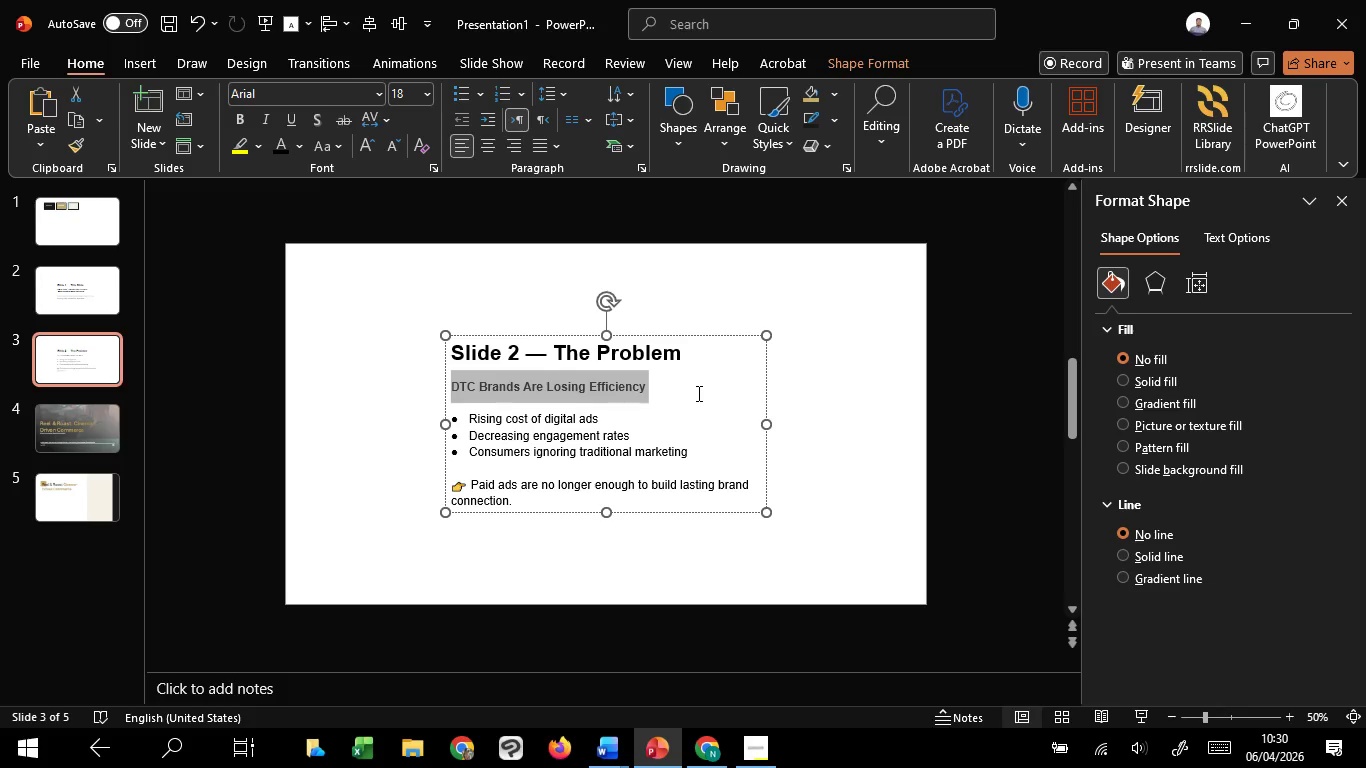 
key(Control+C)
 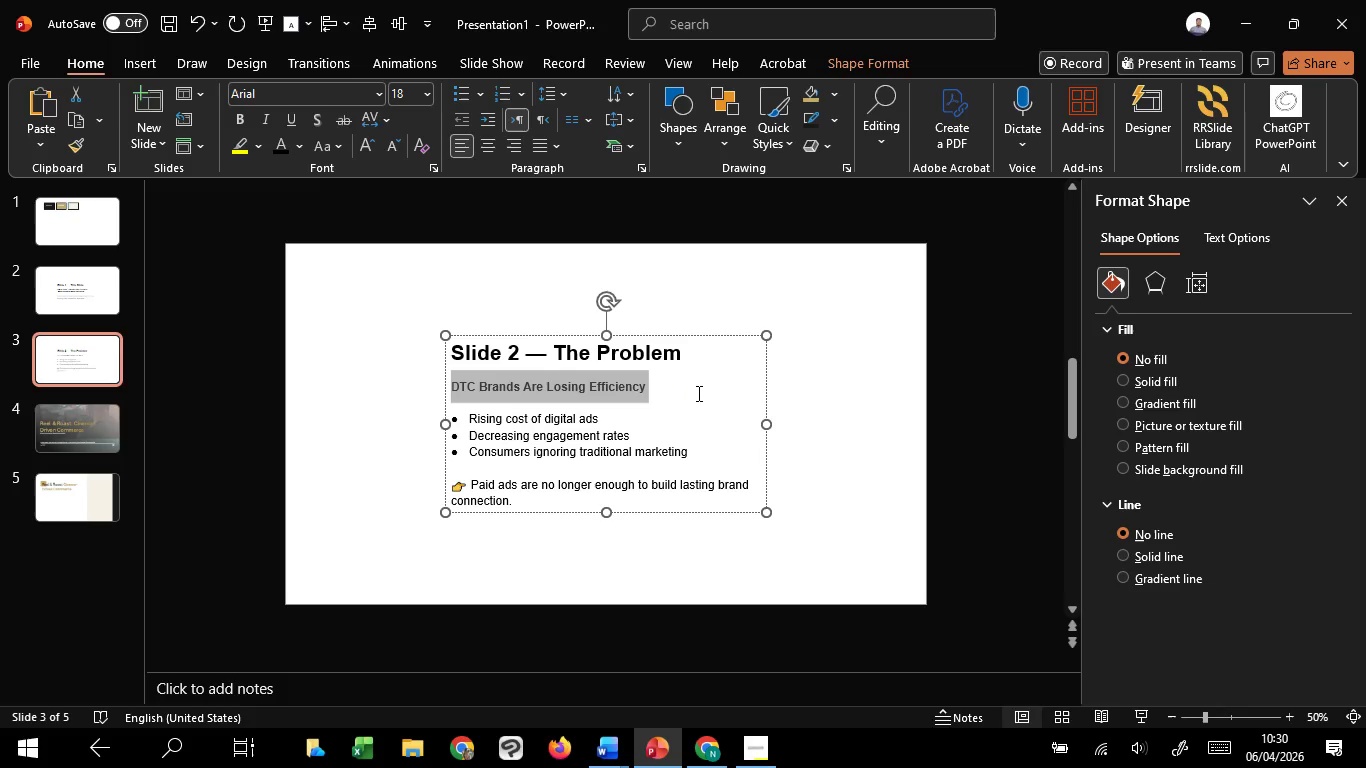 
key(Control+C)
 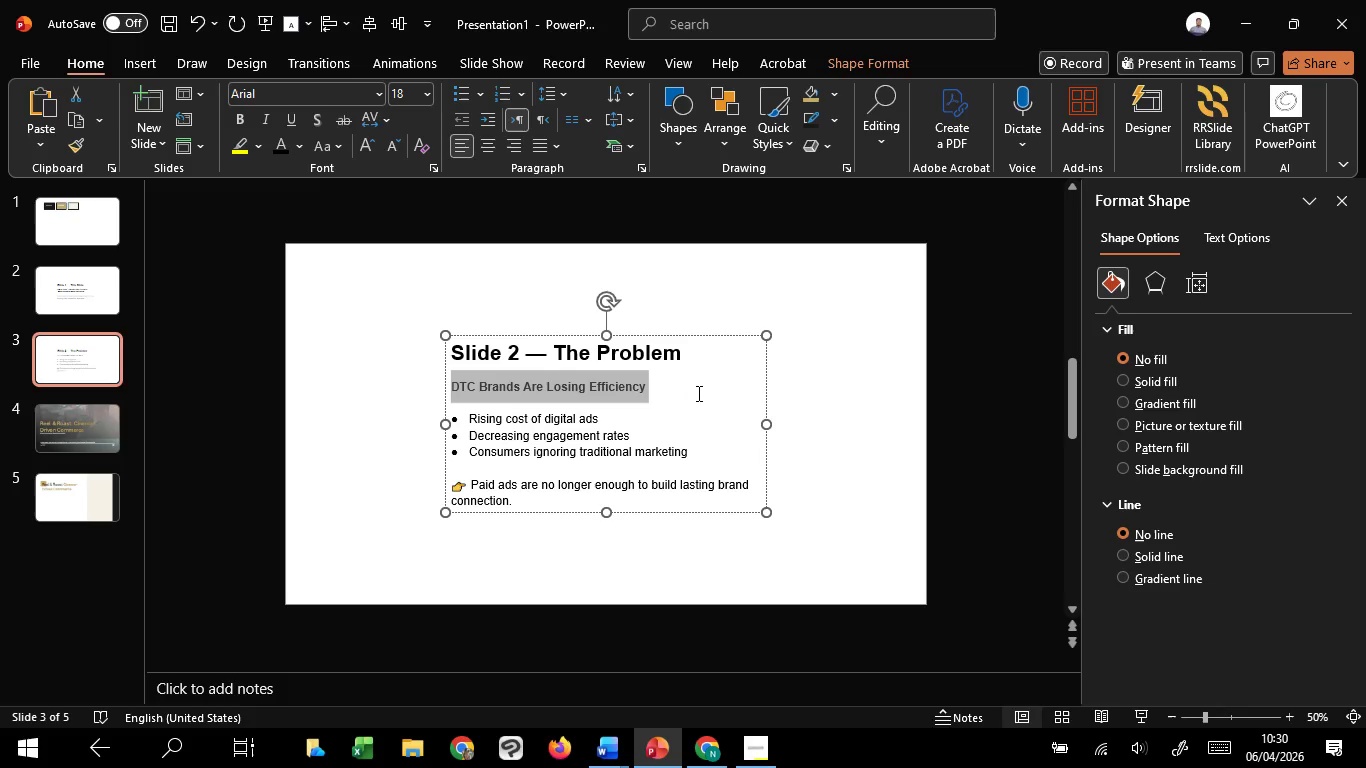 
key(Control+C)
 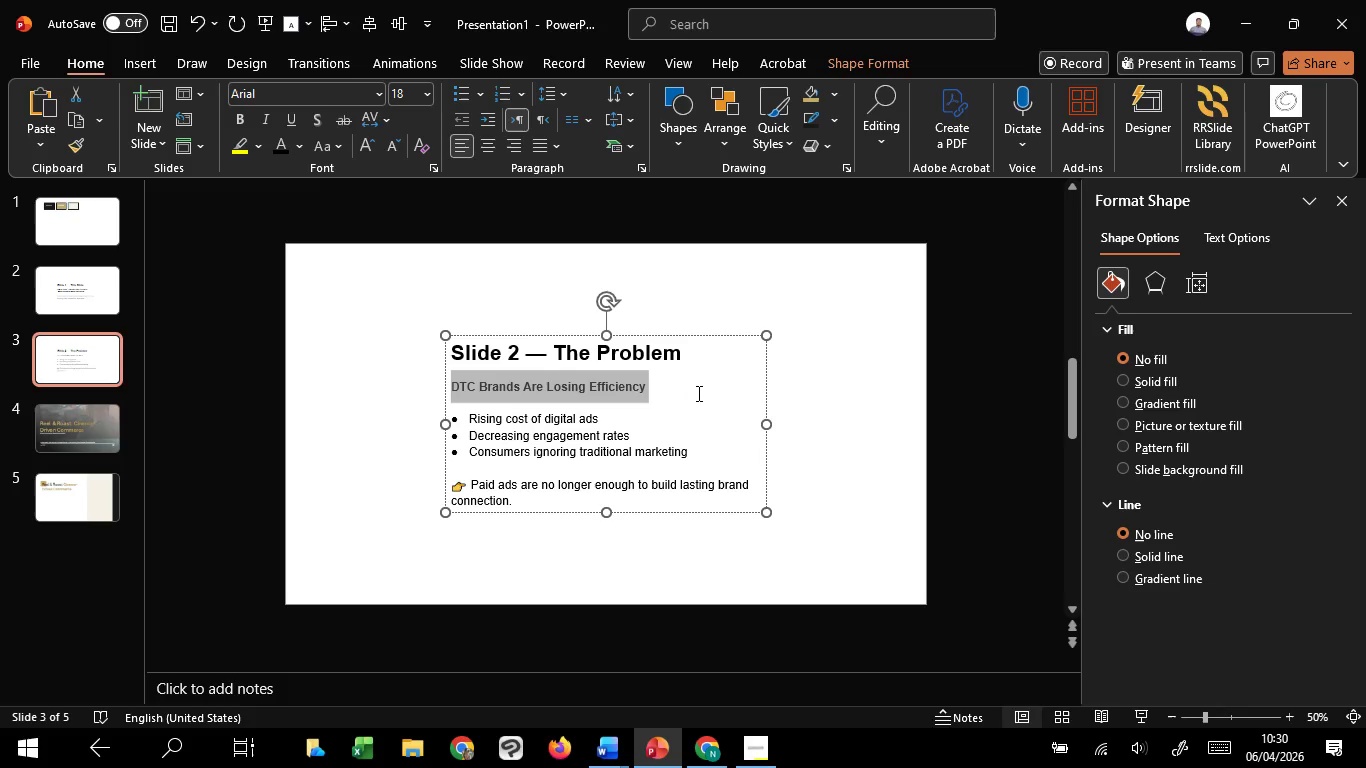 
key(Control+C)
 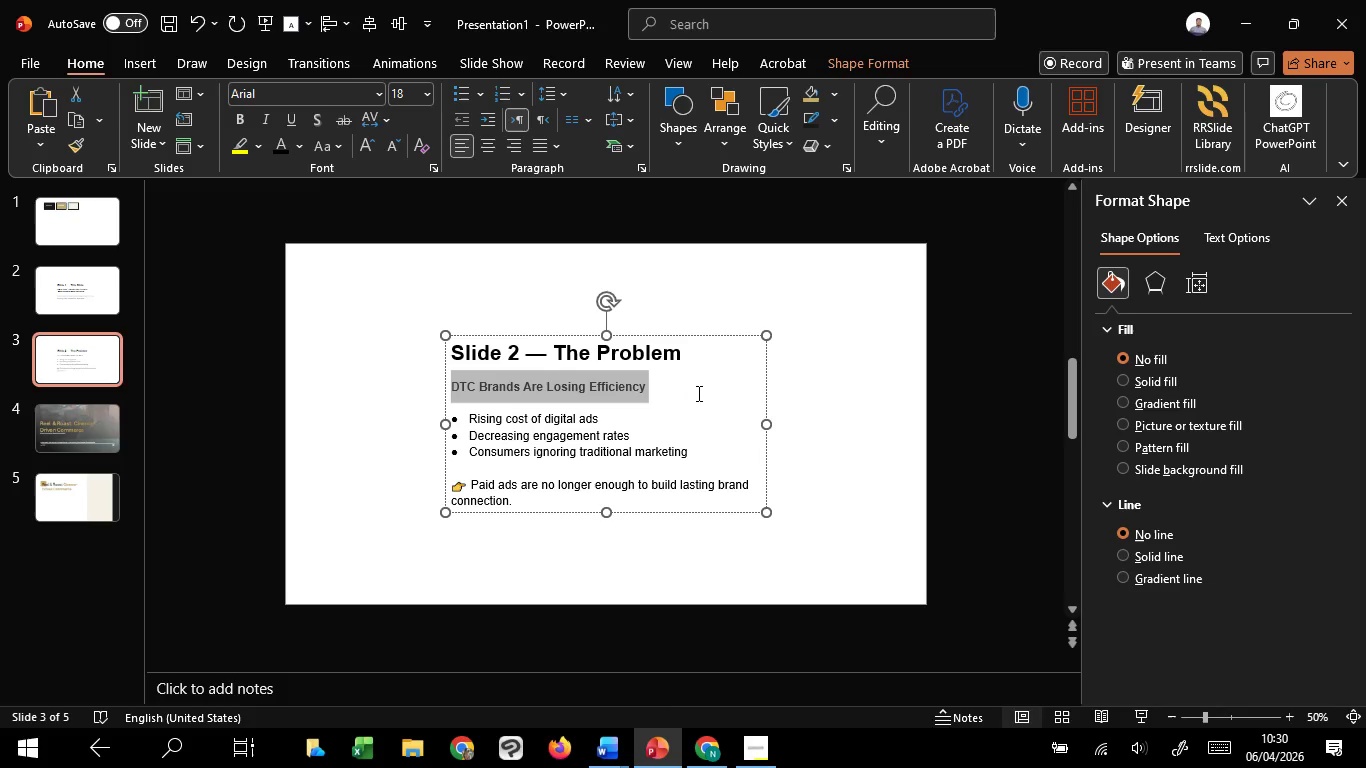 
key(Control+C)
 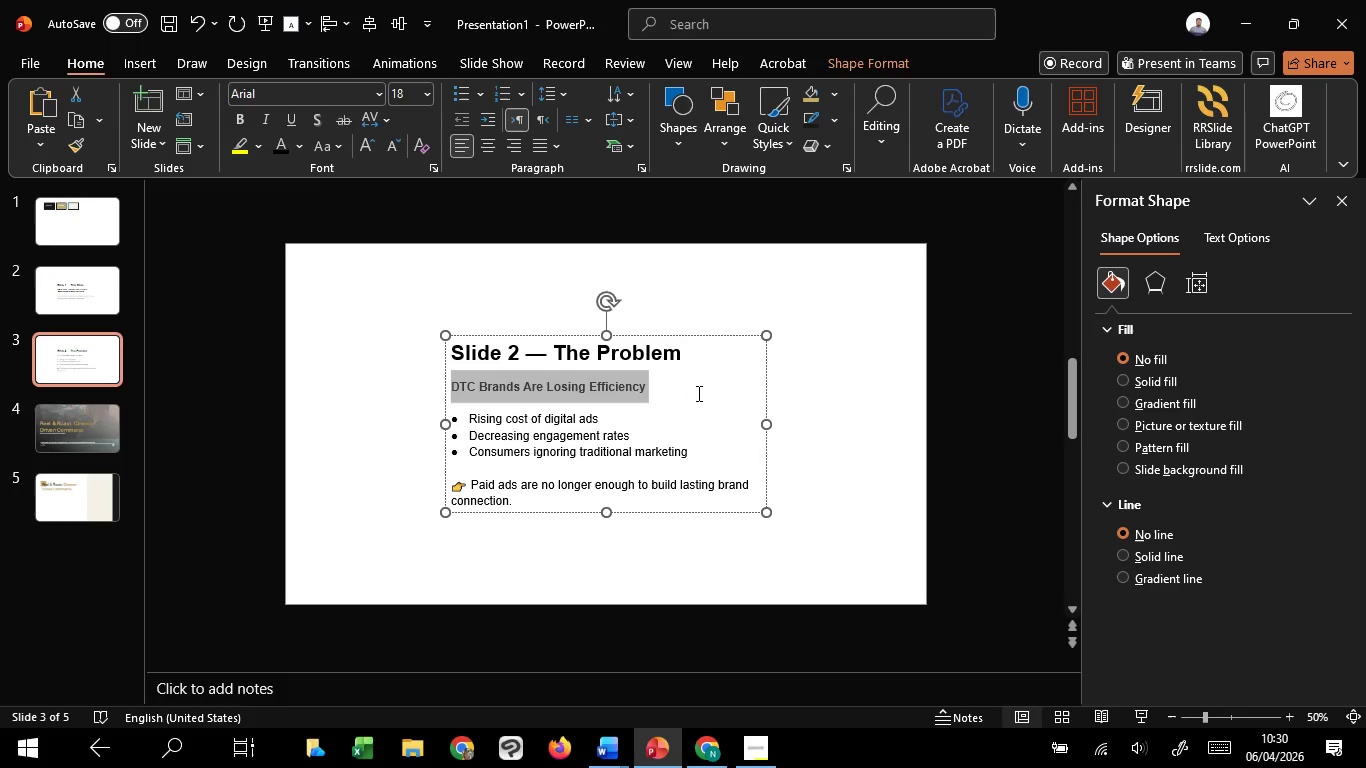 
key(Control+C)
 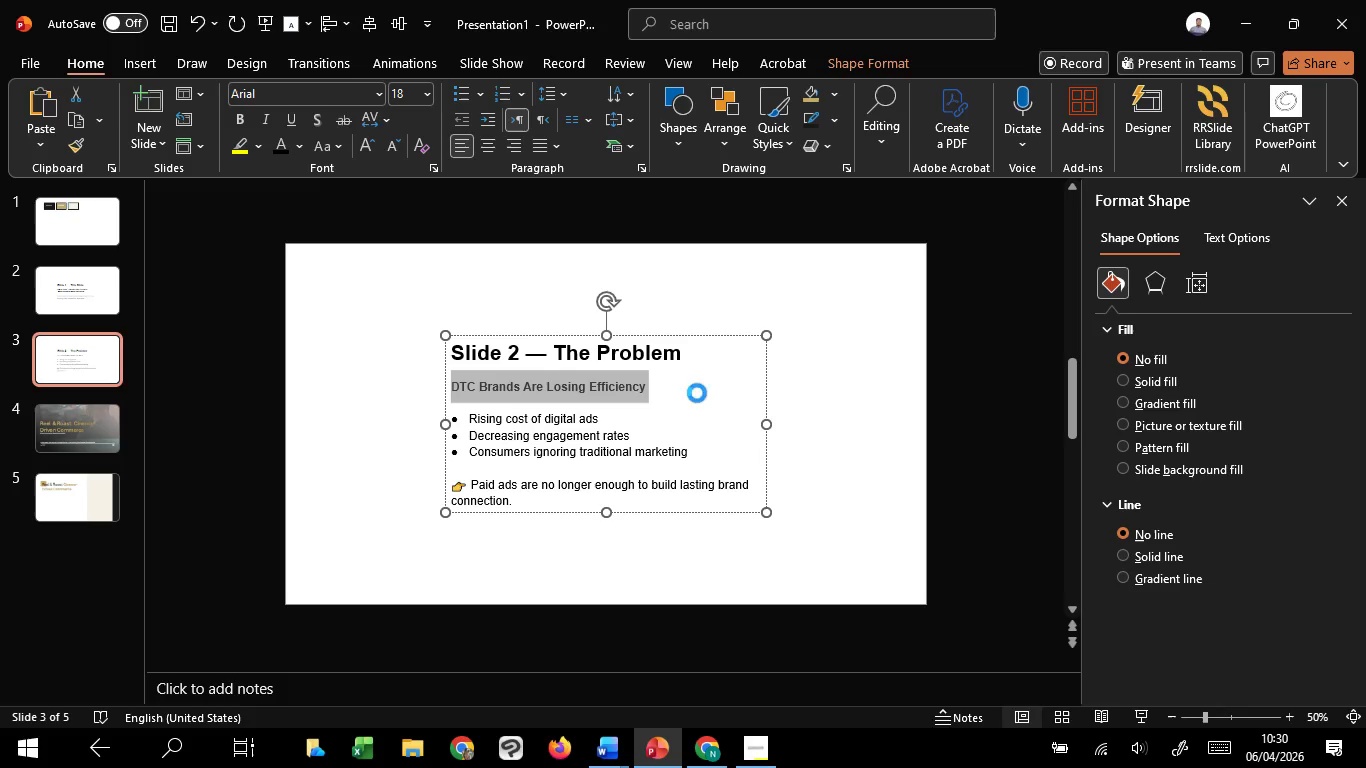 
key(Control+C)
 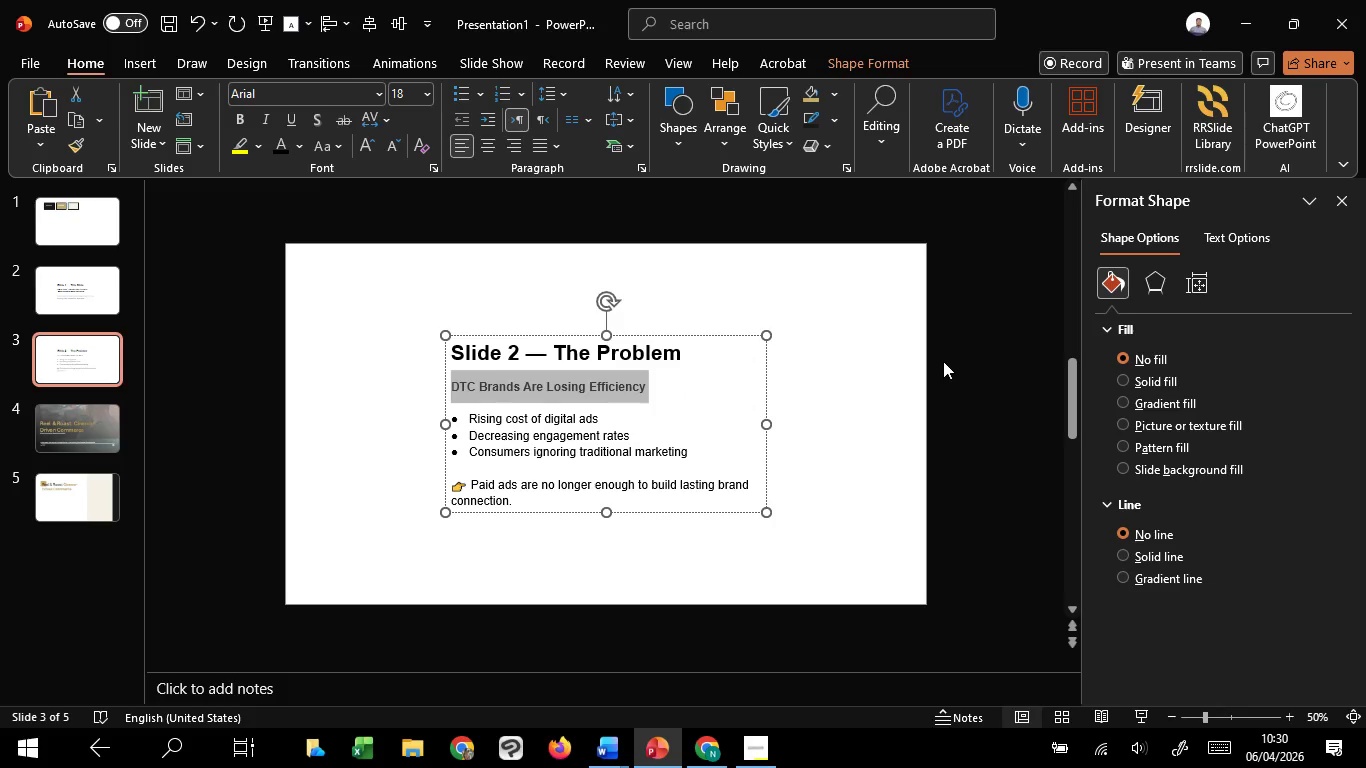 
left_click([943, 361])
 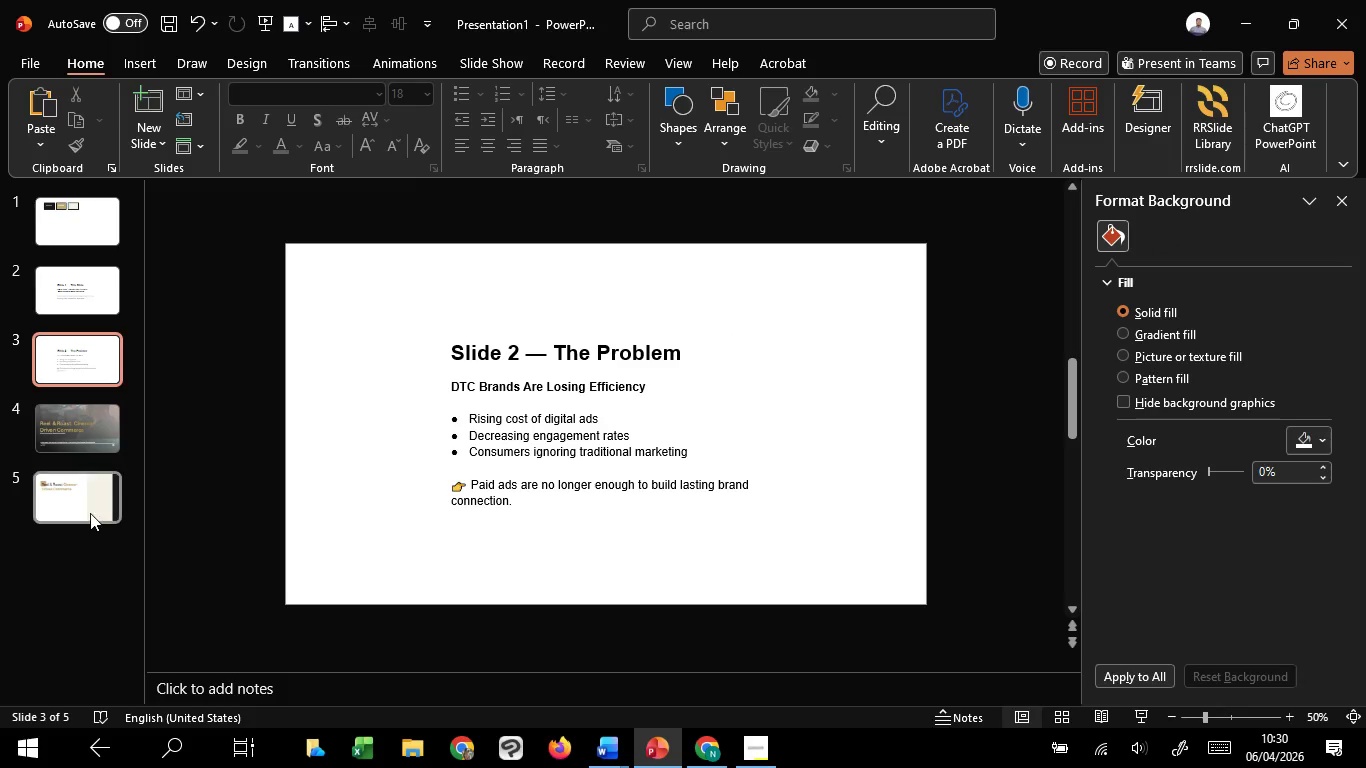 
left_click([90, 513])
 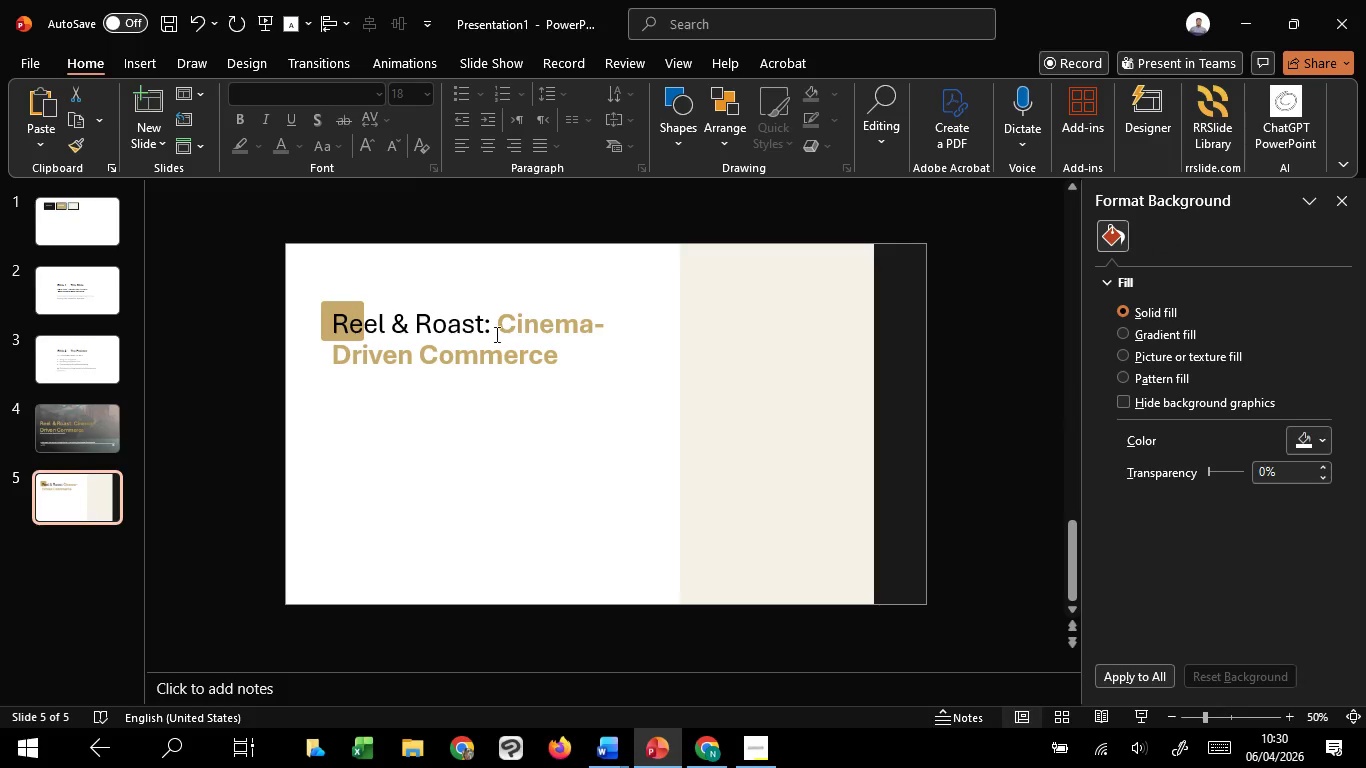 
left_click([493, 323])
 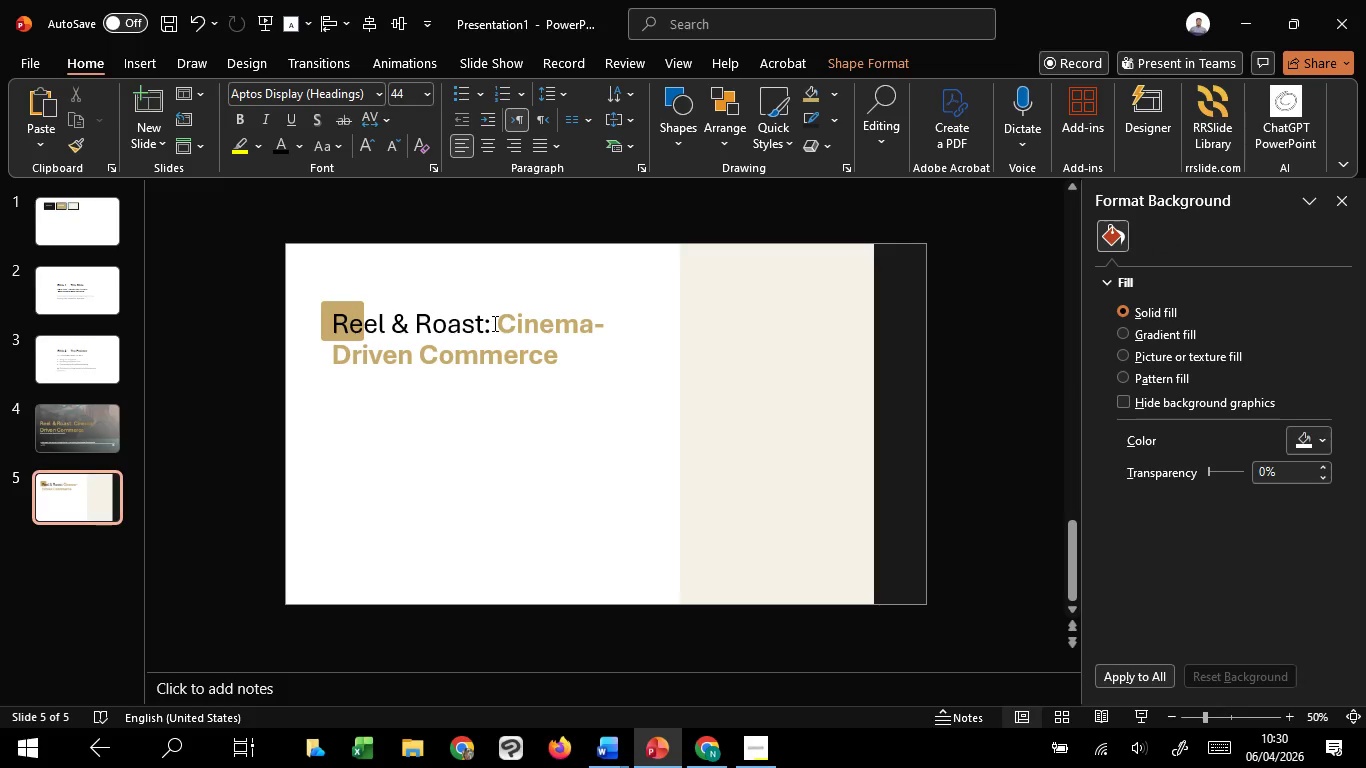 
hold_key(key=ControlLeft, duration=0.48)
 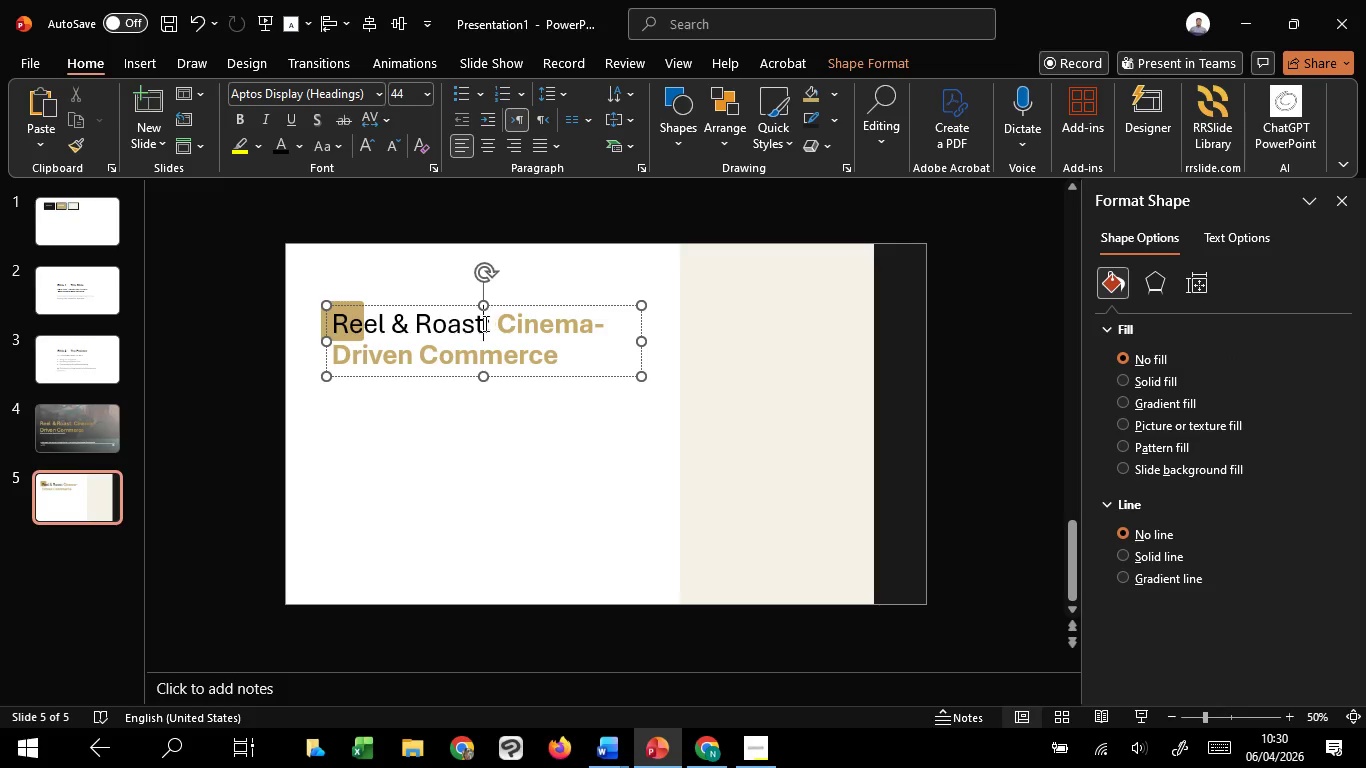 
right_click([484, 323])
 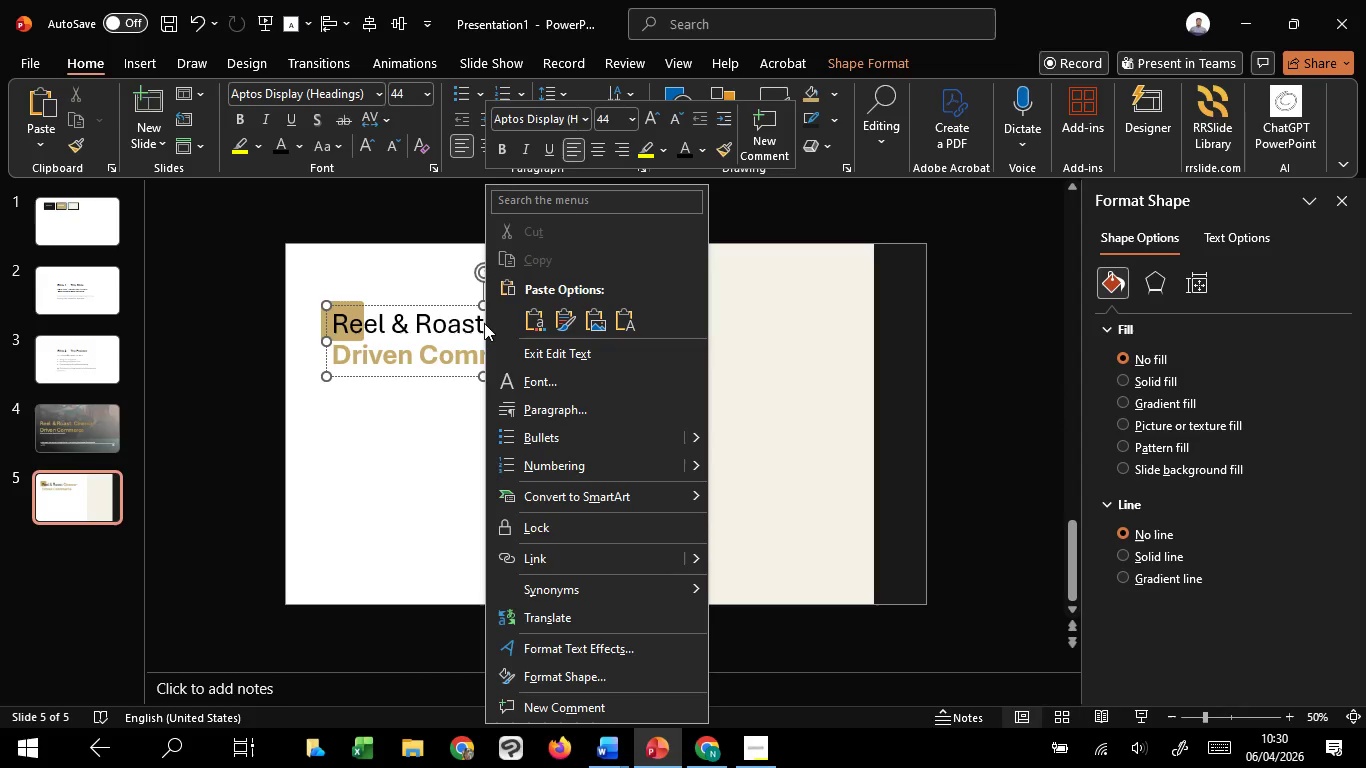 
hold_key(key=ControlLeft, duration=0.42)
 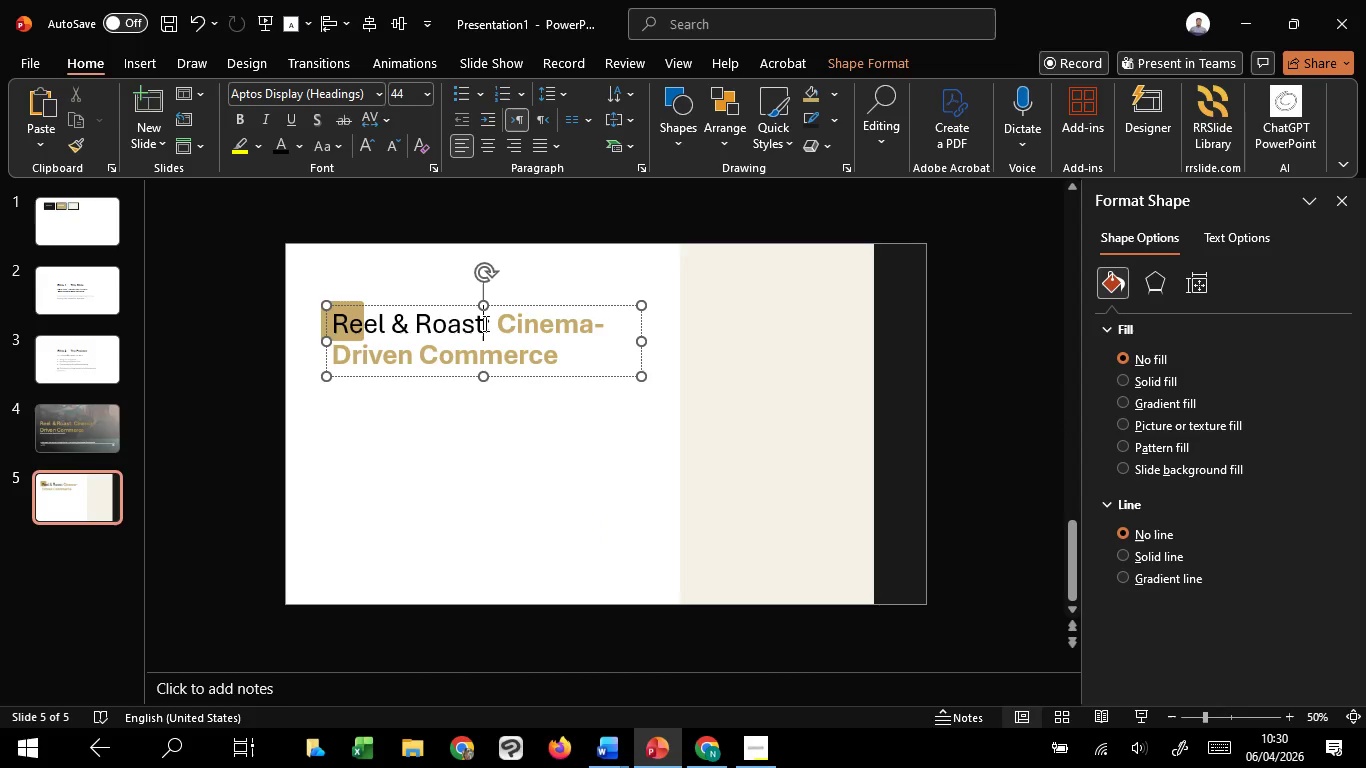 
left_click([484, 323])
 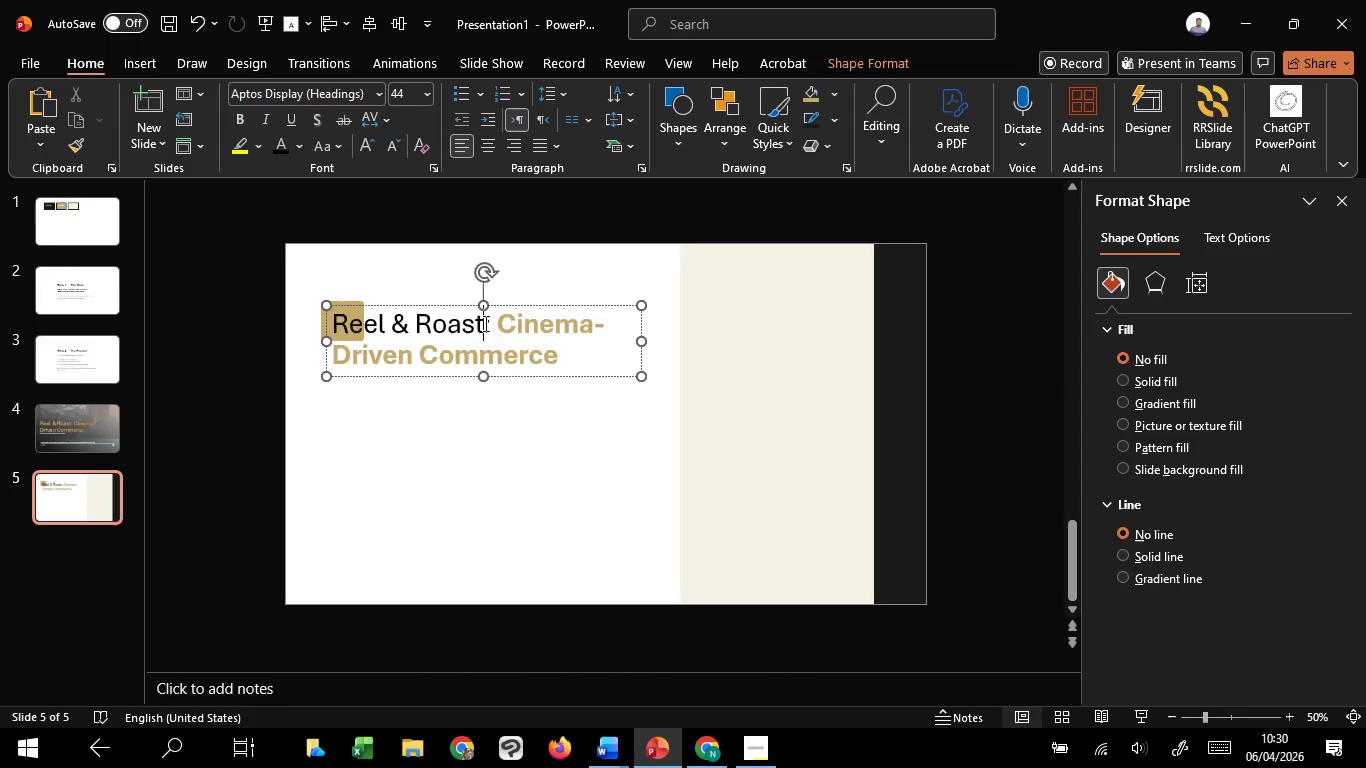 
key(Control+A)
 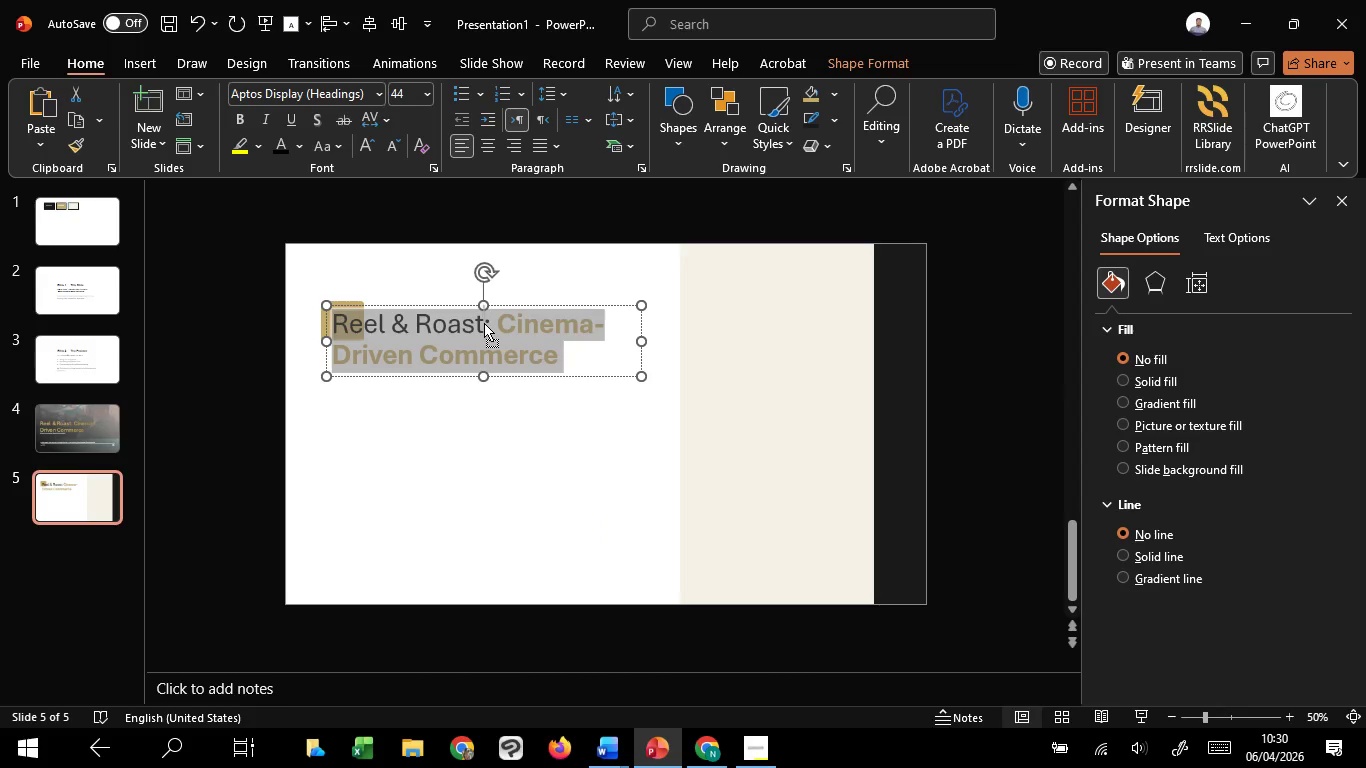 
right_click([484, 323])
 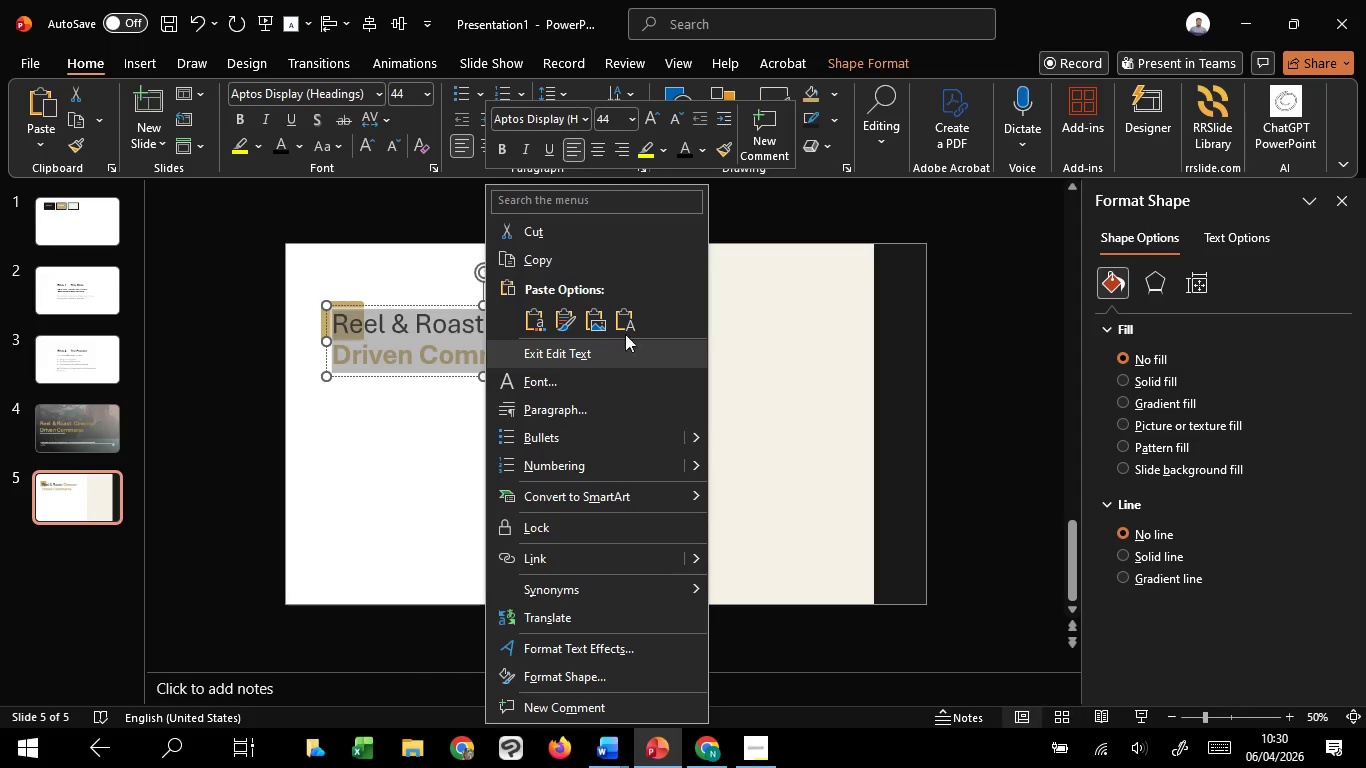 
left_click([627, 327])
 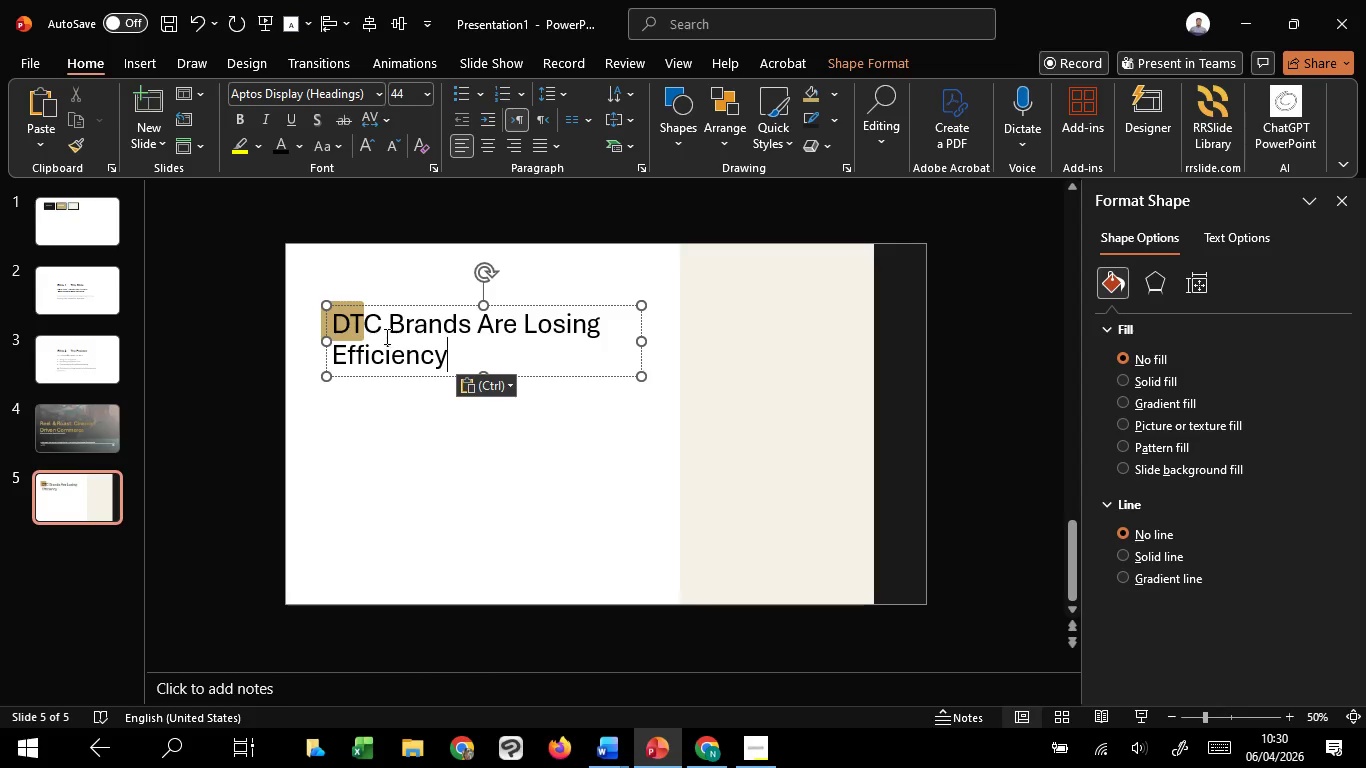 
left_click_drag(start_coordinate=[390, 332], to_coordinate=[492, 360])
 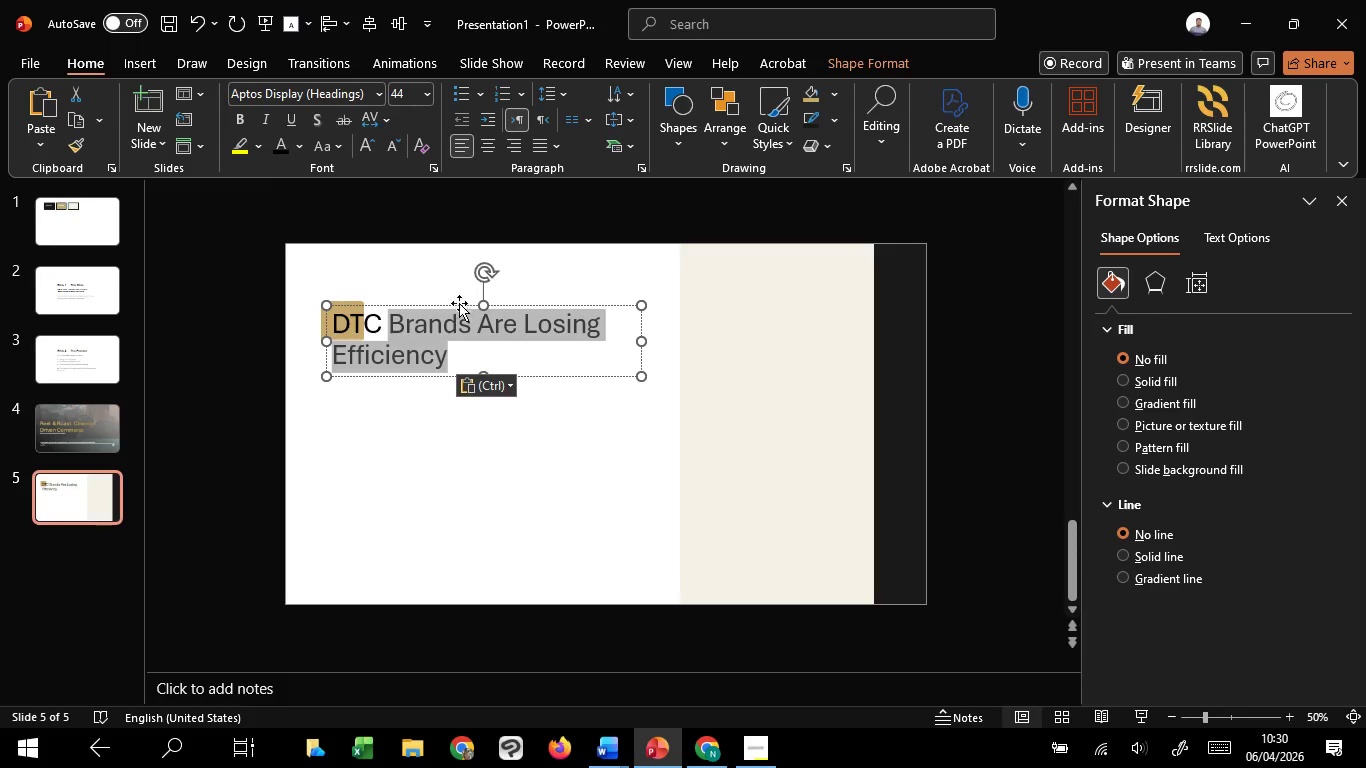 
left_click([459, 328])
 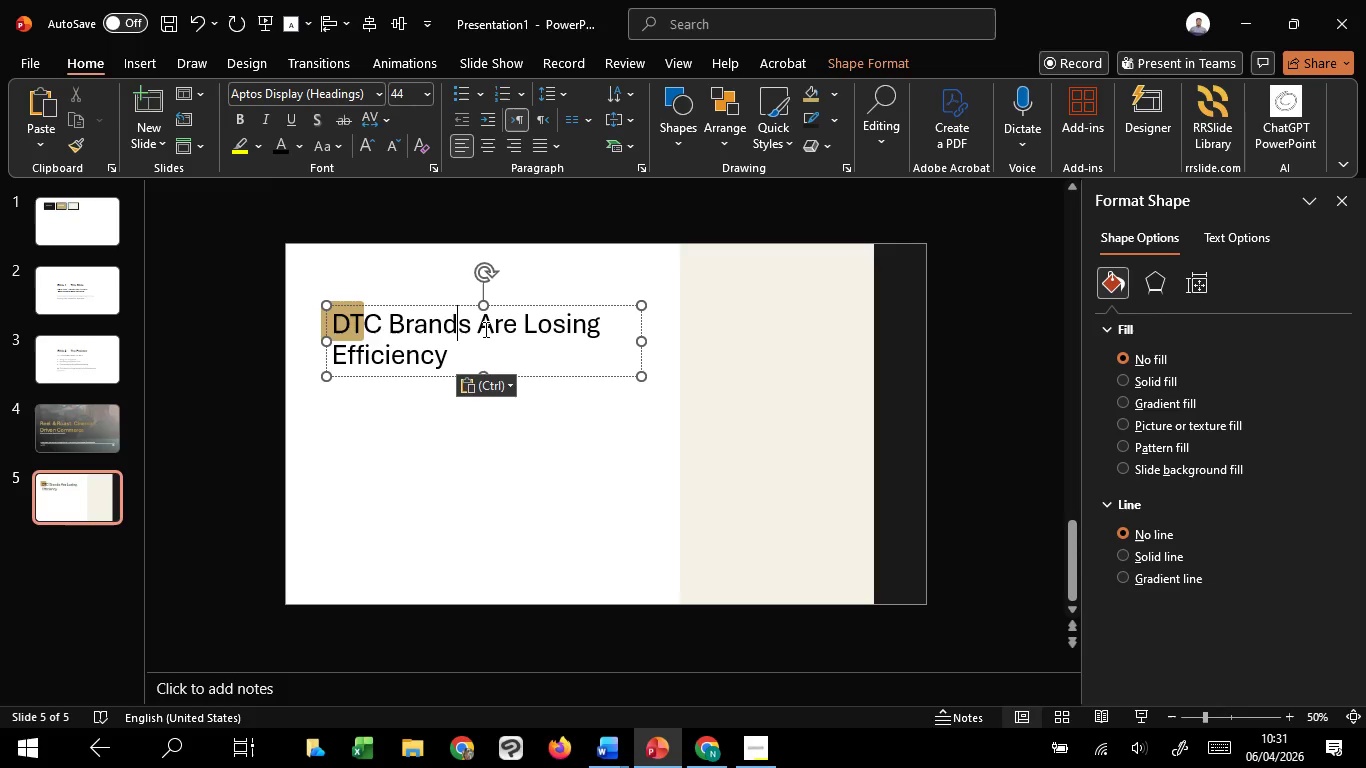 
left_click_drag(start_coordinate=[484, 329], to_coordinate=[501, 341])
 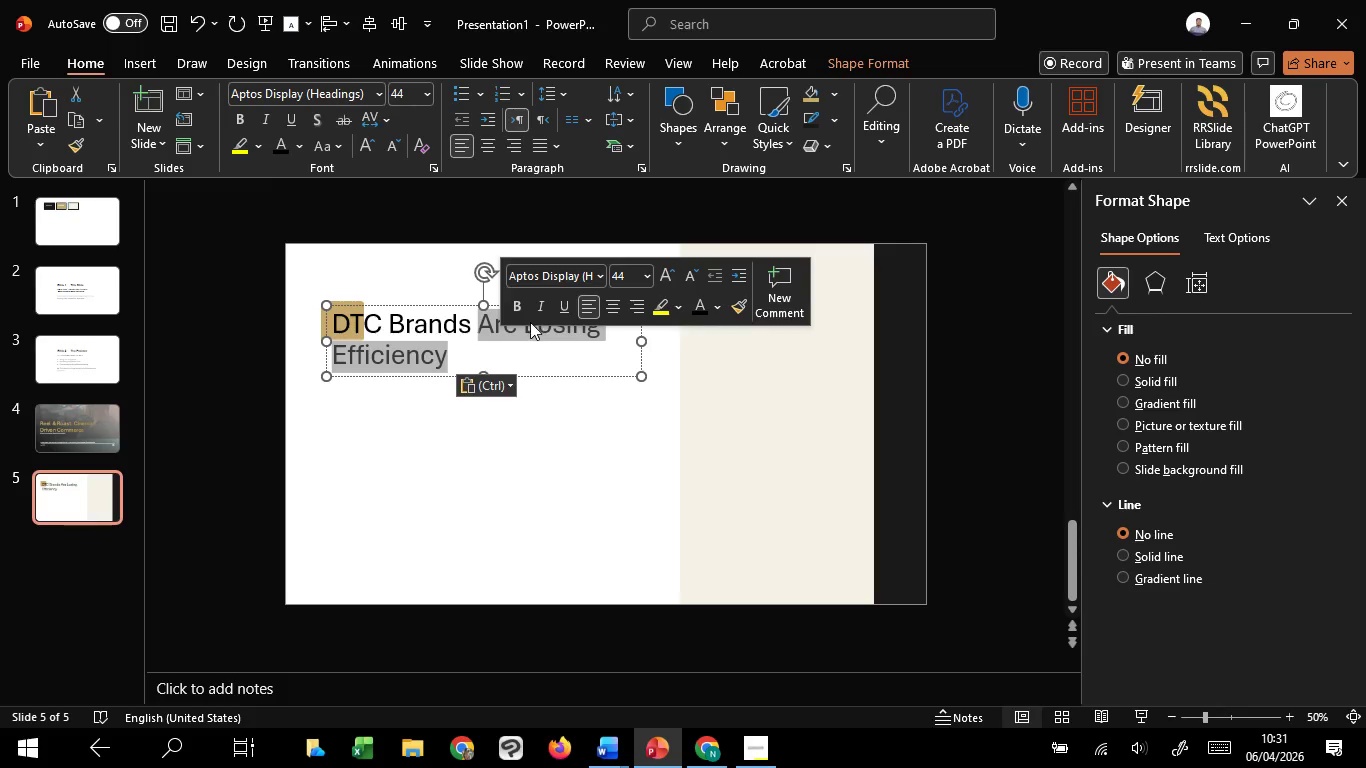 
left_click([530, 321])
 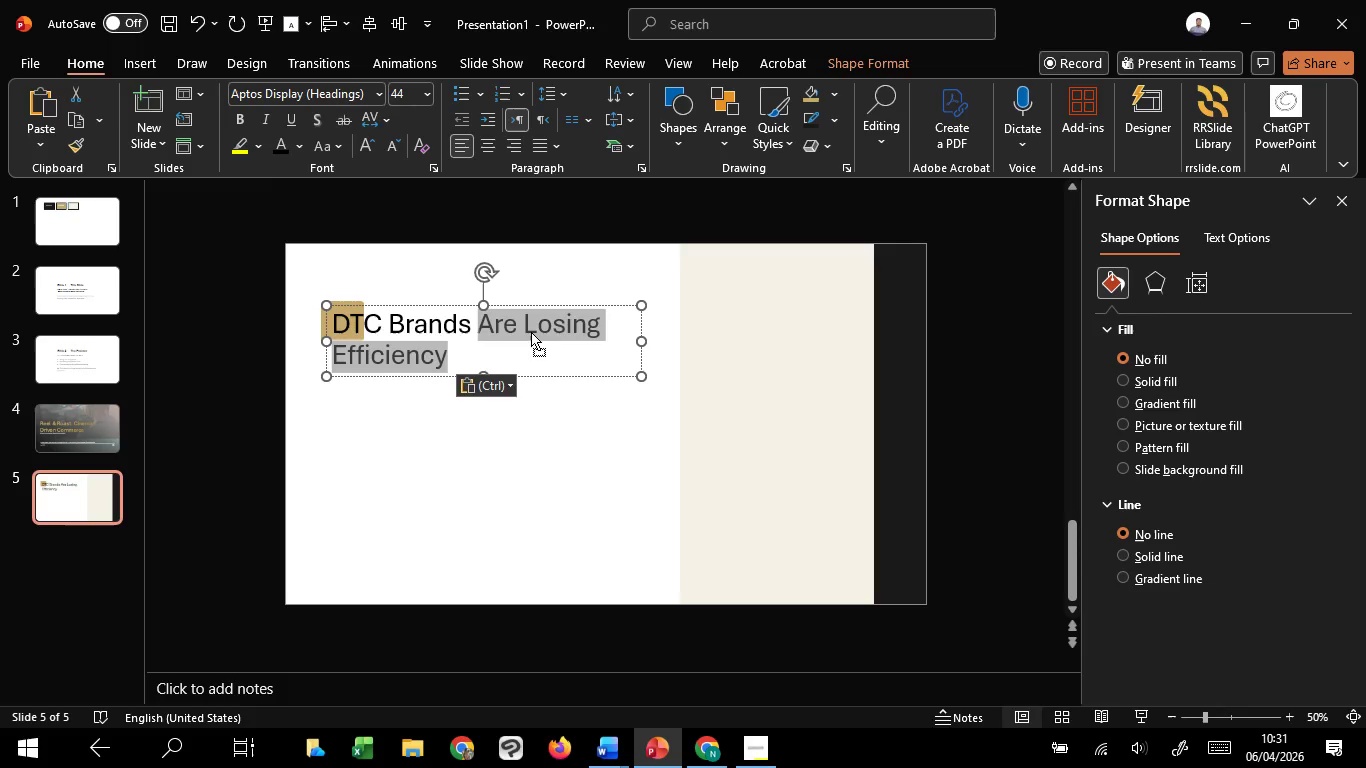 
left_click([531, 332])
 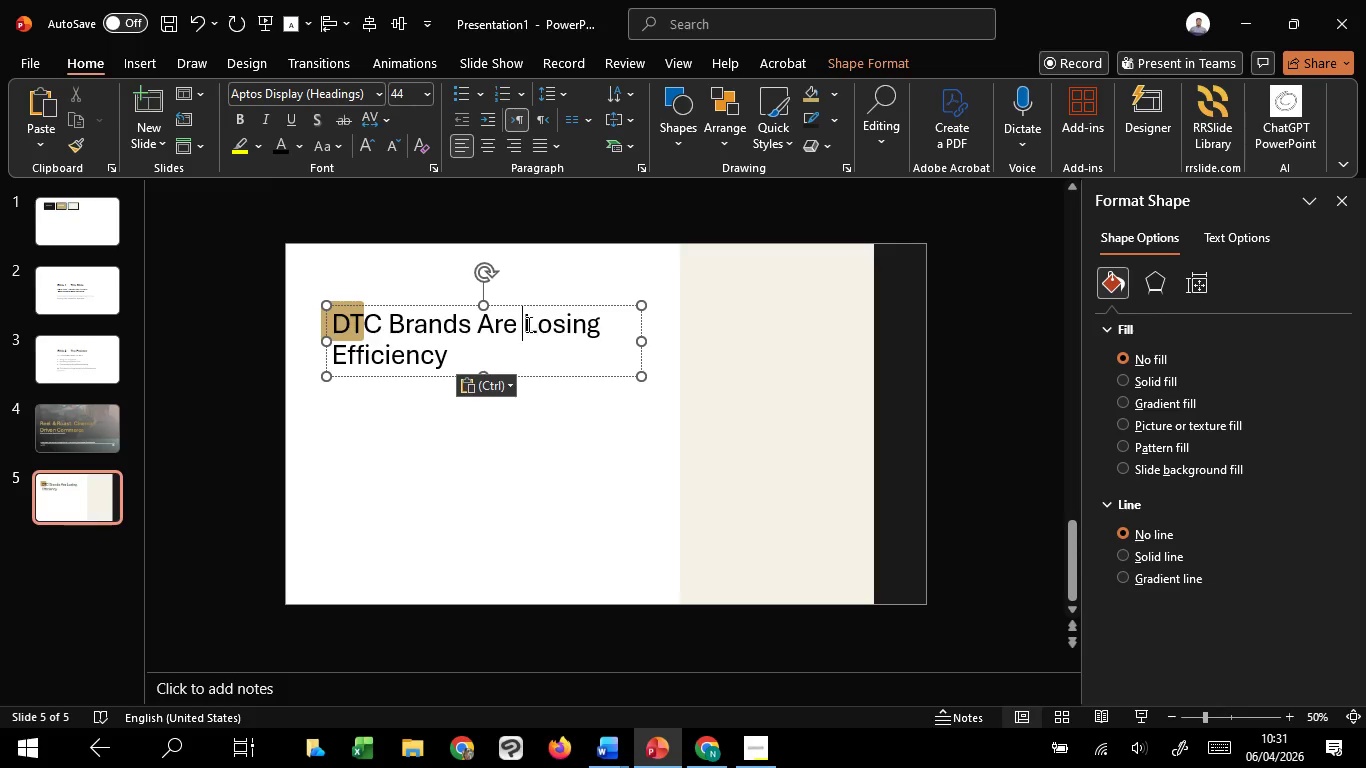 
left_click_drag(start_coordinate=[527, 324], to_coordinate=[552, 359])
 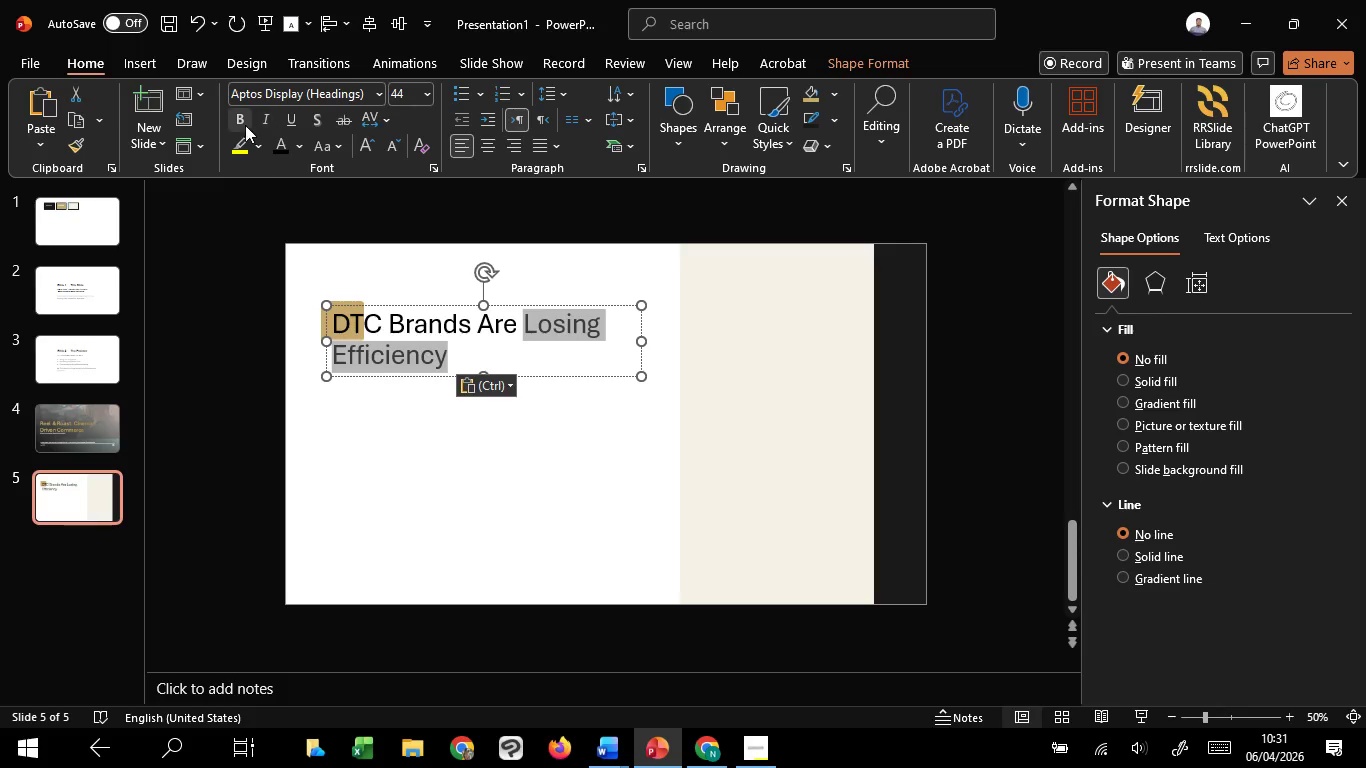 
left_click([243, 123])
 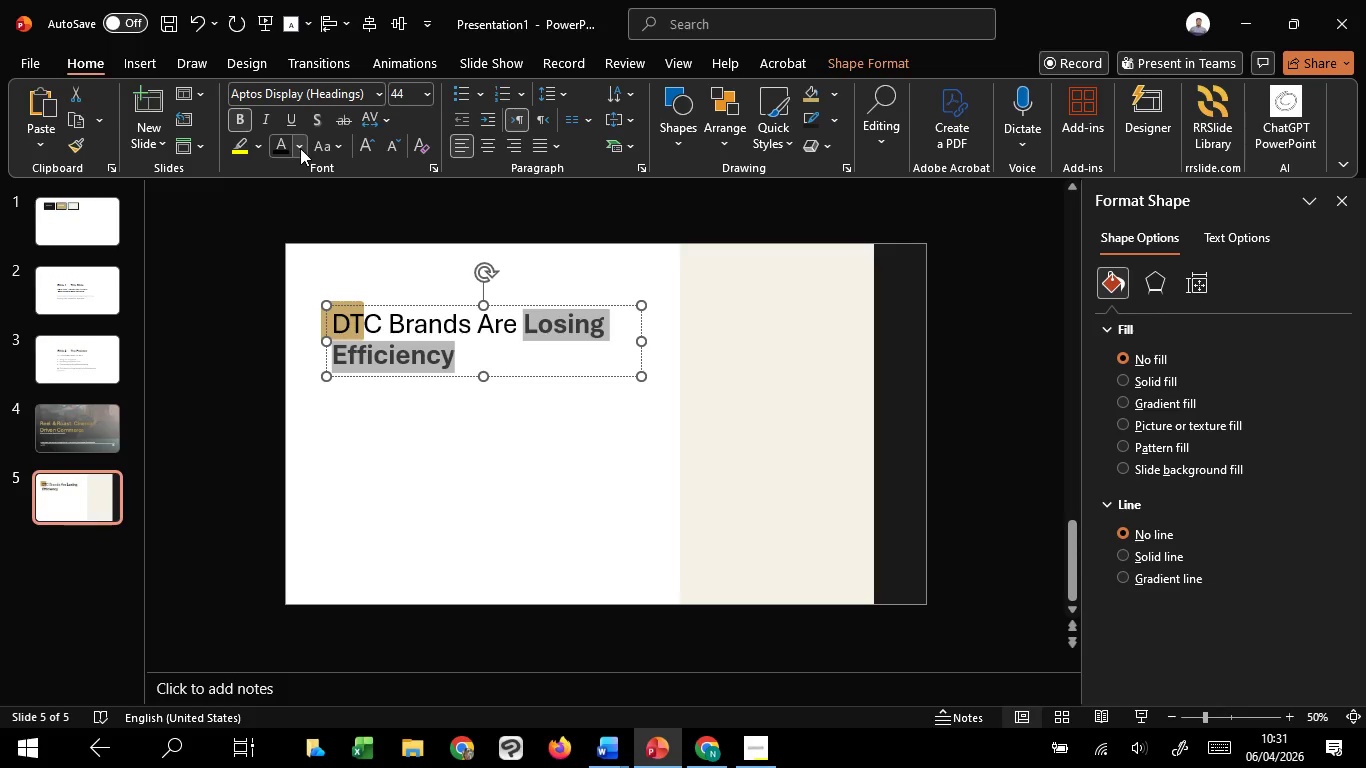 
left_click([300, 148])
 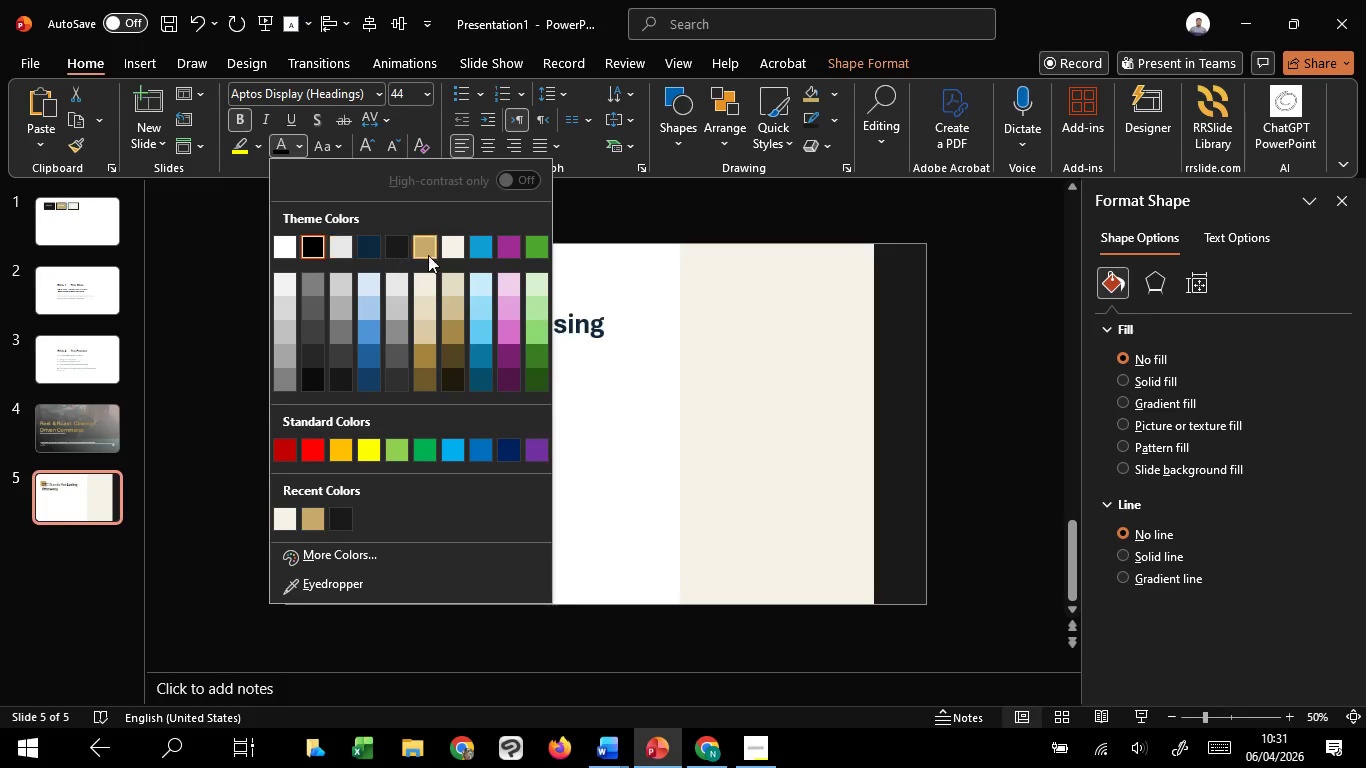 
left_click([432, 253])
 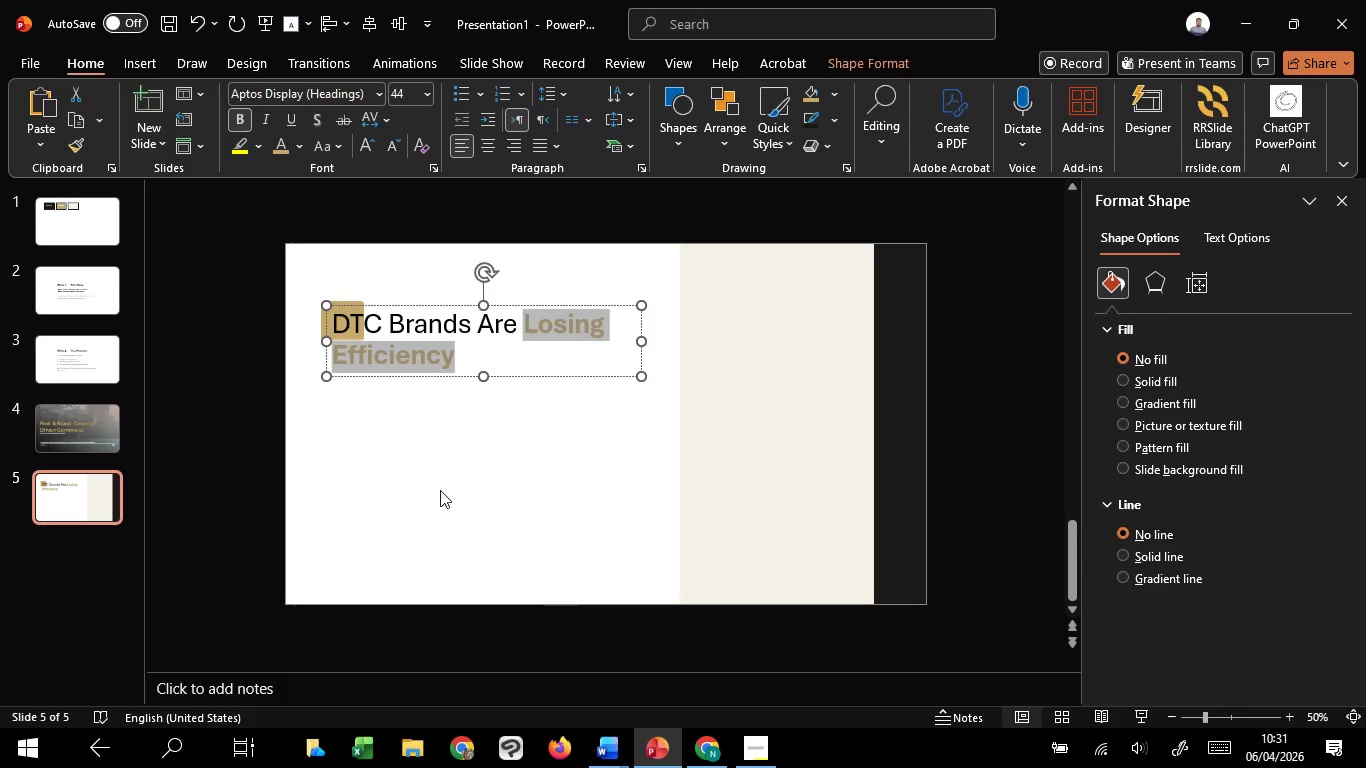 
left_click([440, 490])
 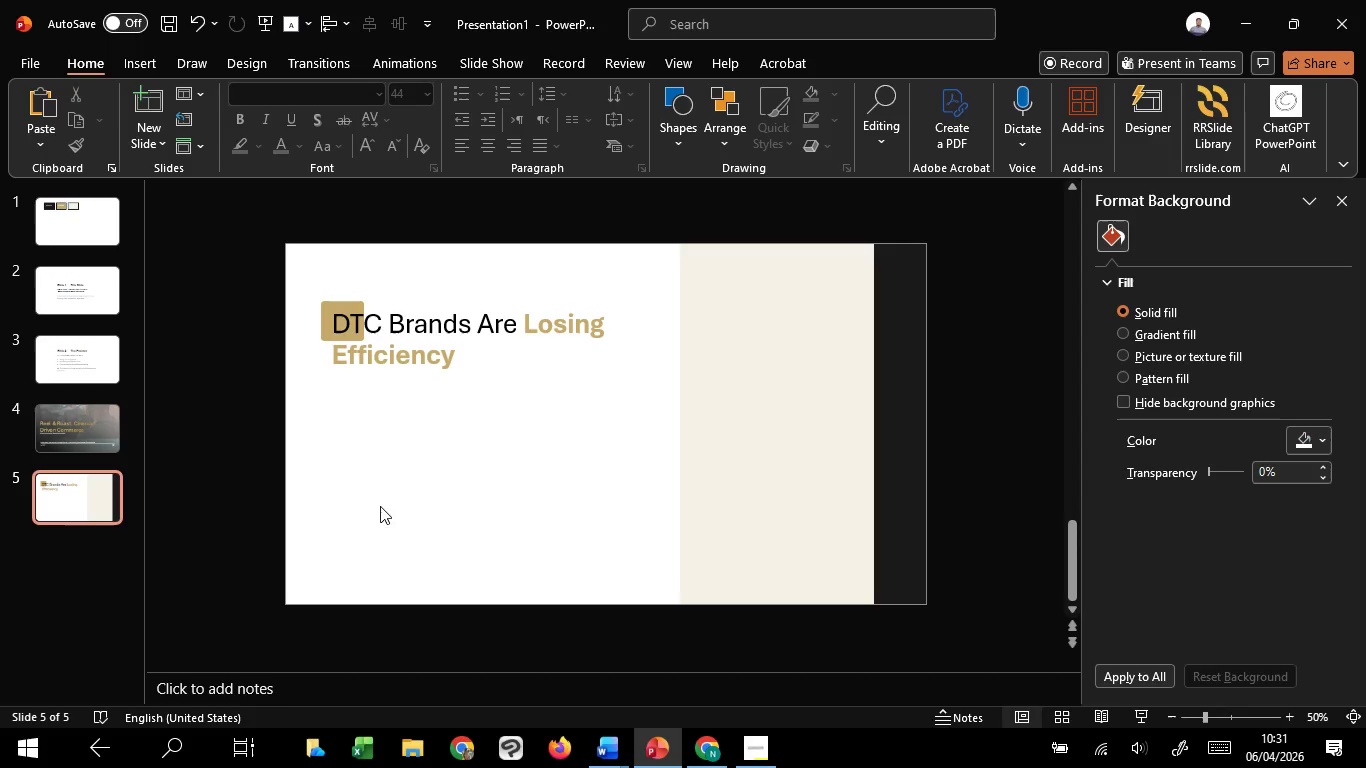 
left_click([390, 515])
 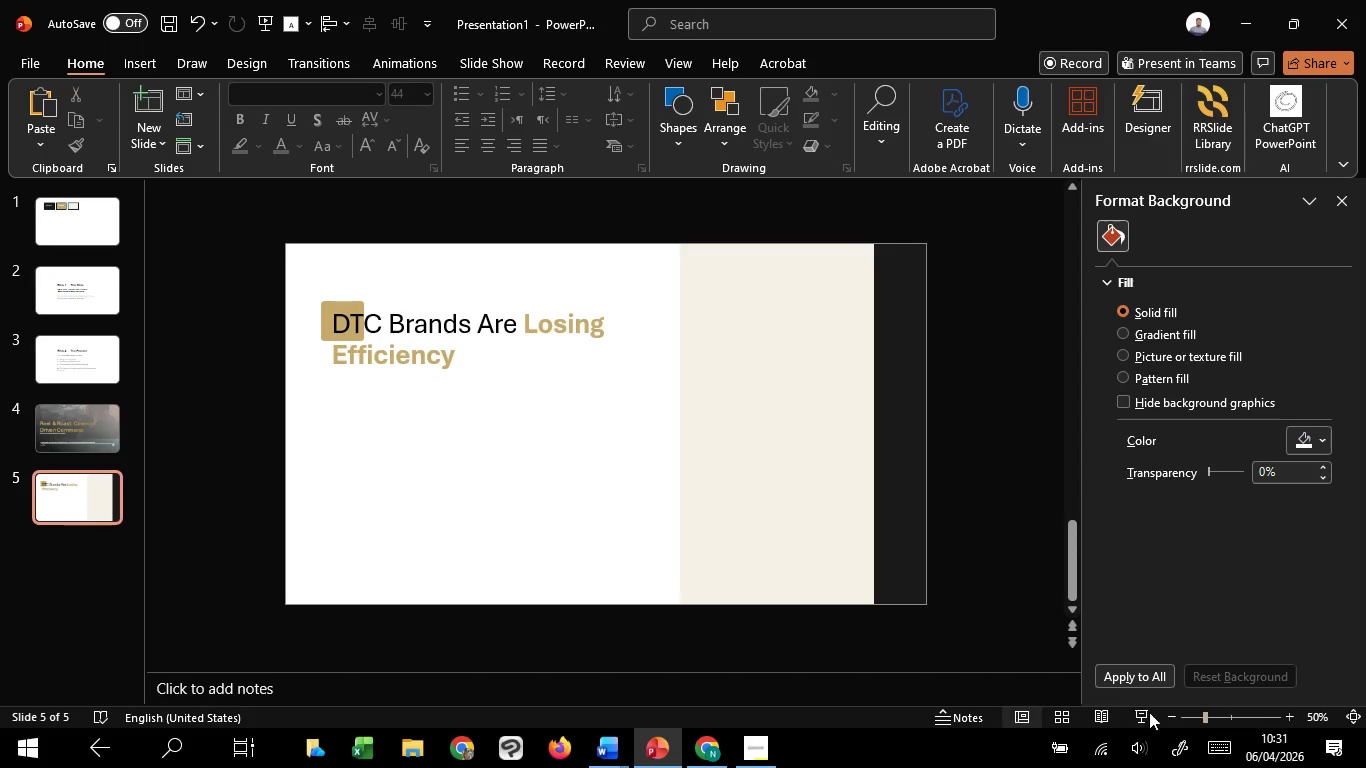 
left_click([1146, 712])
 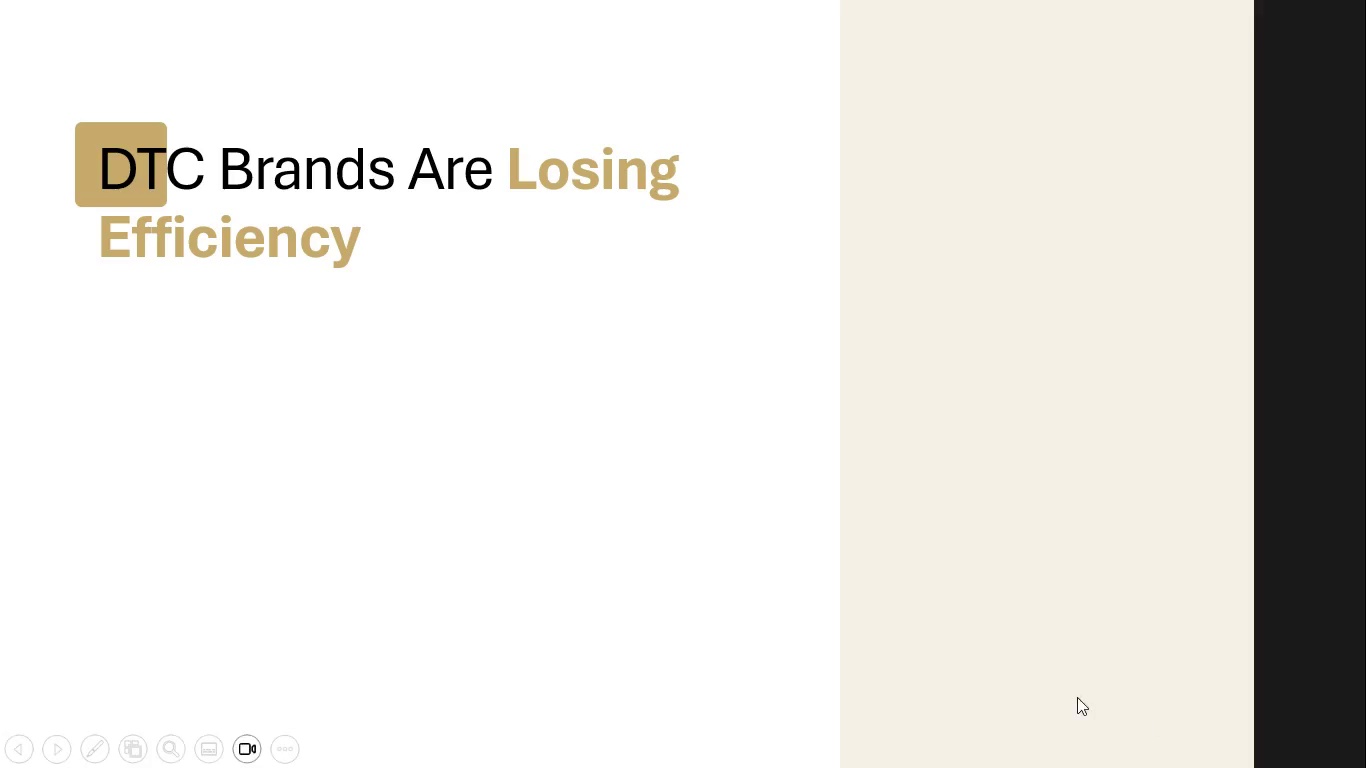 
key(Escape)
 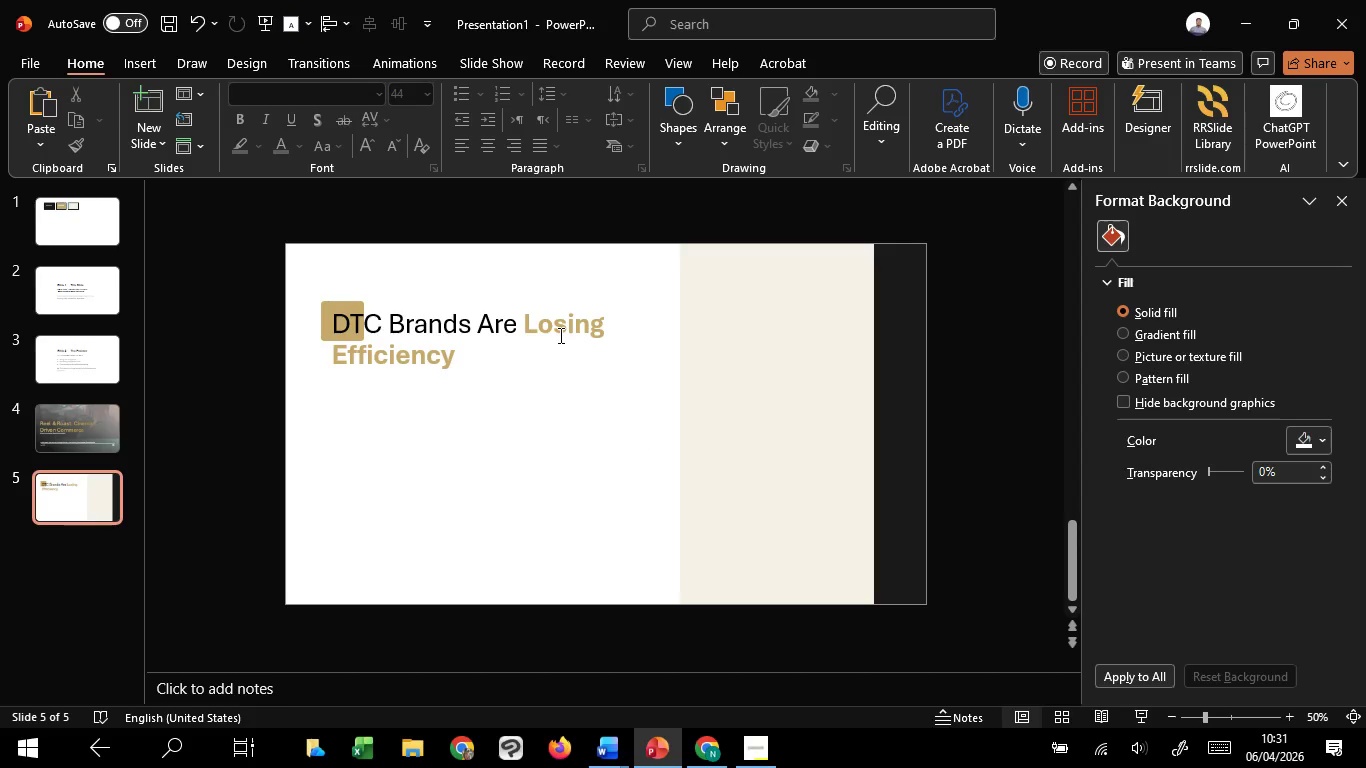 
left_click([559, 335])
 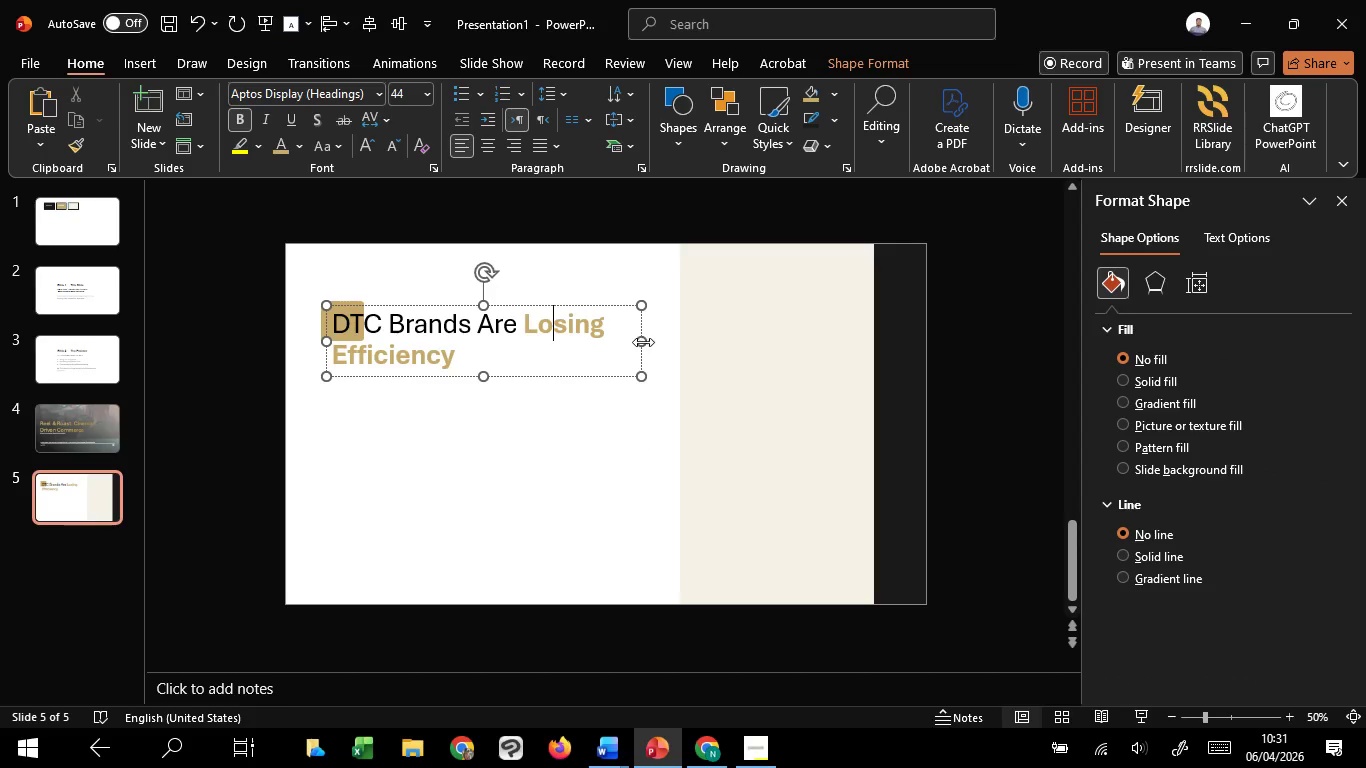 
left_click_drag(start_coordinate=[644, 342], to_coordinate=[597, 337])
 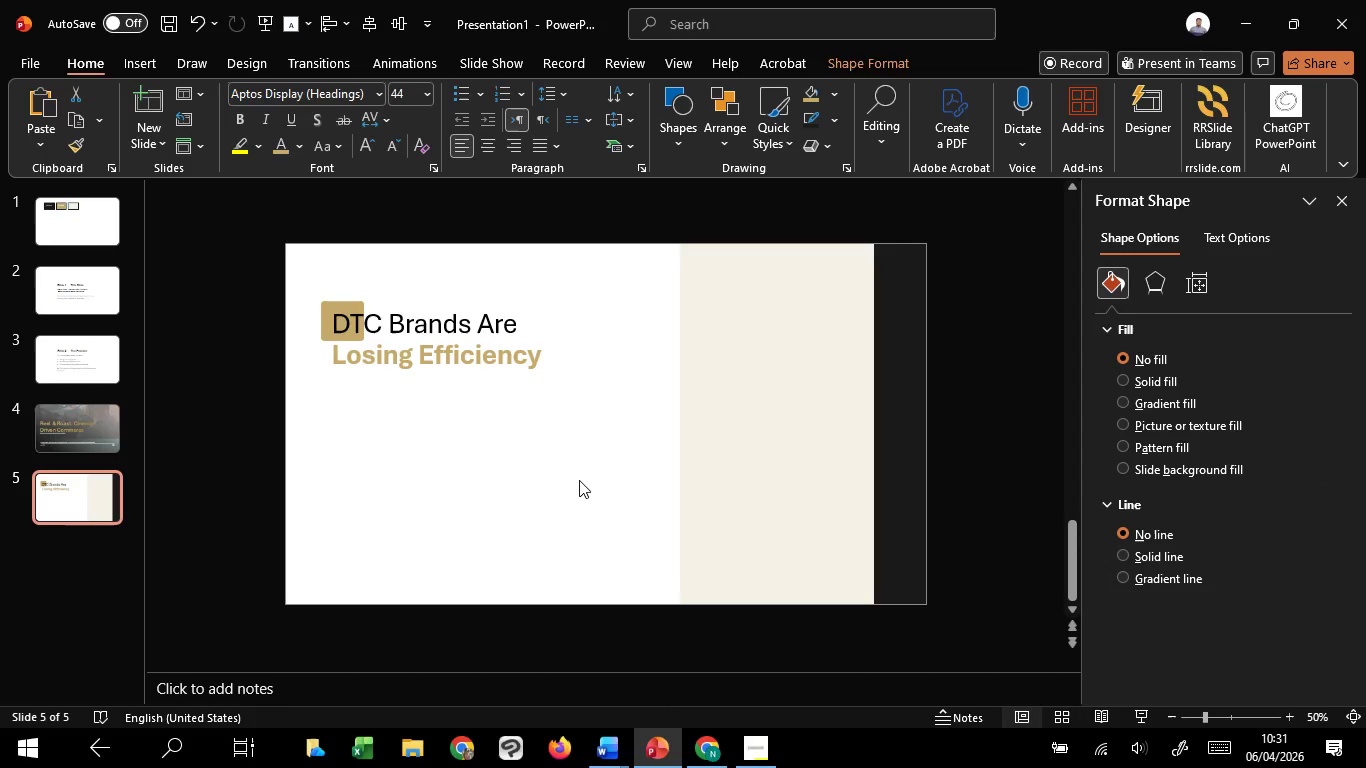 
left_click([579, 480])
 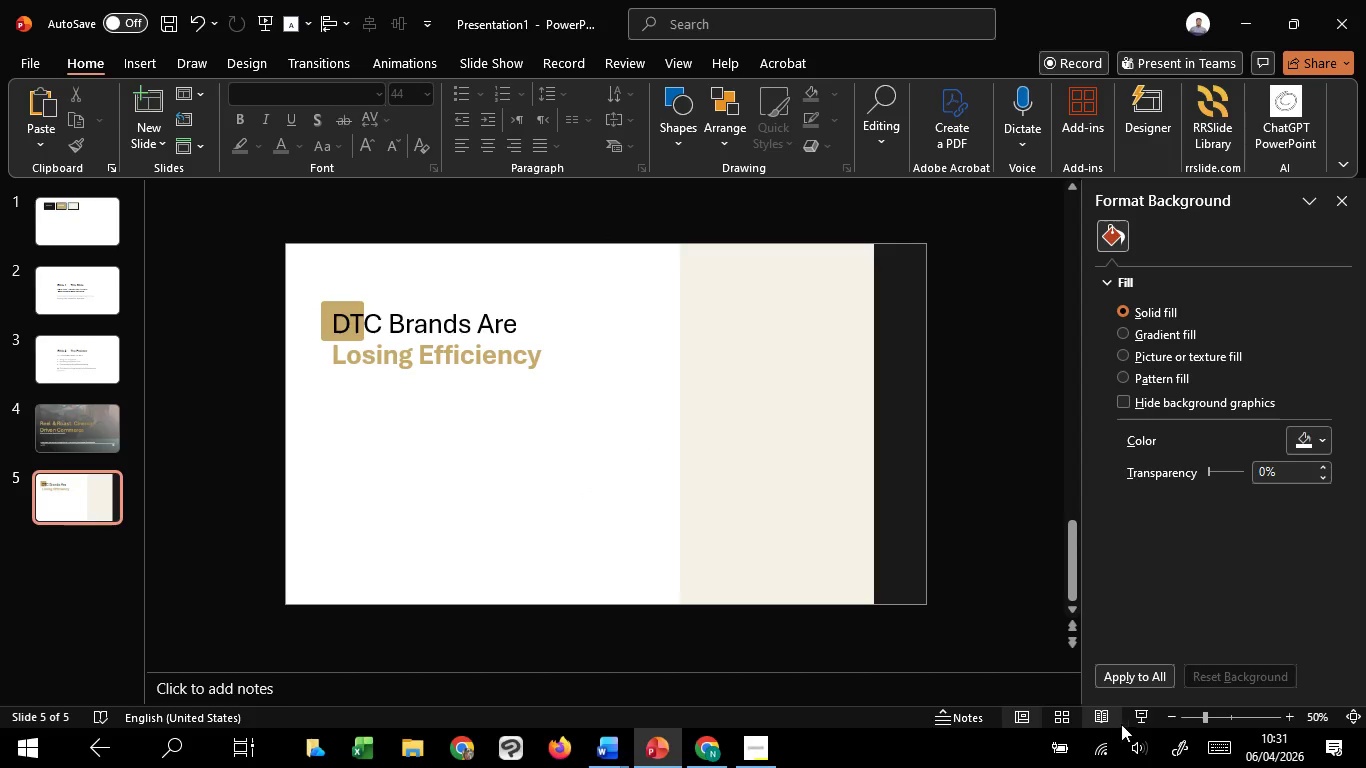 
left_click([1135, 721])
 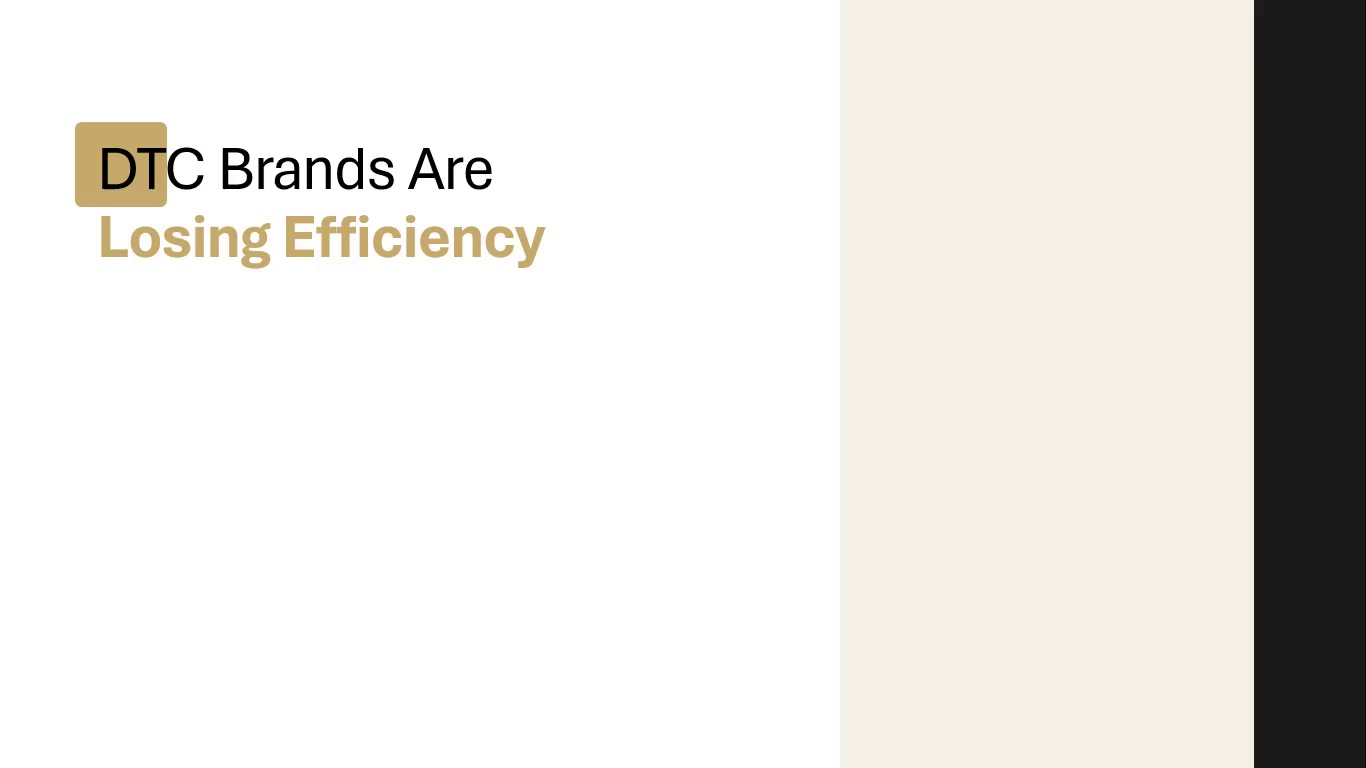 
key(Escape)
 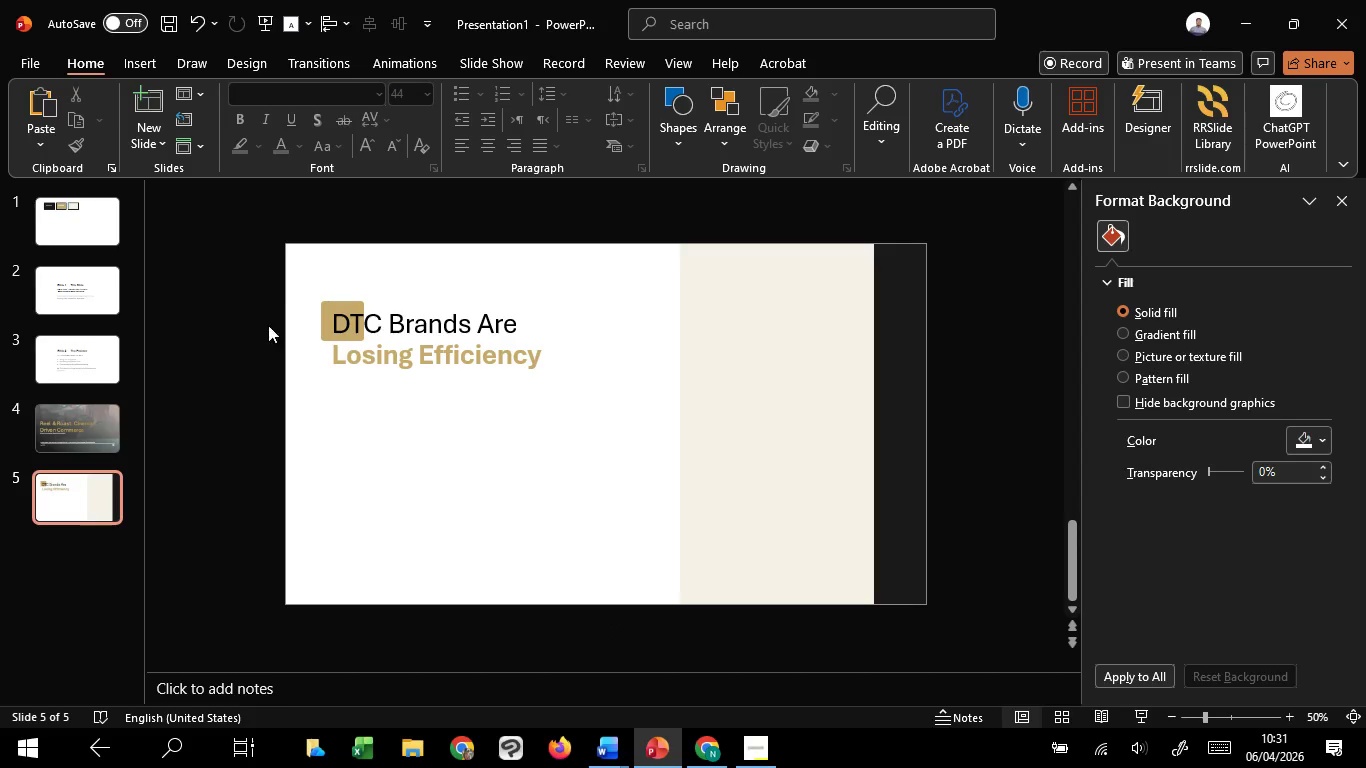 
wait(5.49)
 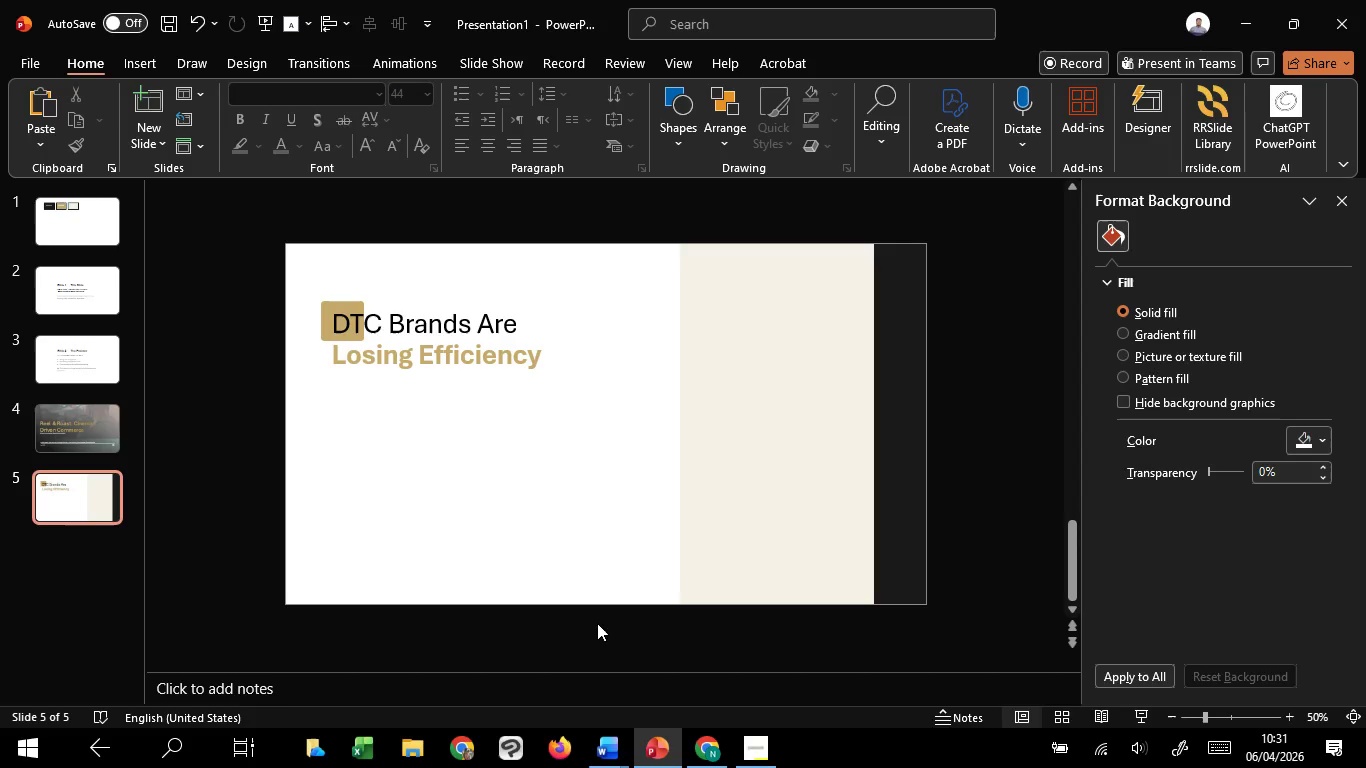 
left_click([336, 302])
 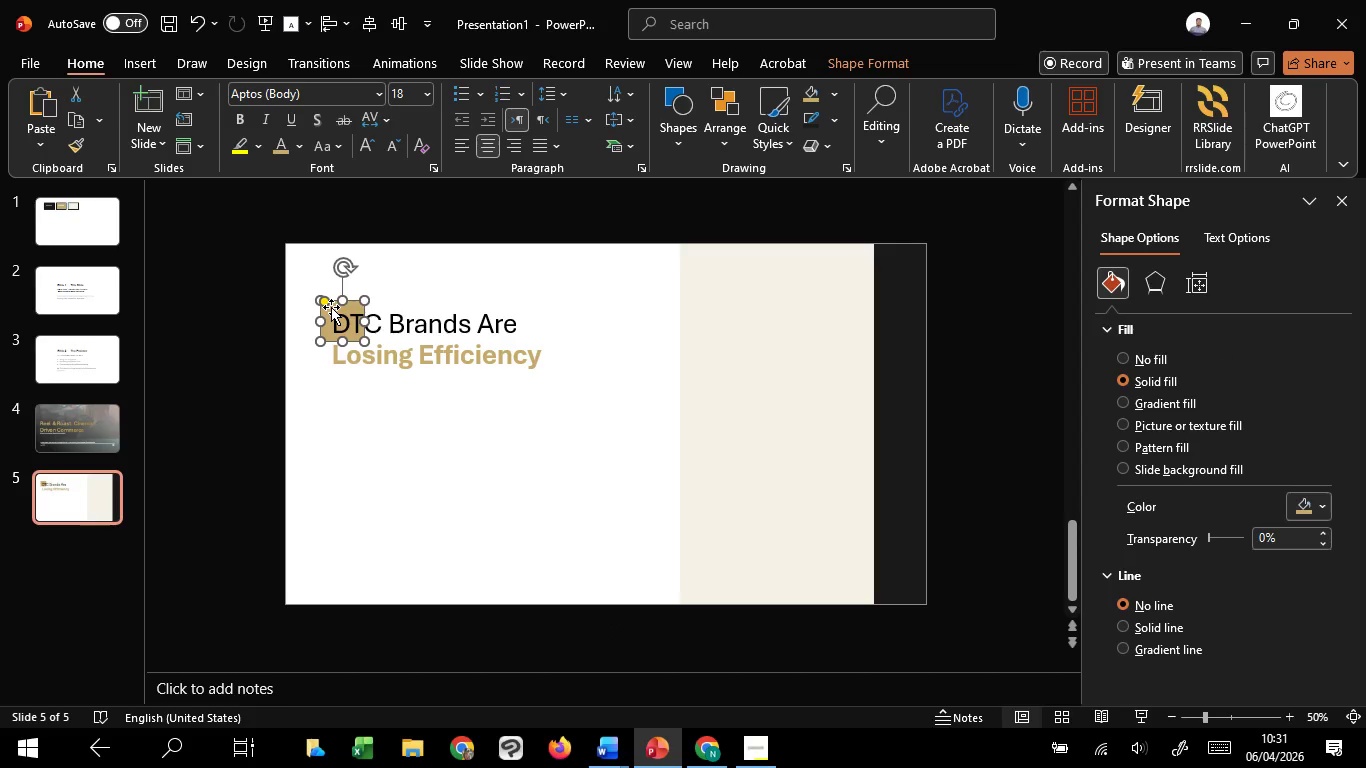 
left_click_drag(start_coordinate=[331, 307], to_coordinate=[338, 311])
 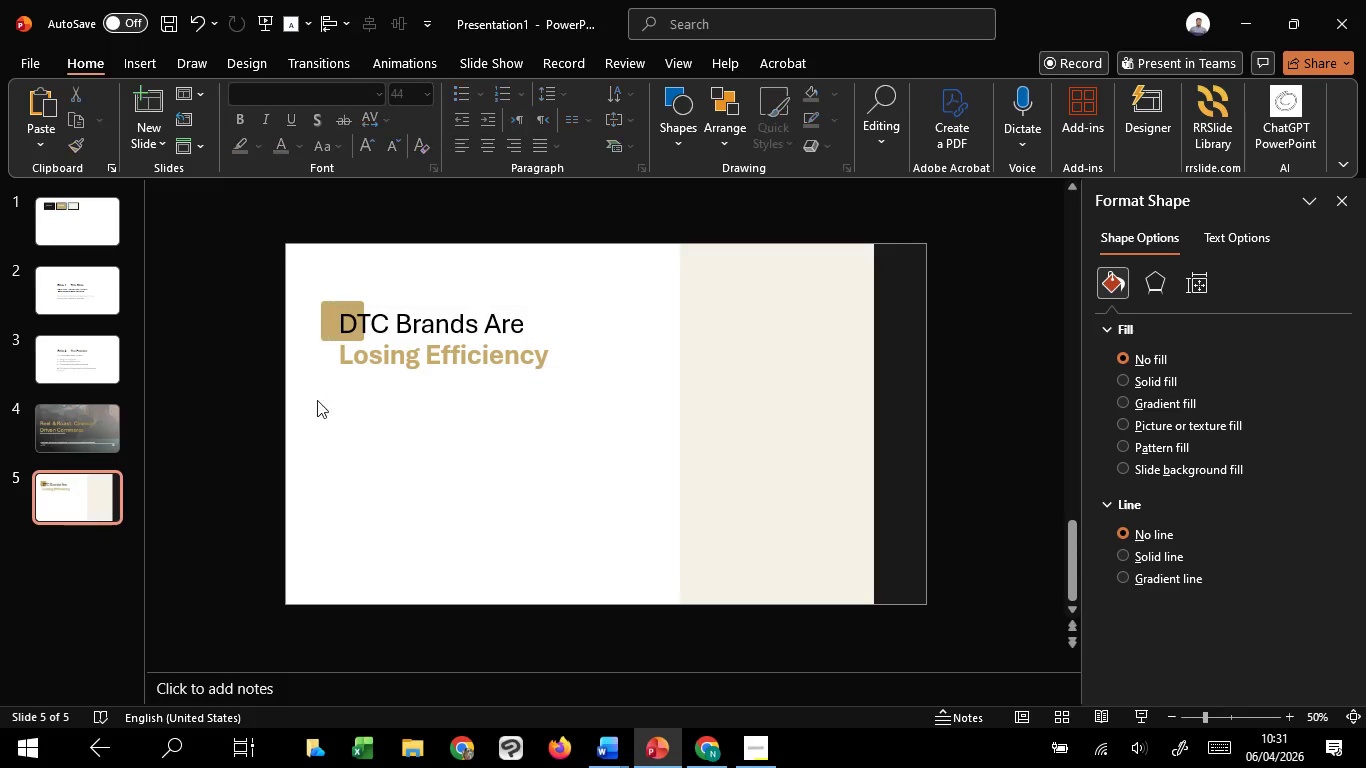 
hold_key(key=ShiftLeft, duration=1.51)
 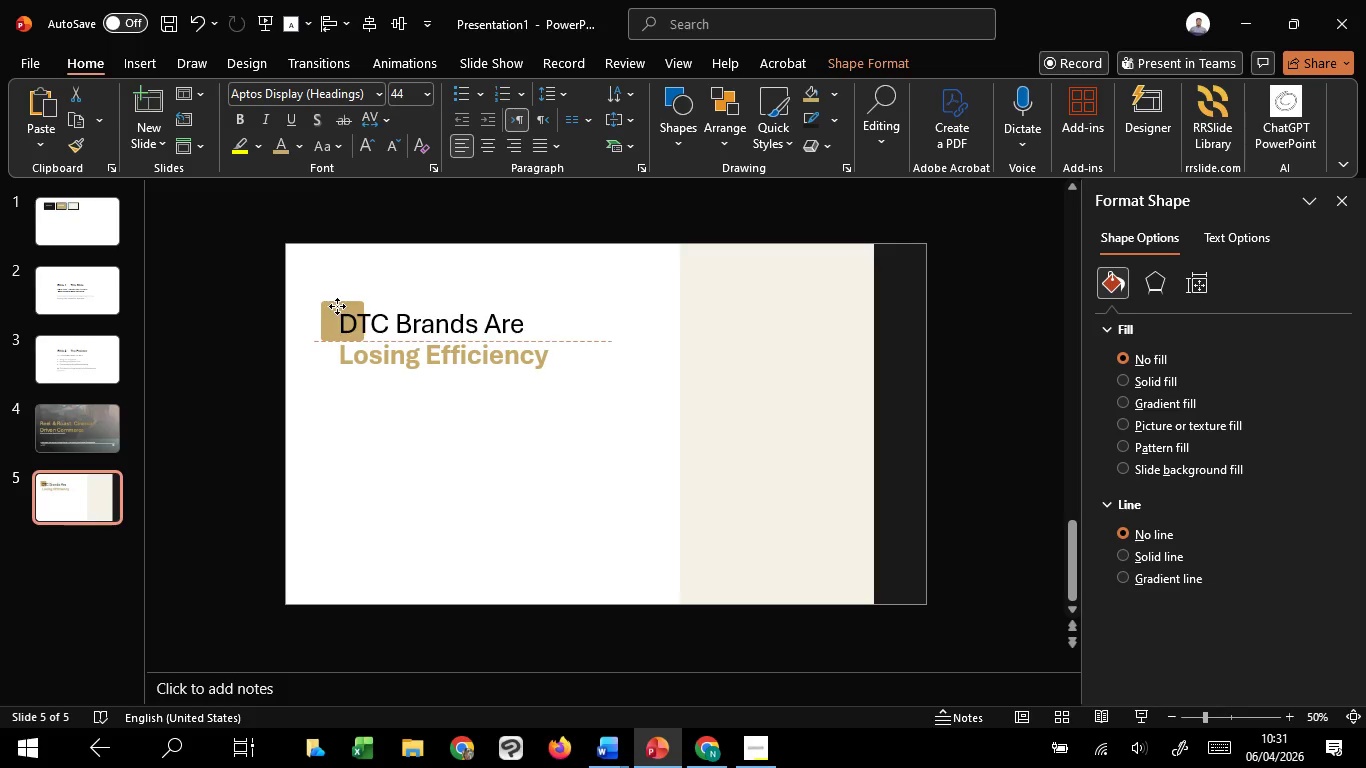 
hold_key(key=ShiftLeft, duration=1.5)
 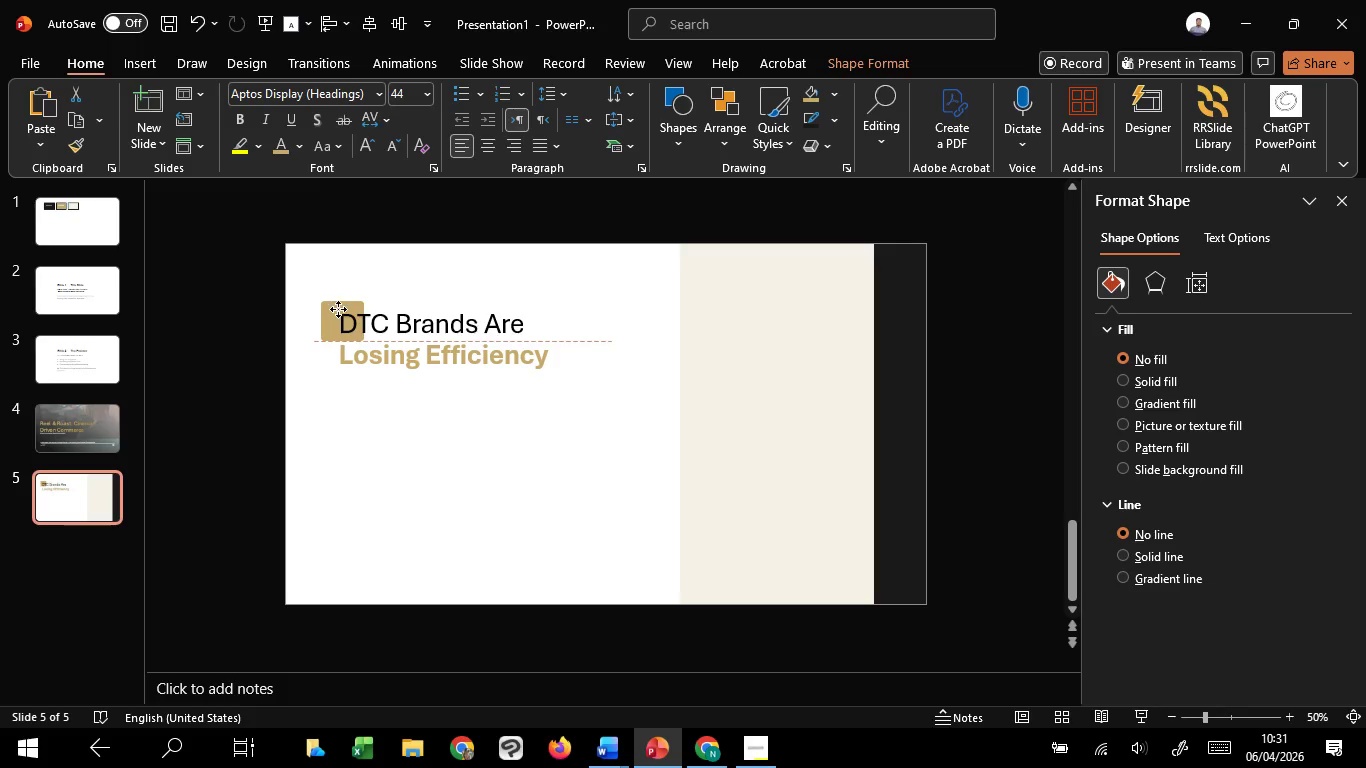 
hold_key(key=ShiftLeft, duration=1.38)
 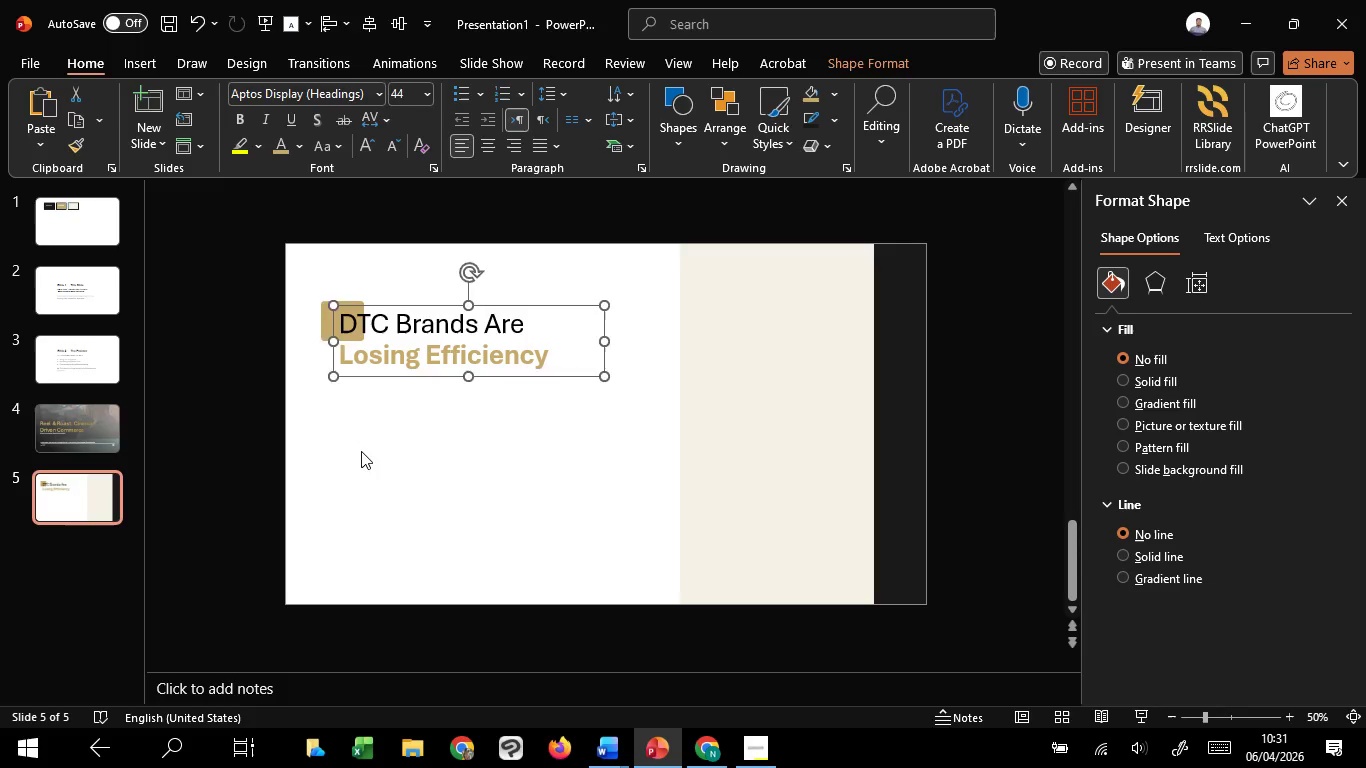 
left_click([361, 451])
 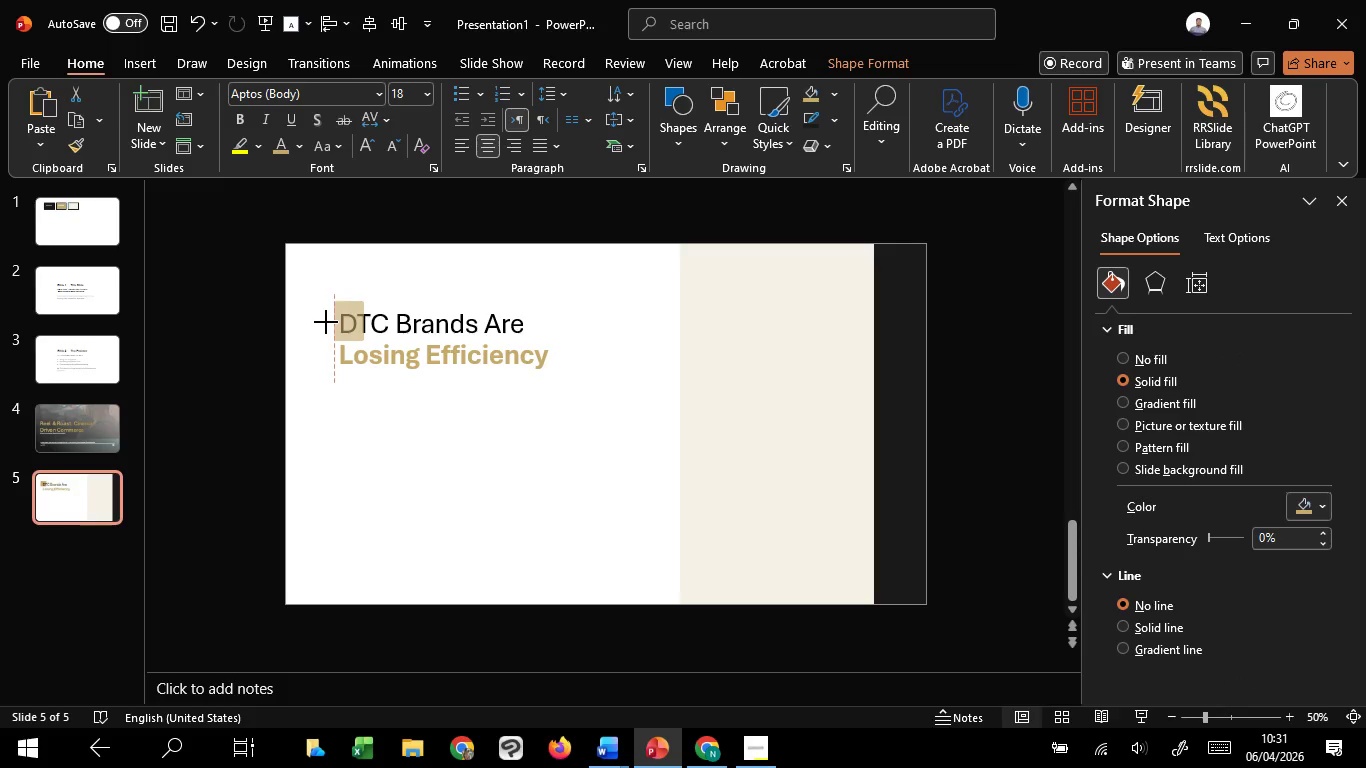 
hold_key(key=ControlLeft, duration=0.7)
scroll: coordinate [325, 322], scroll_direction: up, amount: 5.0
 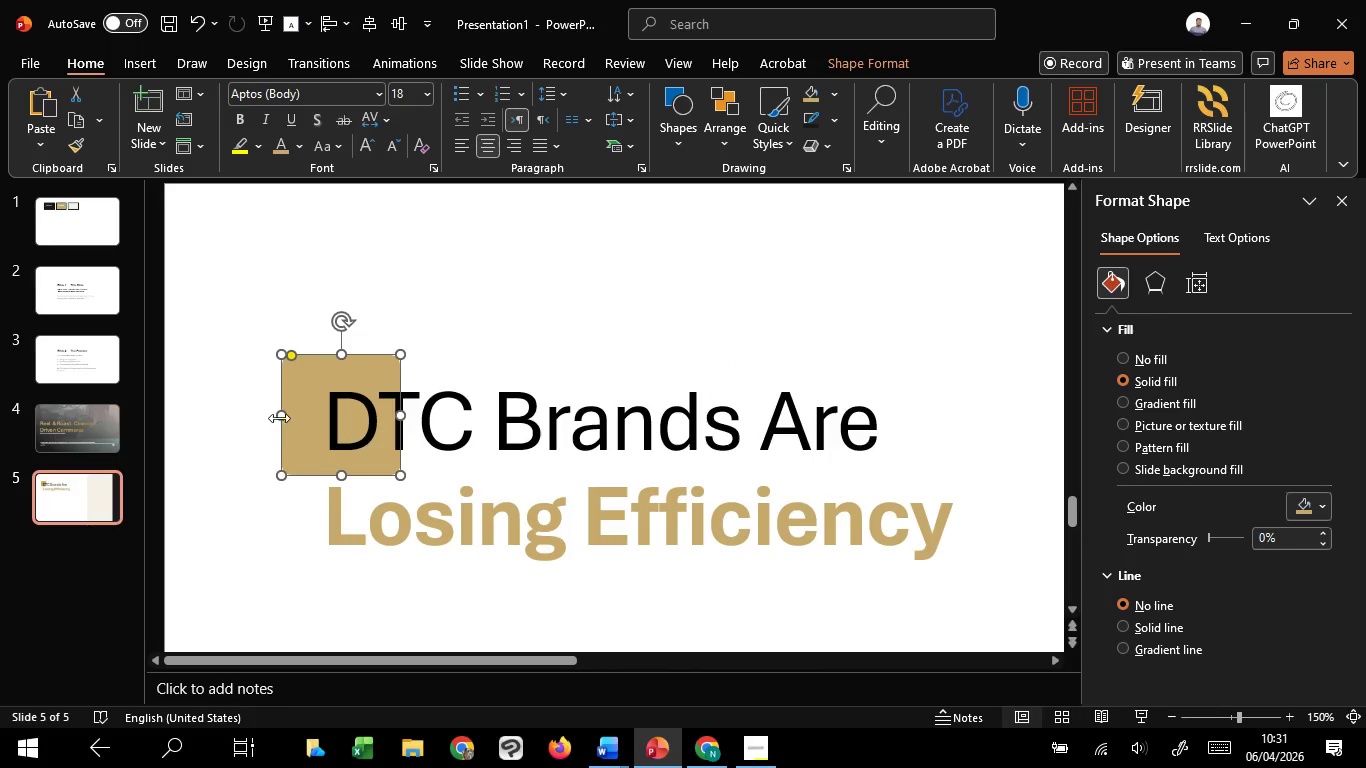 
left_click_drag(start_coordinate=[284, 415], to_coordinate=[295, 413])
 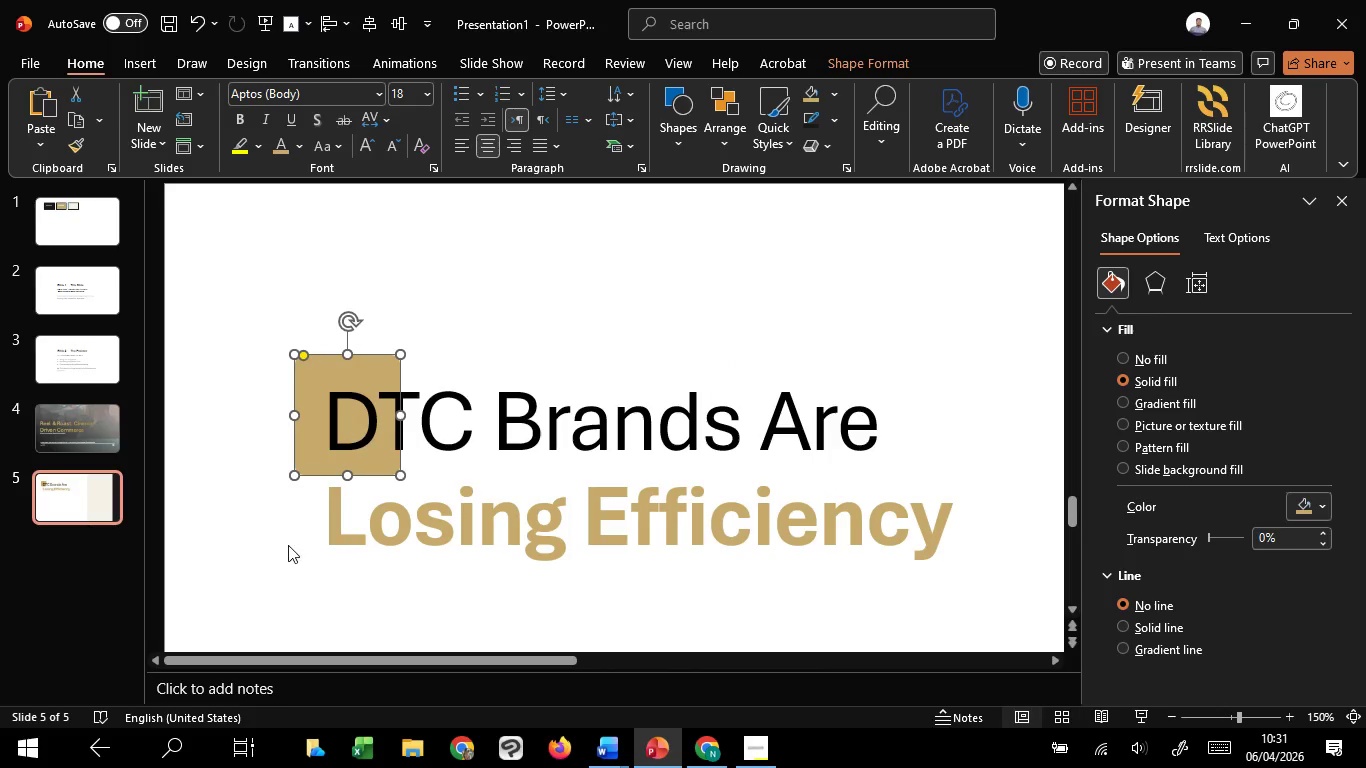 
left_click([288, 545])
 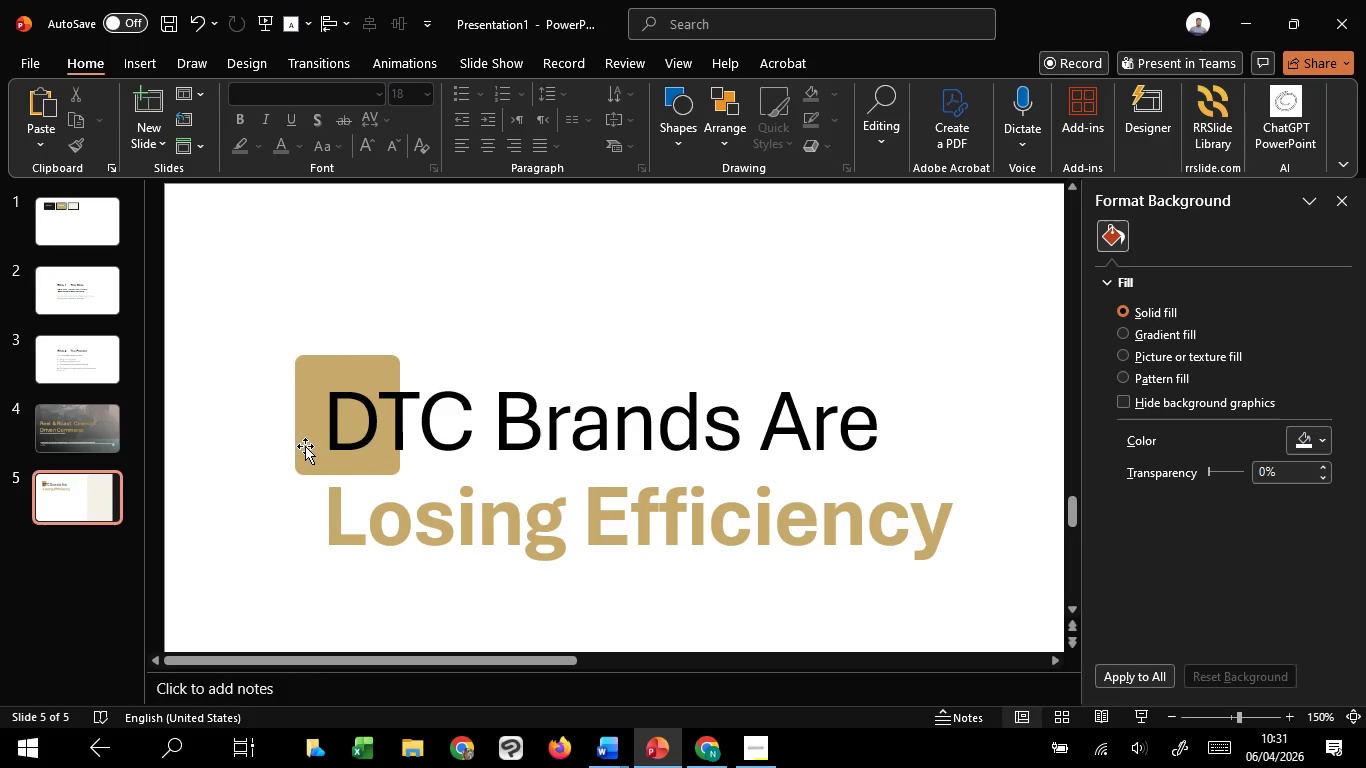 
left_click([305, 446])
 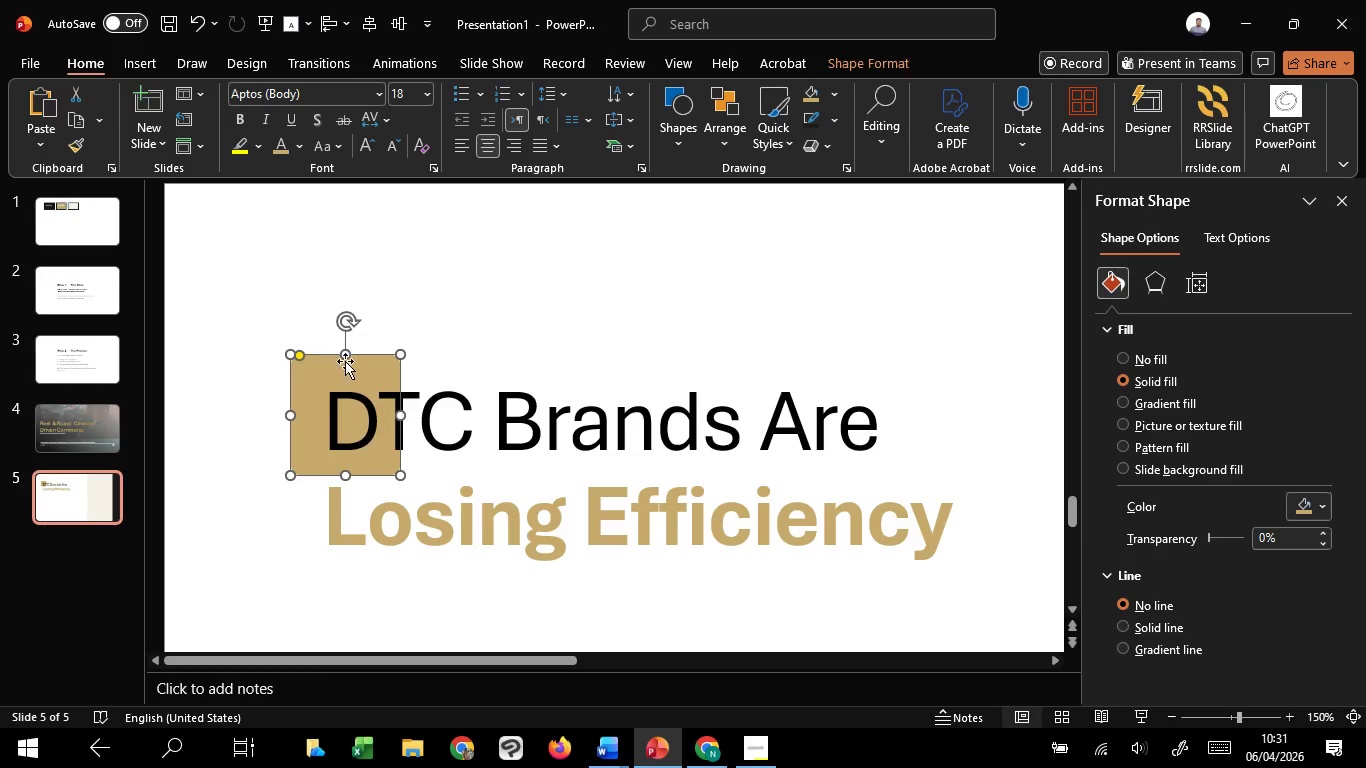 
left_click_drag(start_coordinate=[293, 420], to_coordinate=[302, 417])
 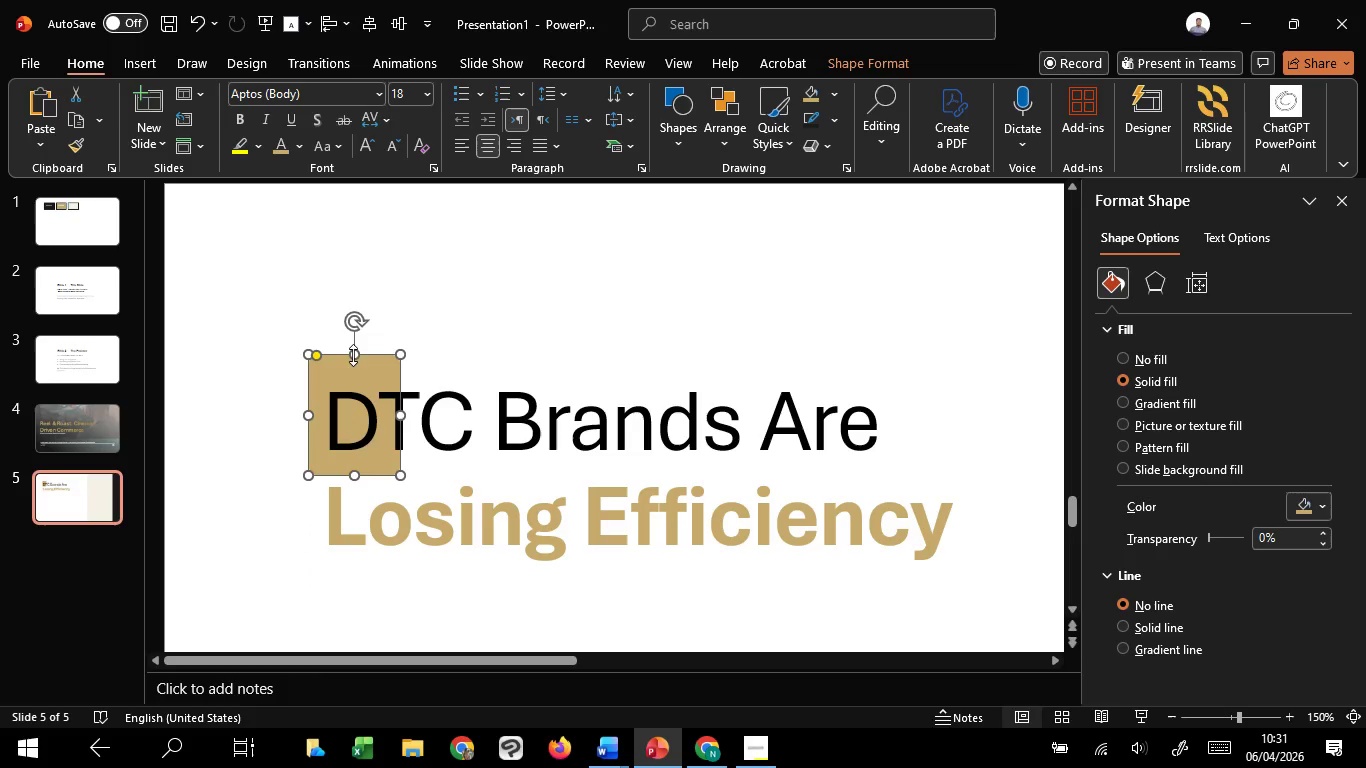 
left_click_drag(start_coordinate=[354, 355], to_coordinate=[360, 364])
 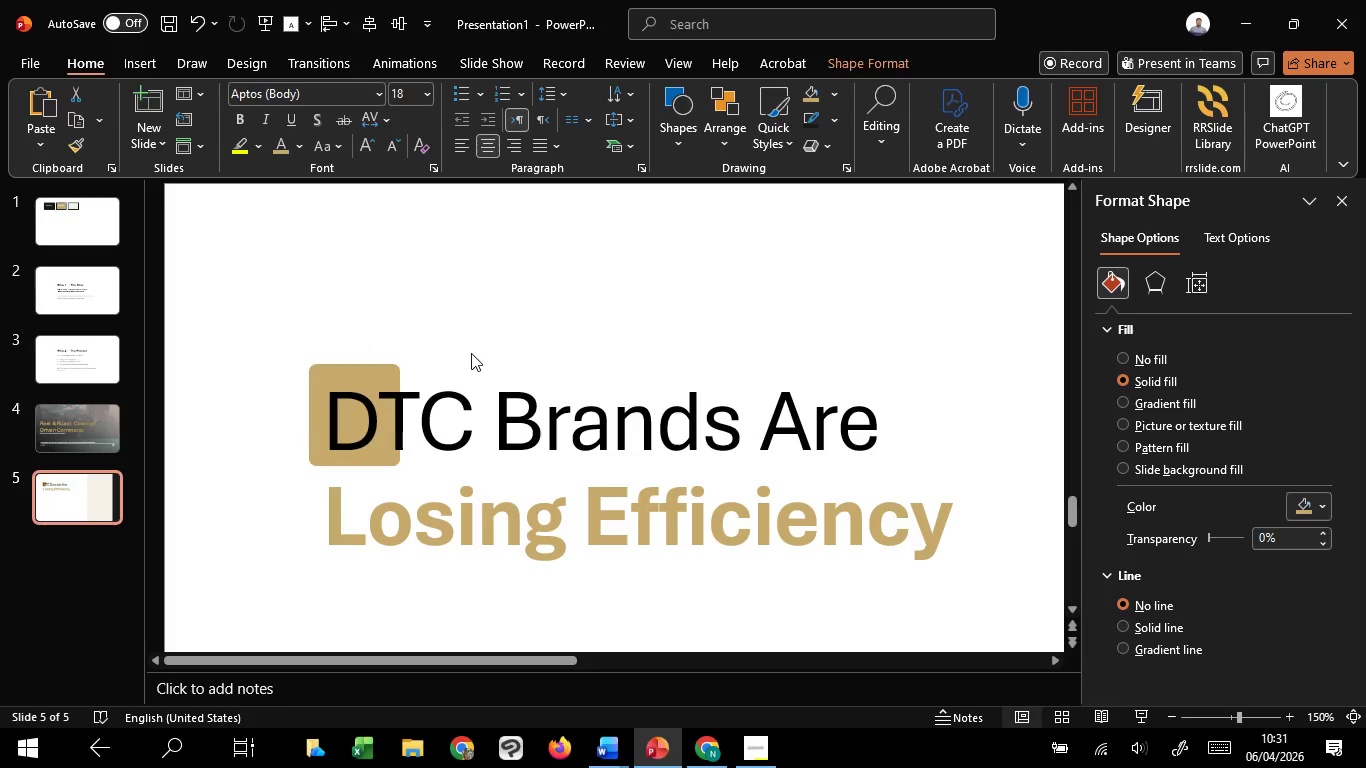 
hold_key(key=ControlLeft, duration=3.0)
 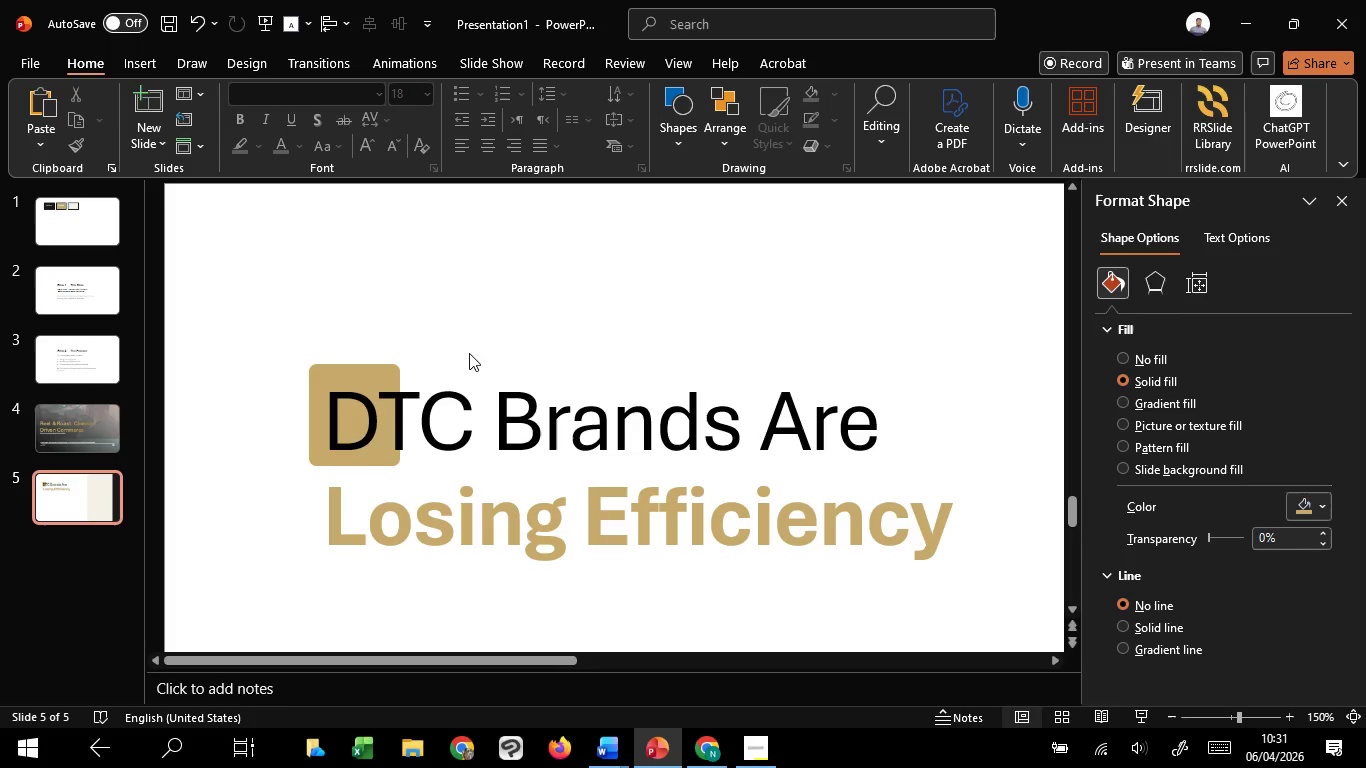 
hold_key(key=ShiftLeft, duration=1.5)
 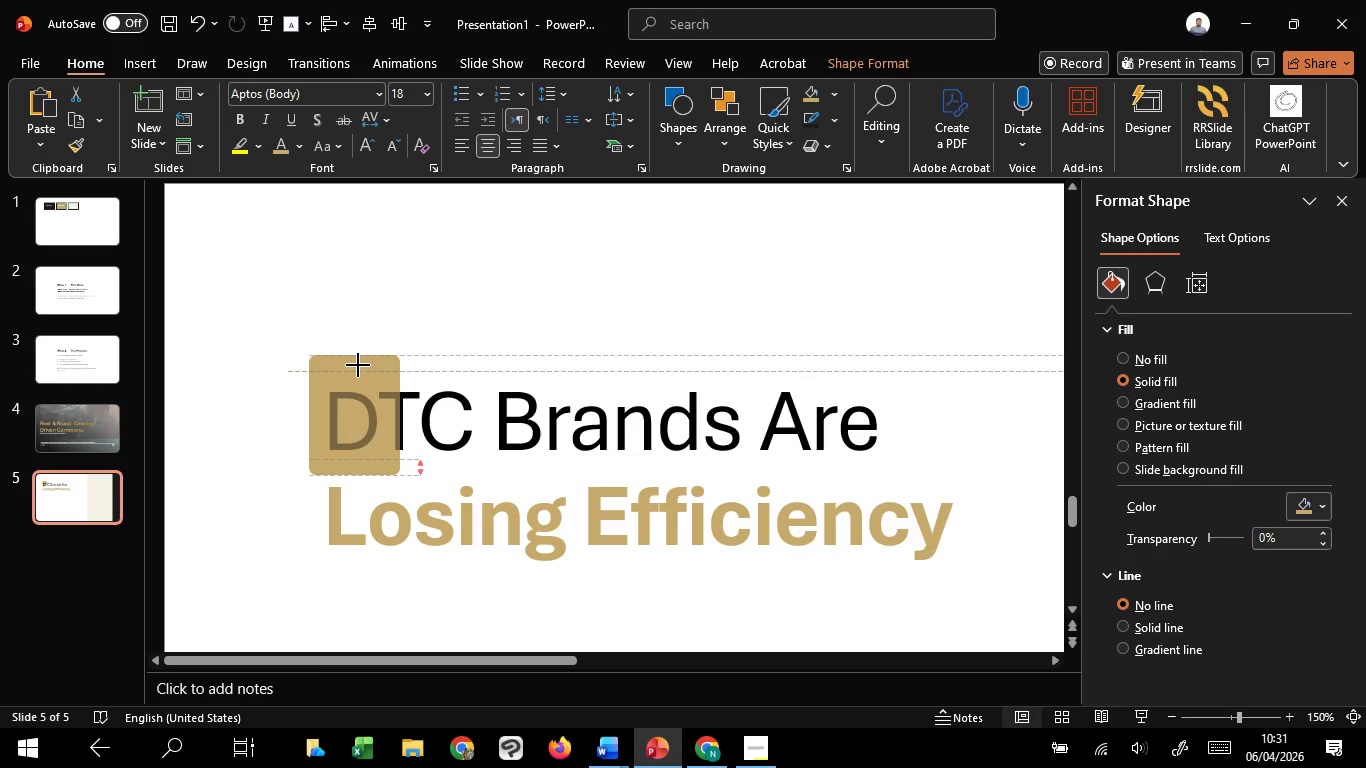 
hold_key(key=ShiftLeft, duration=1.45)
 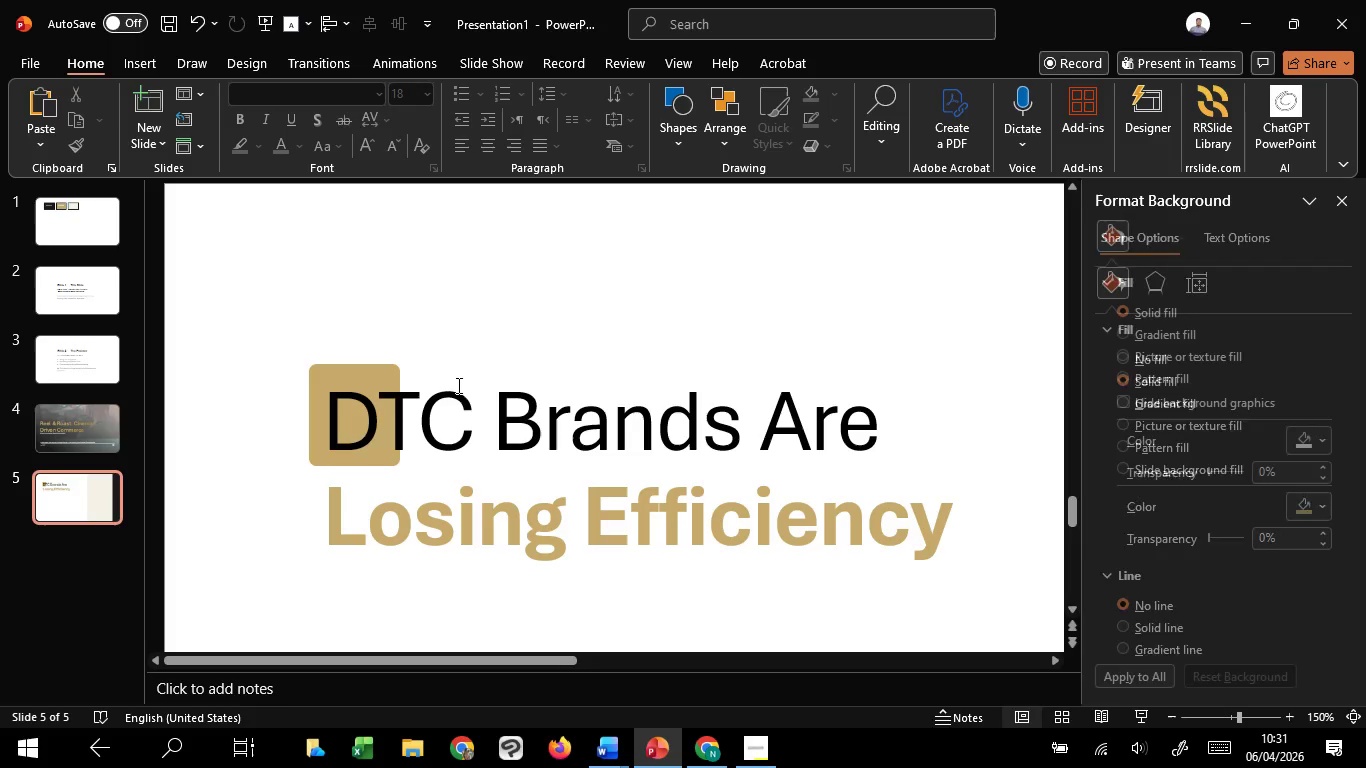 
hold_key(key=ControlLeft, duration=1.03)
scroll: coordinate [491, 444], scroll_direction: down, amount: 4.0
 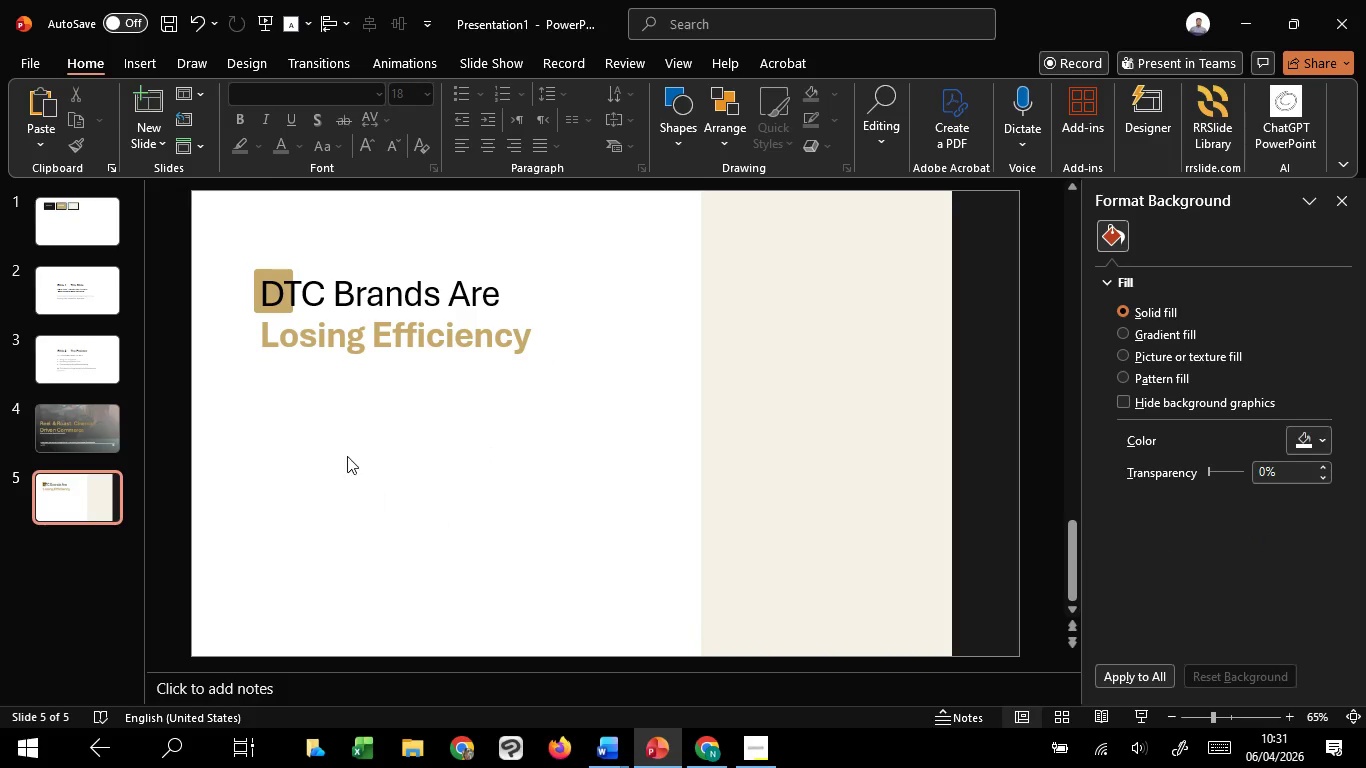 
left_click([295, 298])
 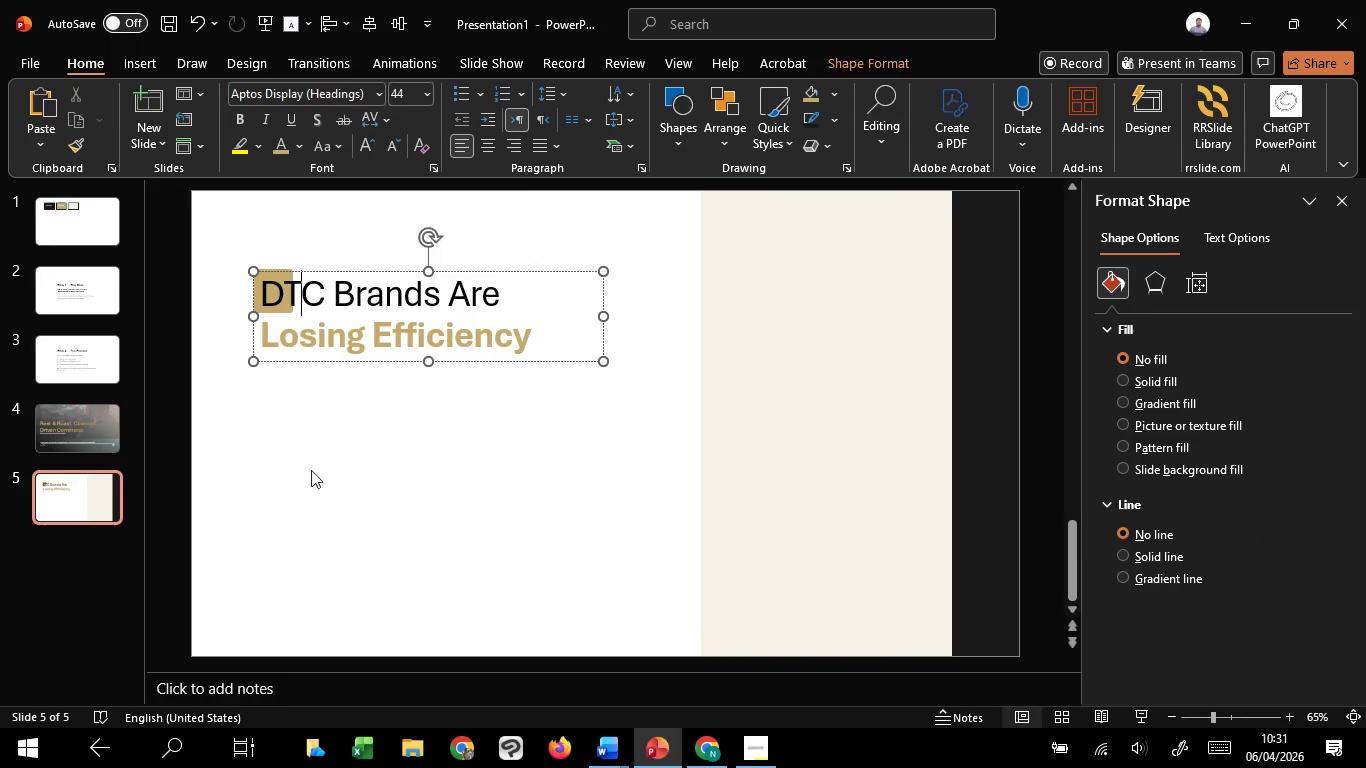 
left_click([306, 483])
 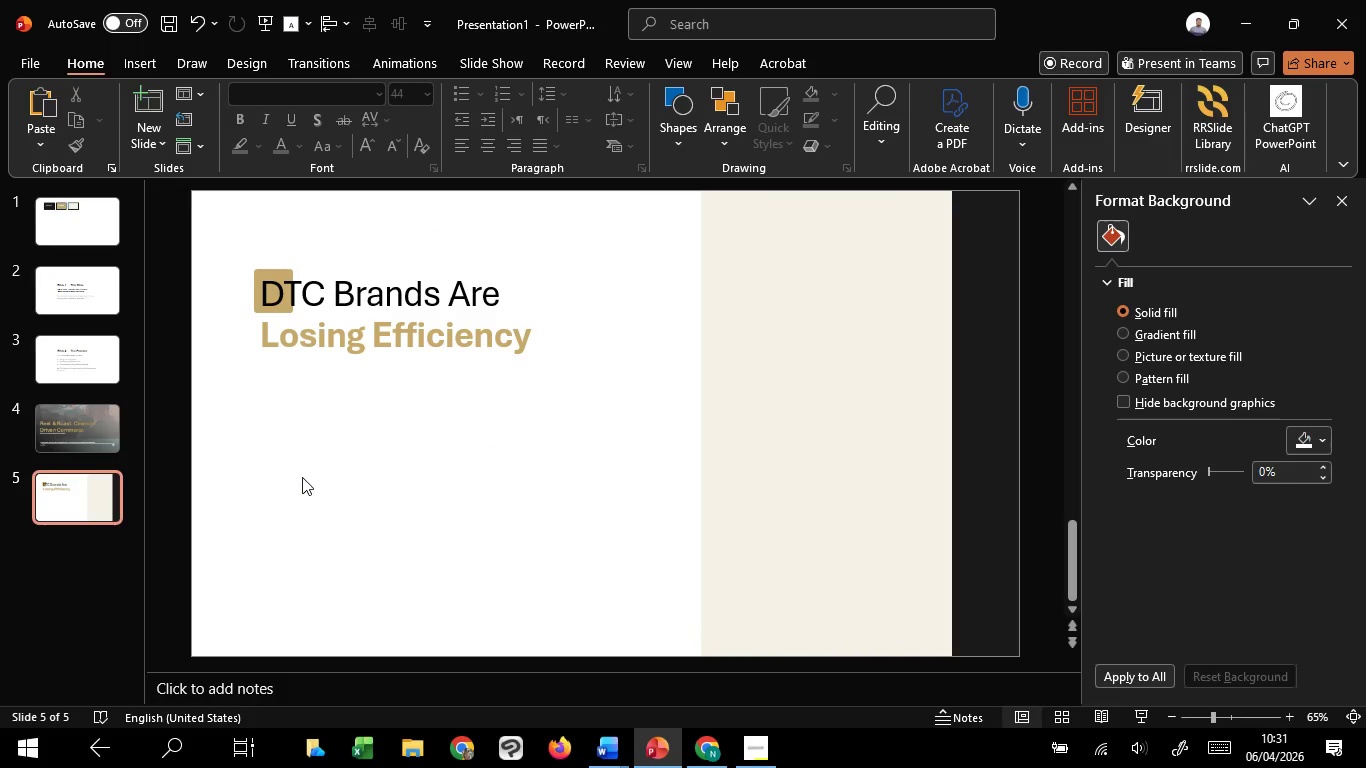 
left_click([67, 364])
 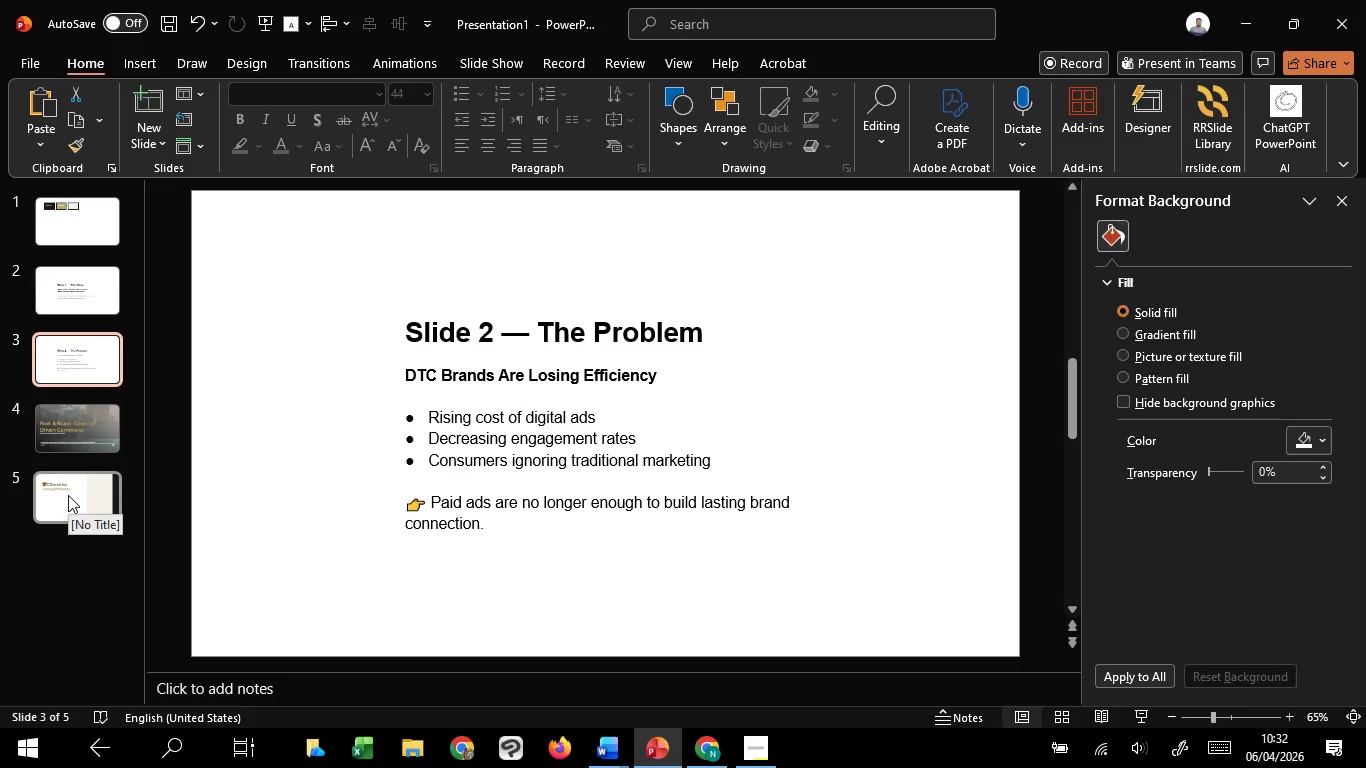 
wait(6.92)
 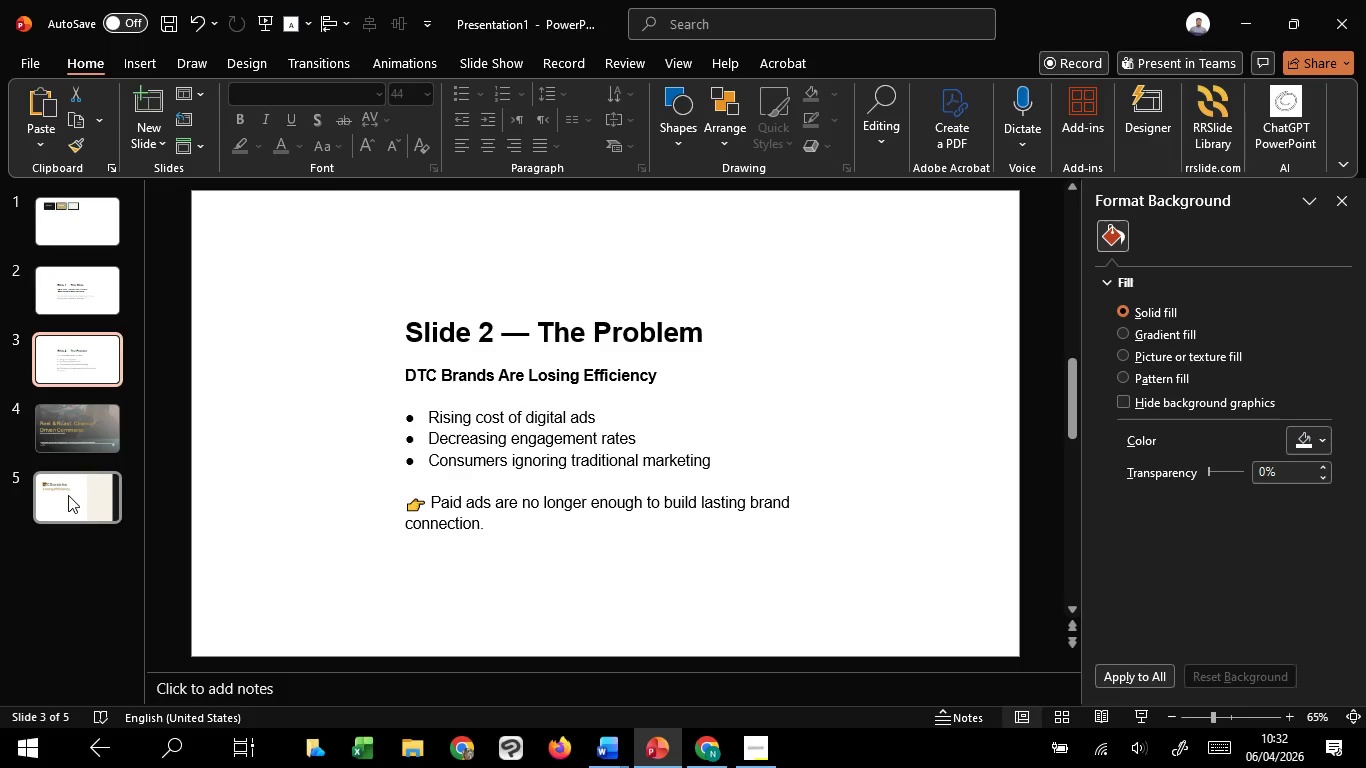 
left_click([68, 495])
 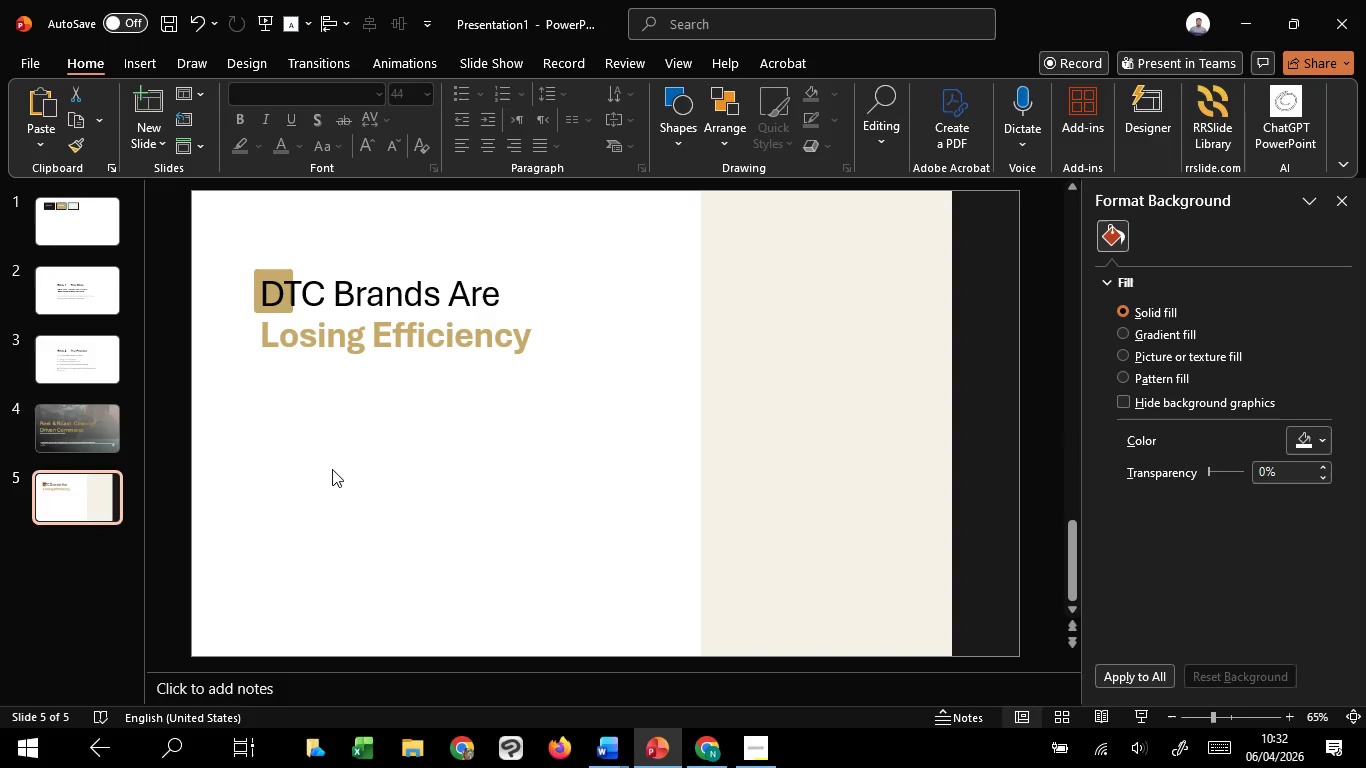 
left_click([336, 468])
 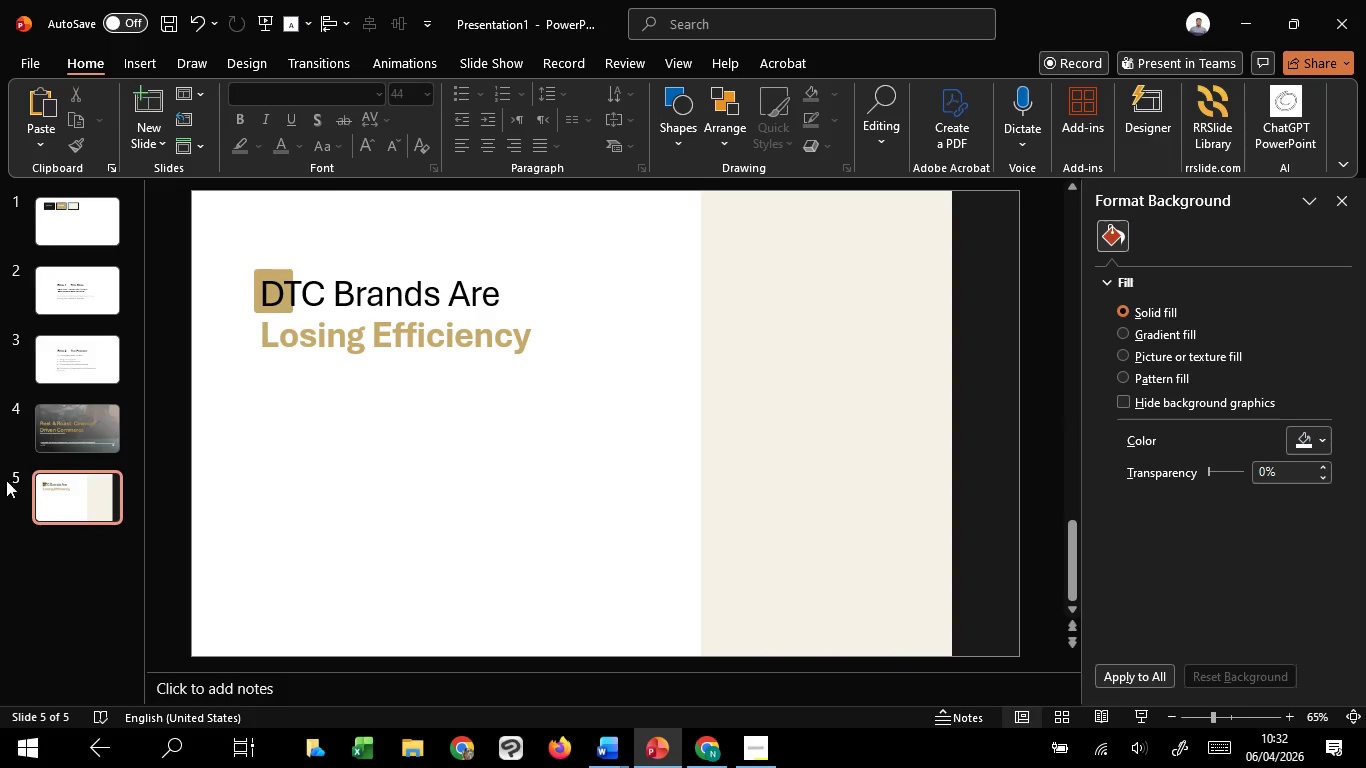 
left_click([64, 432])
 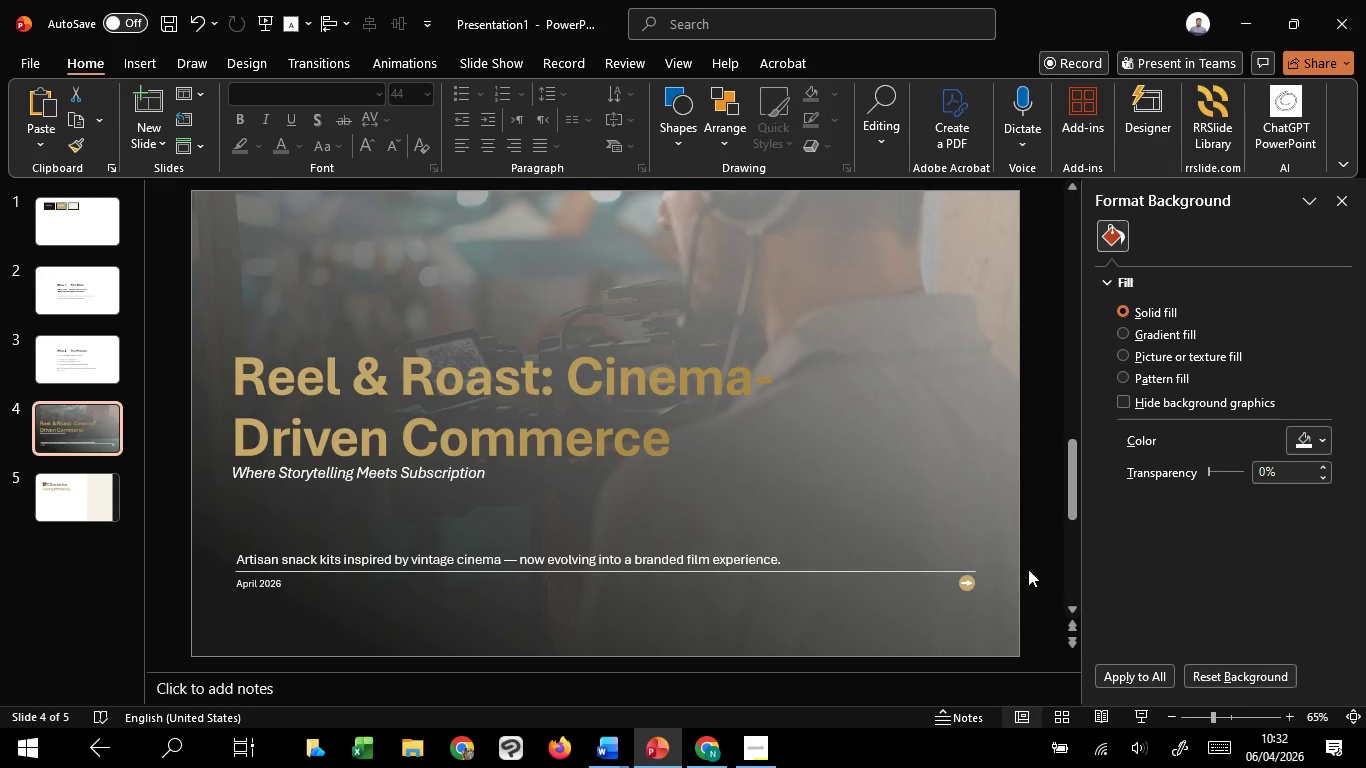 
left_click_drag(start_coordinate=[1038, 569], to_coordinate=[876, 636])
 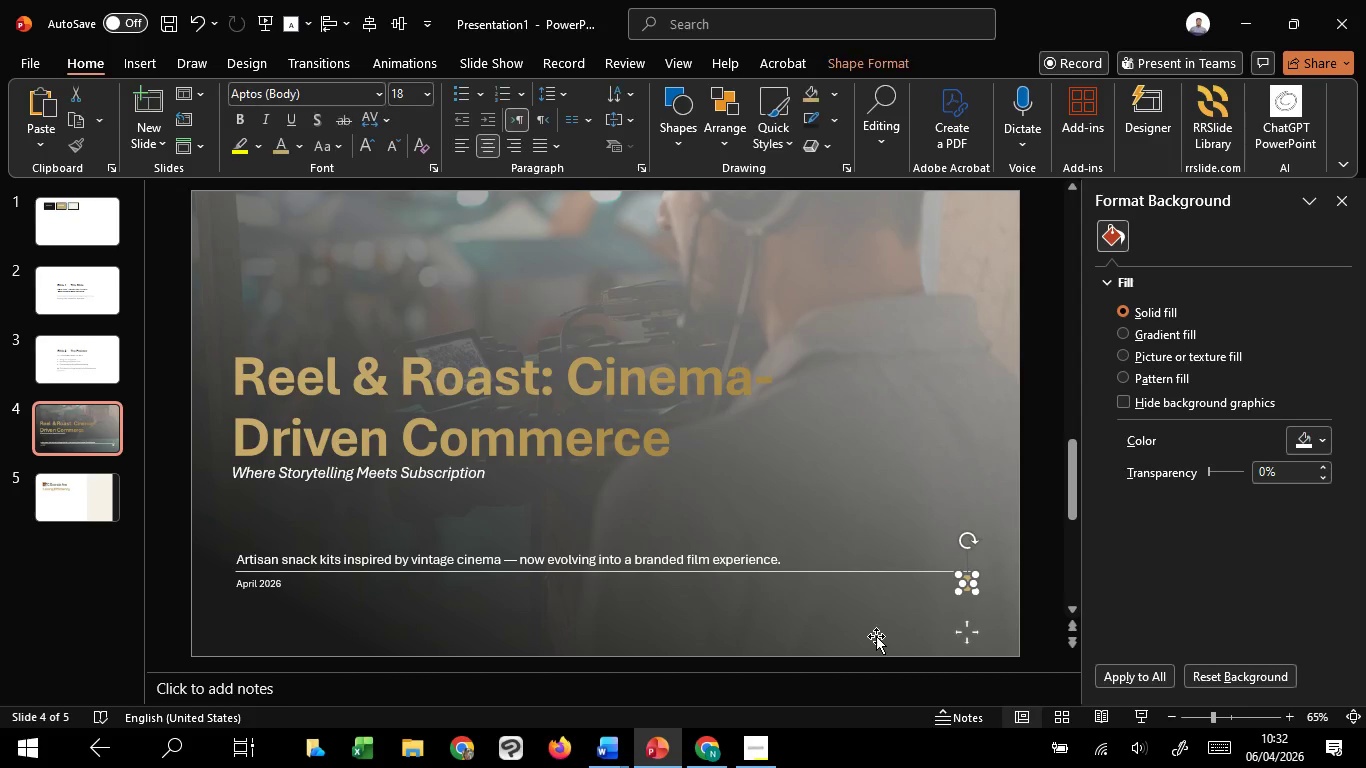 
key(Control+C)
 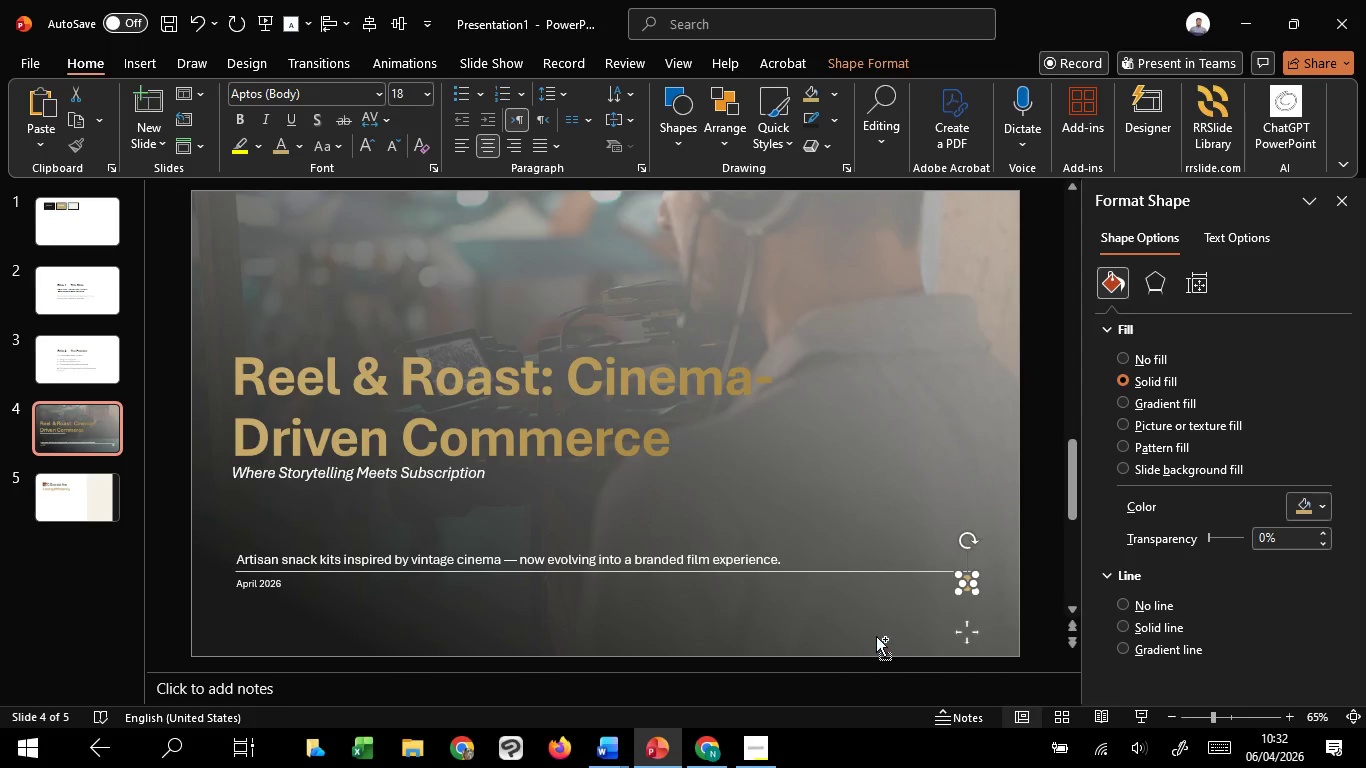 
key(Control+C)
 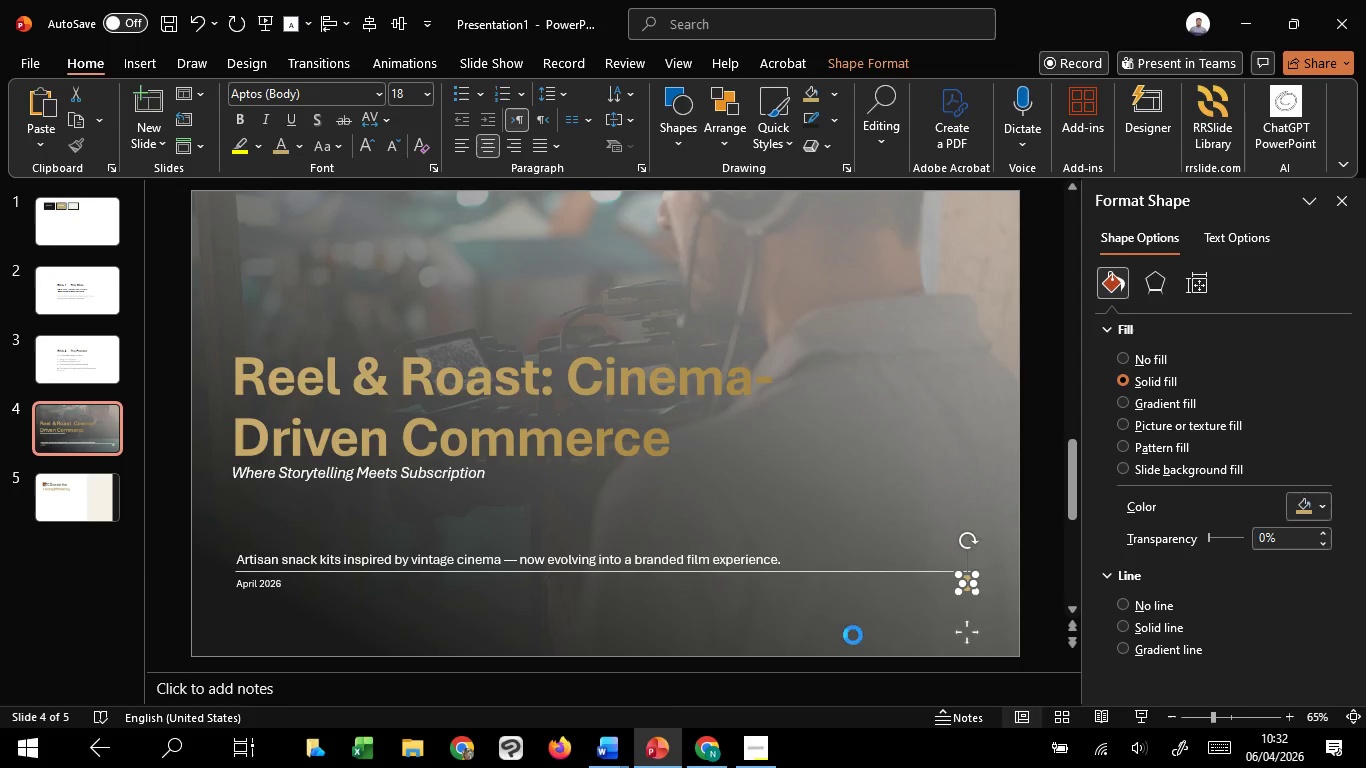 
key(Control+C)
 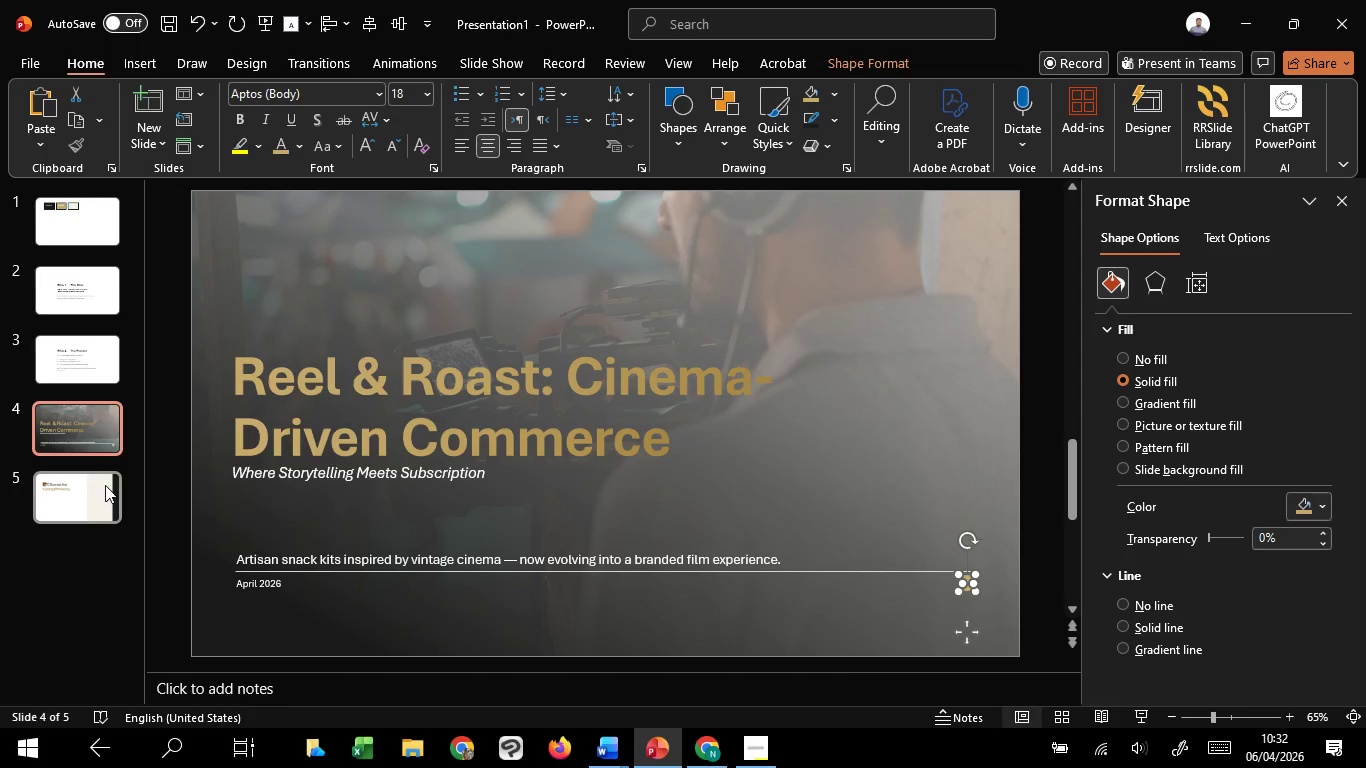 
left_click([105, 485])
 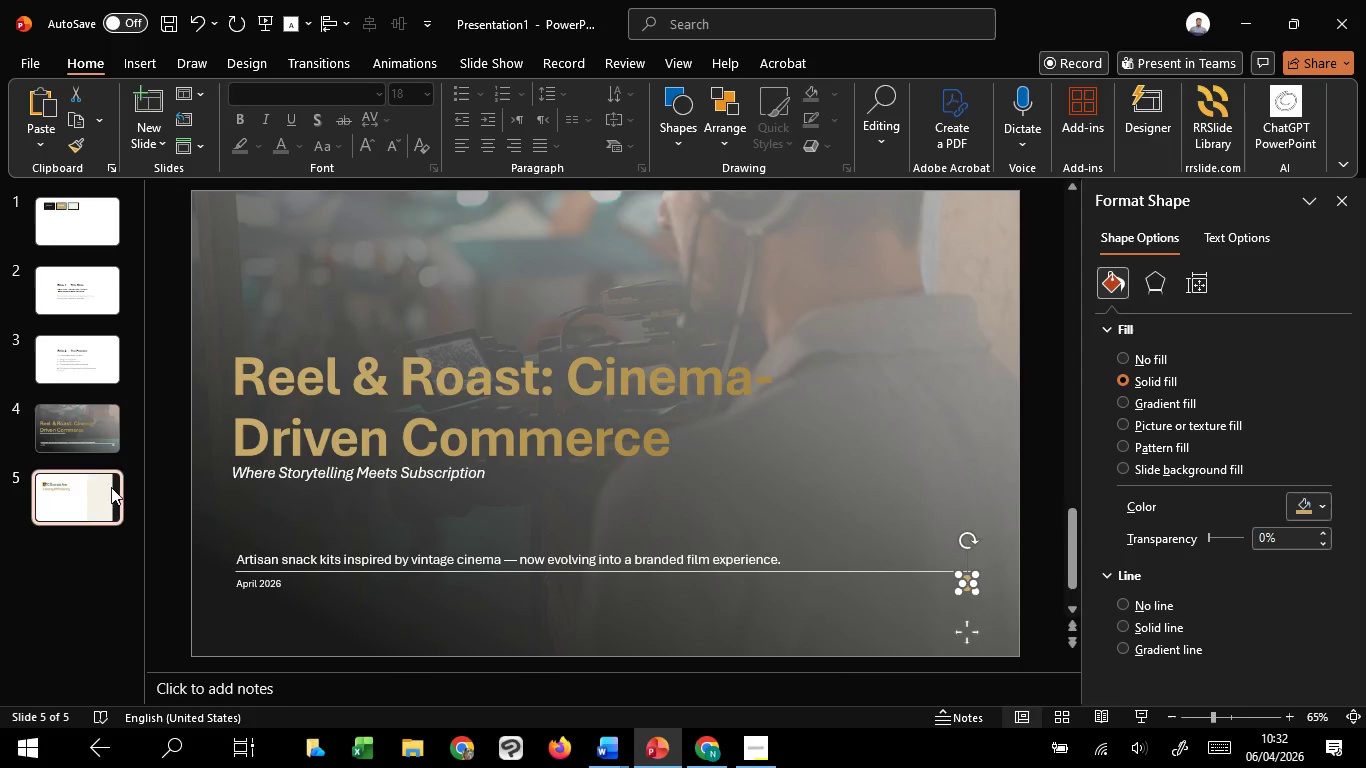 
key(Control+V)
 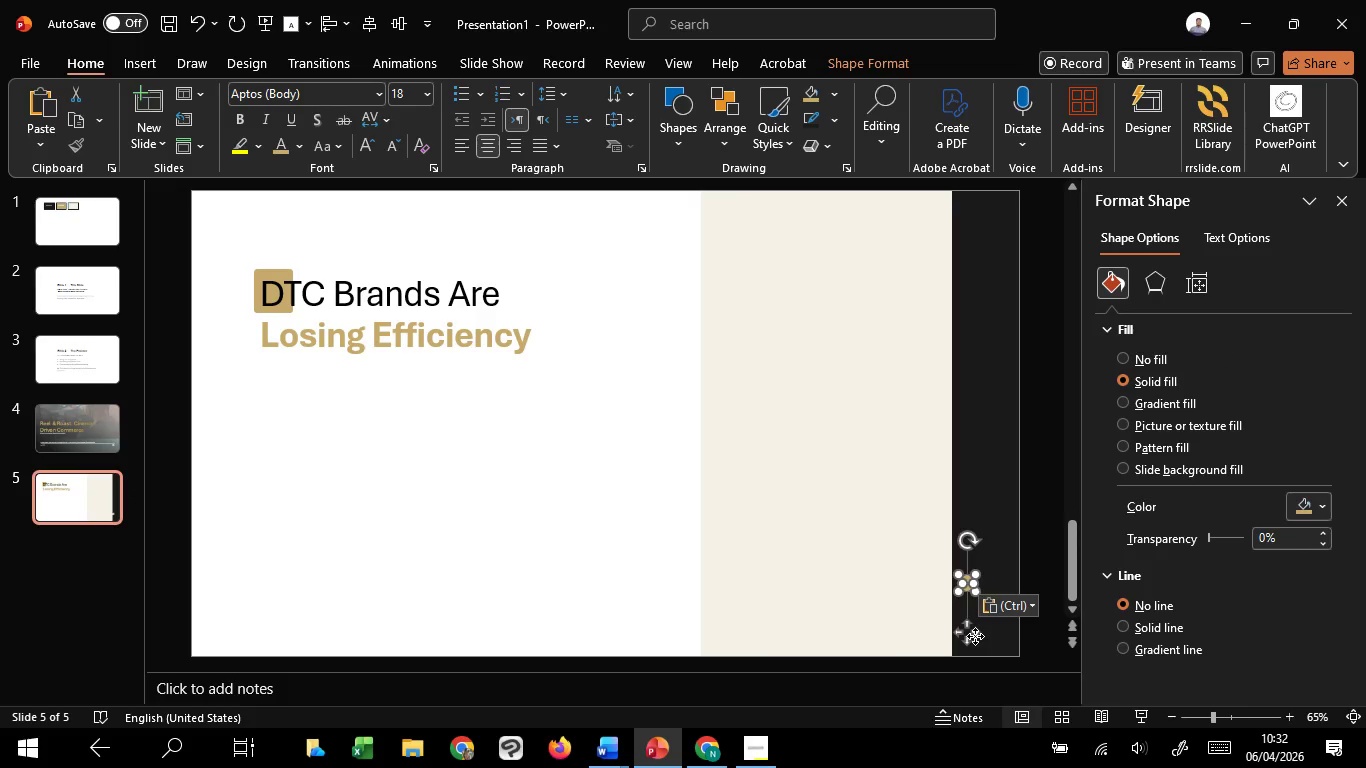 
left_click_drag(start_coordinate=[973, 636], to_coordinate=[274, 458])
 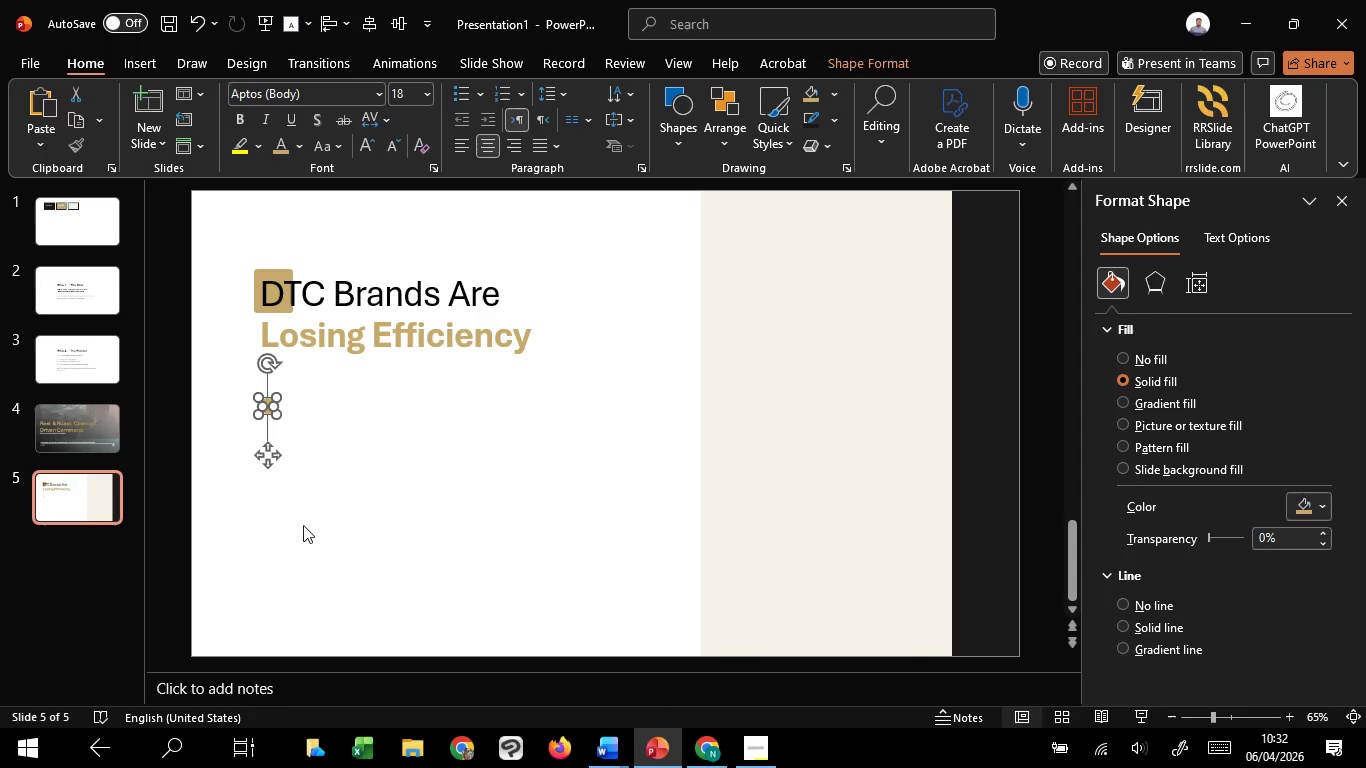 
left_click([303, 525])
 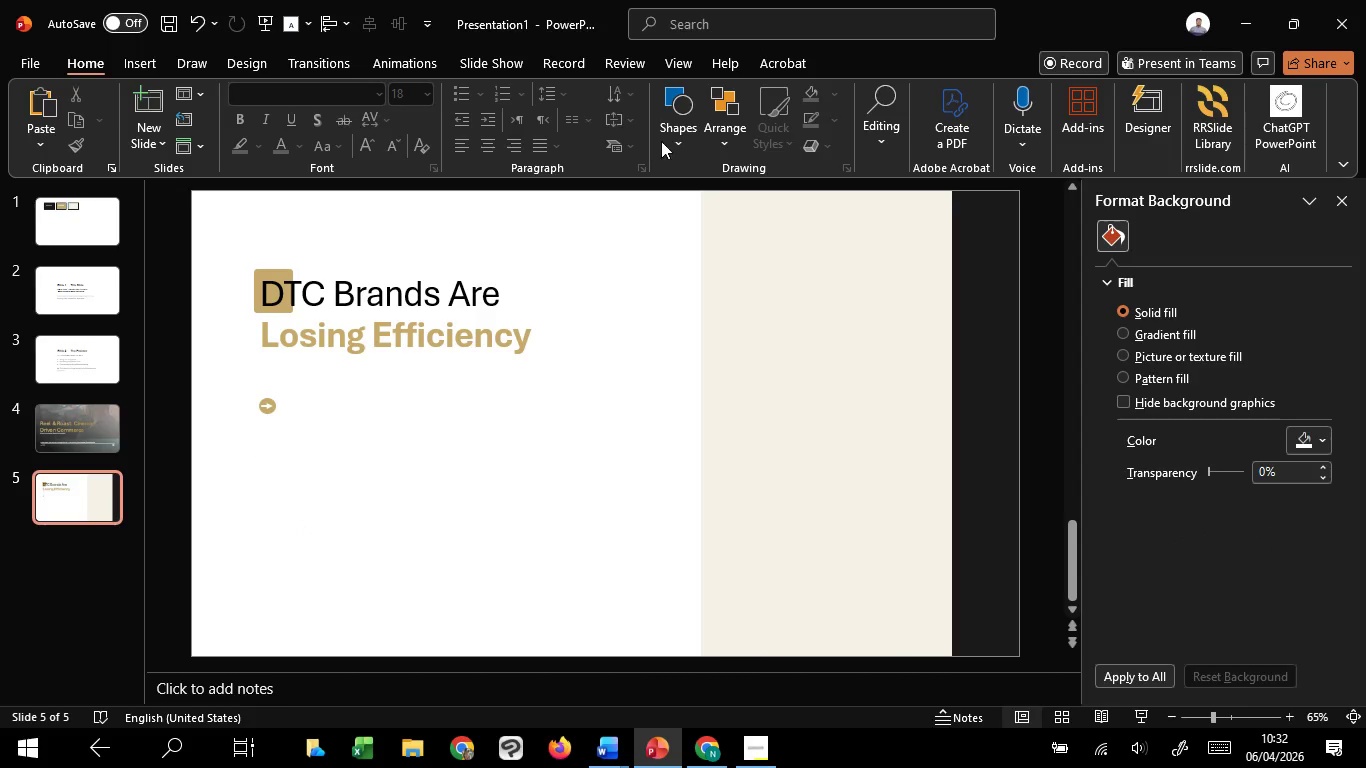 
left_click([673, 138])
 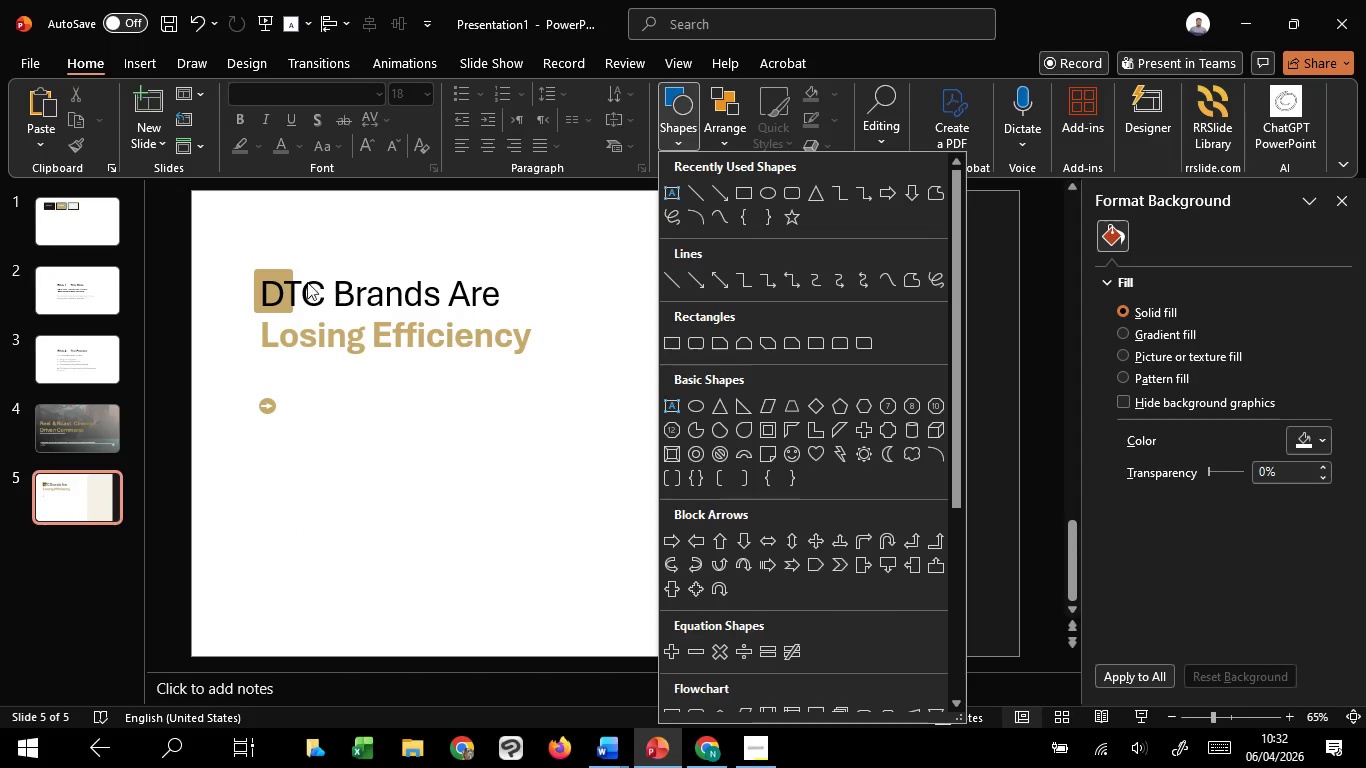 
left_click([273, 261])
 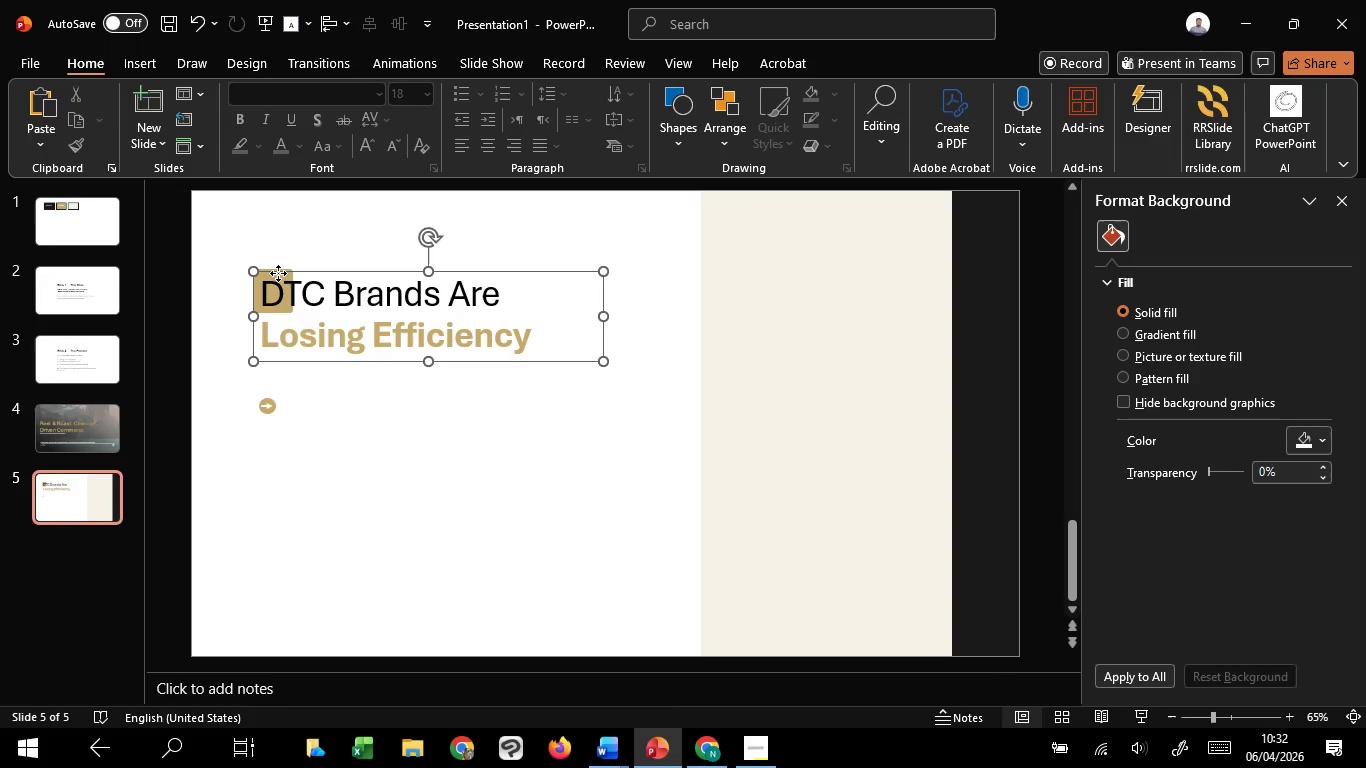 
left_click([278, 273])
 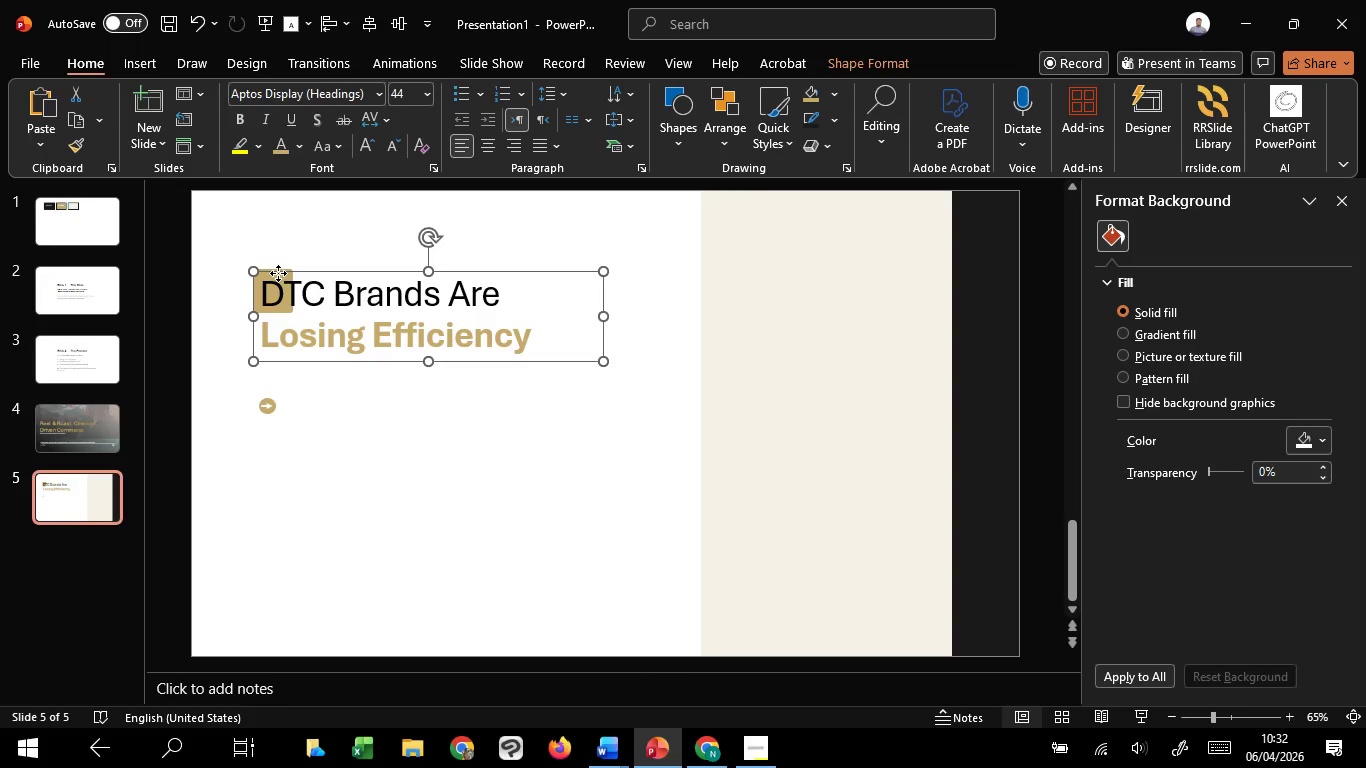 
key(Control+ControlLeft)
 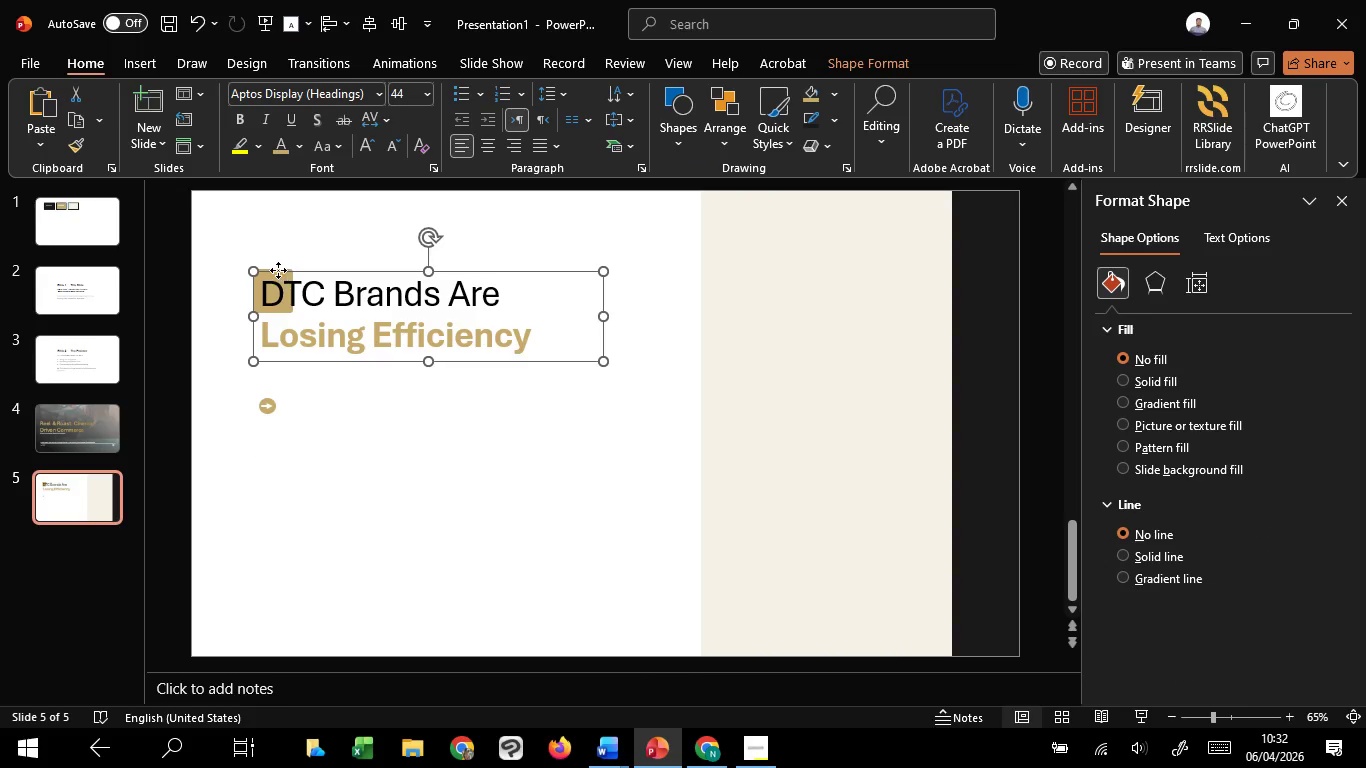 
left_click([278, 270])
 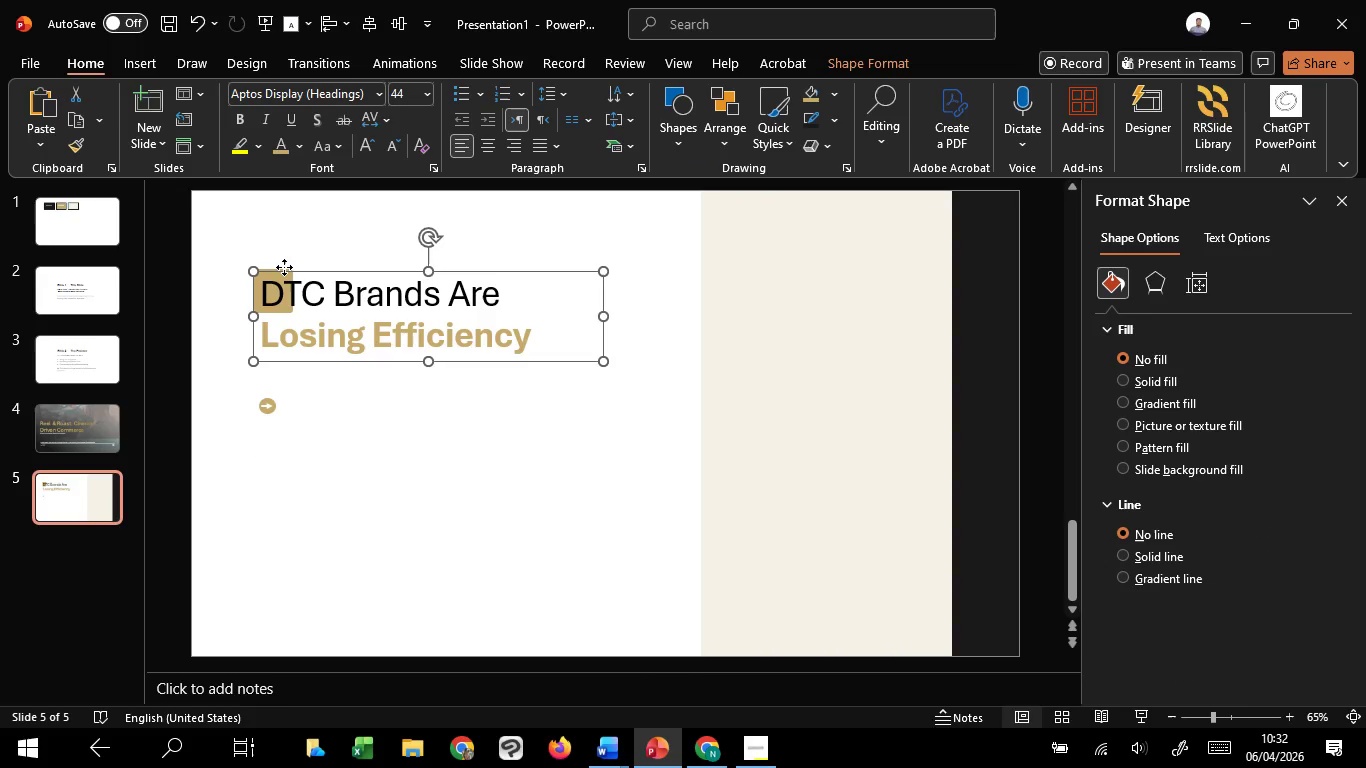 
left_click([284, 267])
 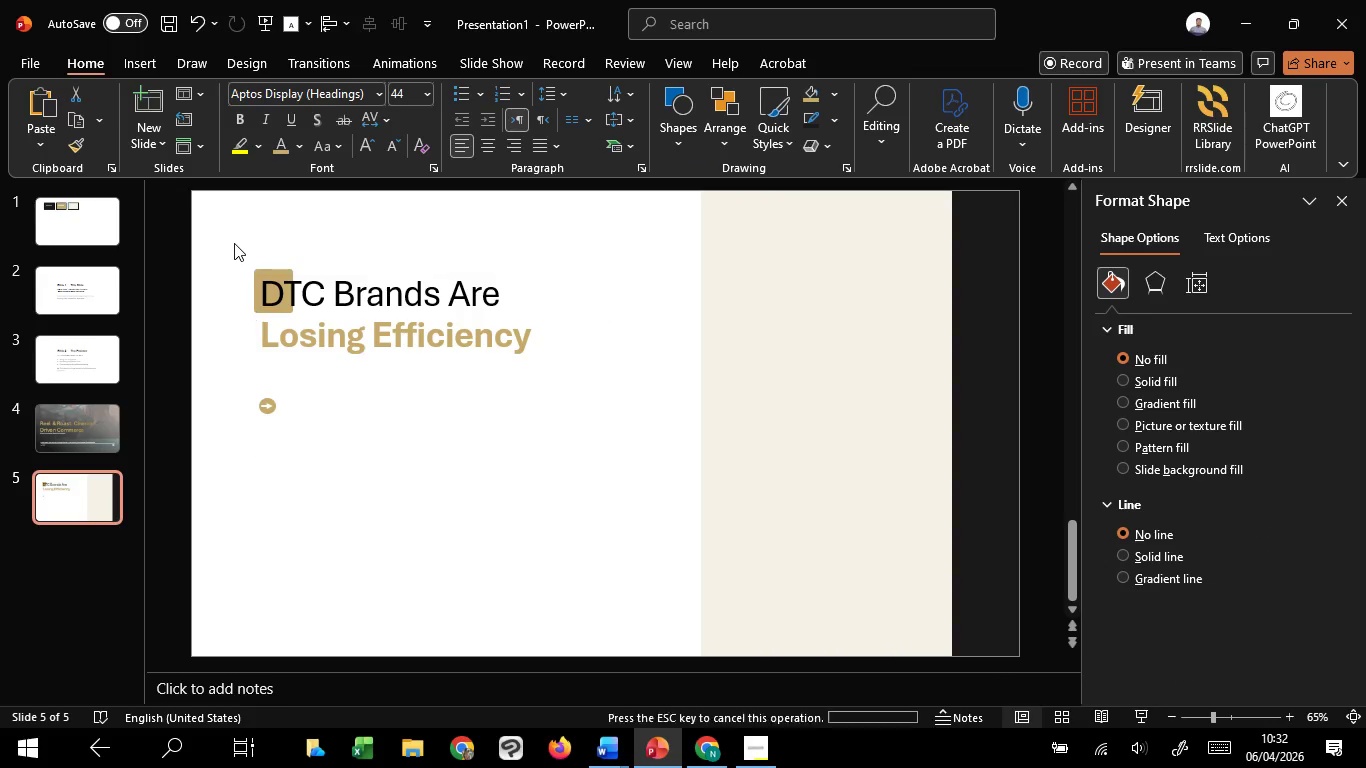 
left_click([234, 243])
 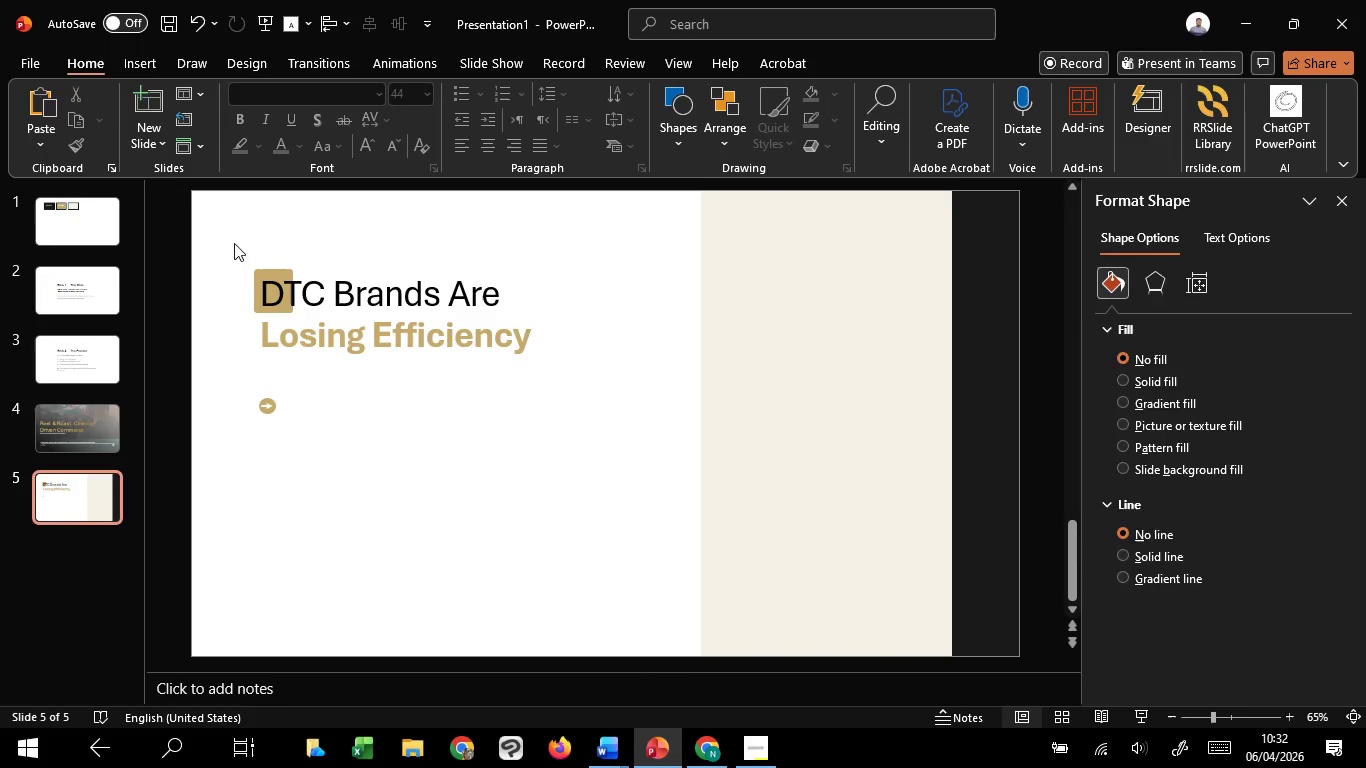 
left_click_drag(start_coordinate=[234, 243], to_coordinate=[319, 340])
 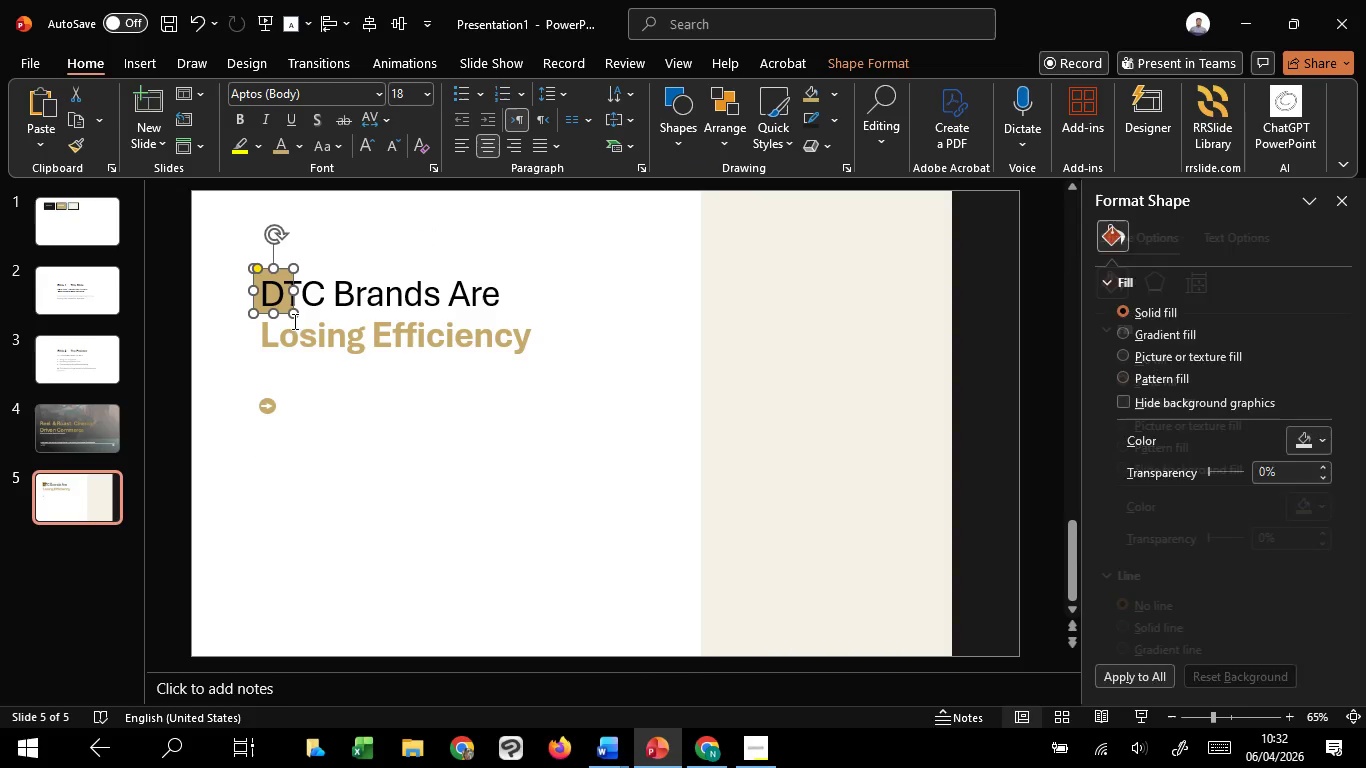 
hold_key(key=ControlLeft, duration=2.59)
hold_key(key=ShiftLeft, duration=2.25)
left_click_drag(start_coordinate=[285, 270], to_coordinate=[285, 217])
 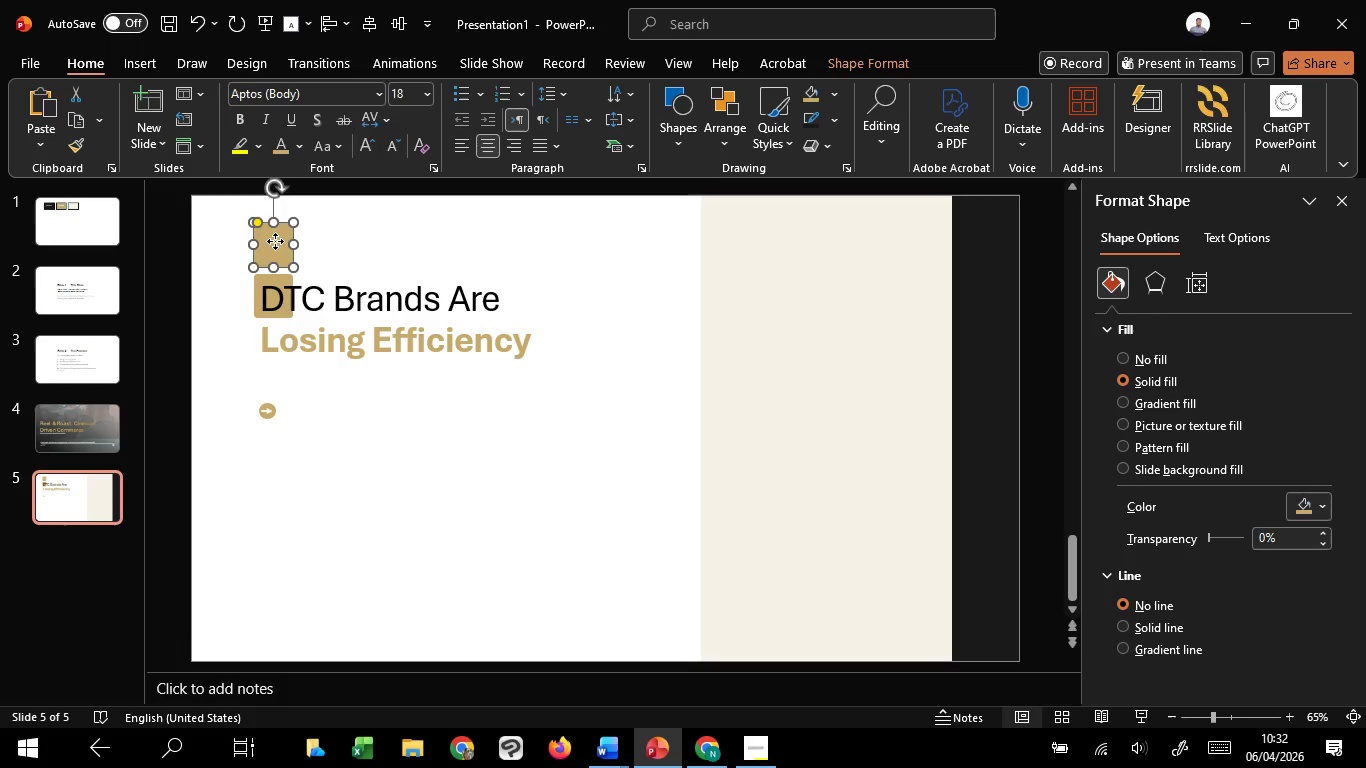 
hold_key(key=C, duration=1.17)
 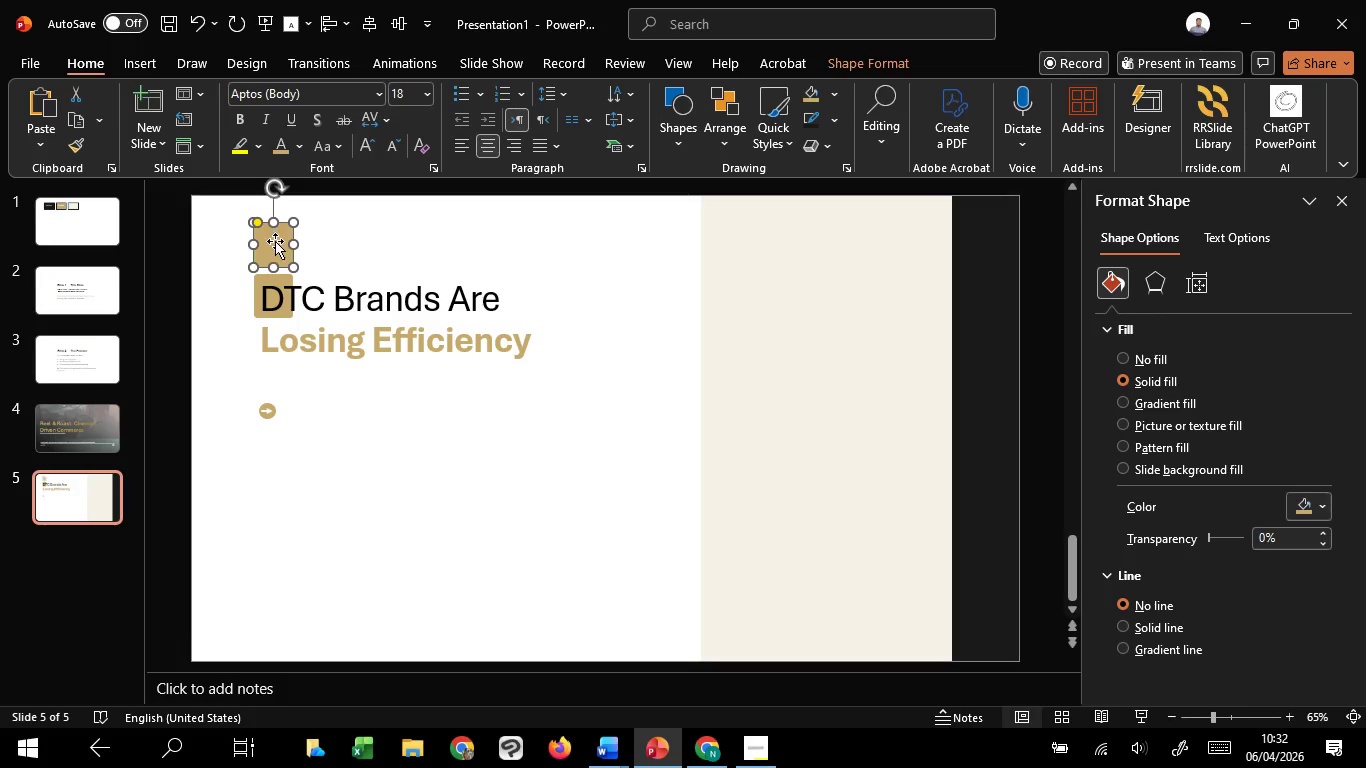 
left_click_drag(start_coordinate=[275, 241], to_coordinate=[282, 405])
 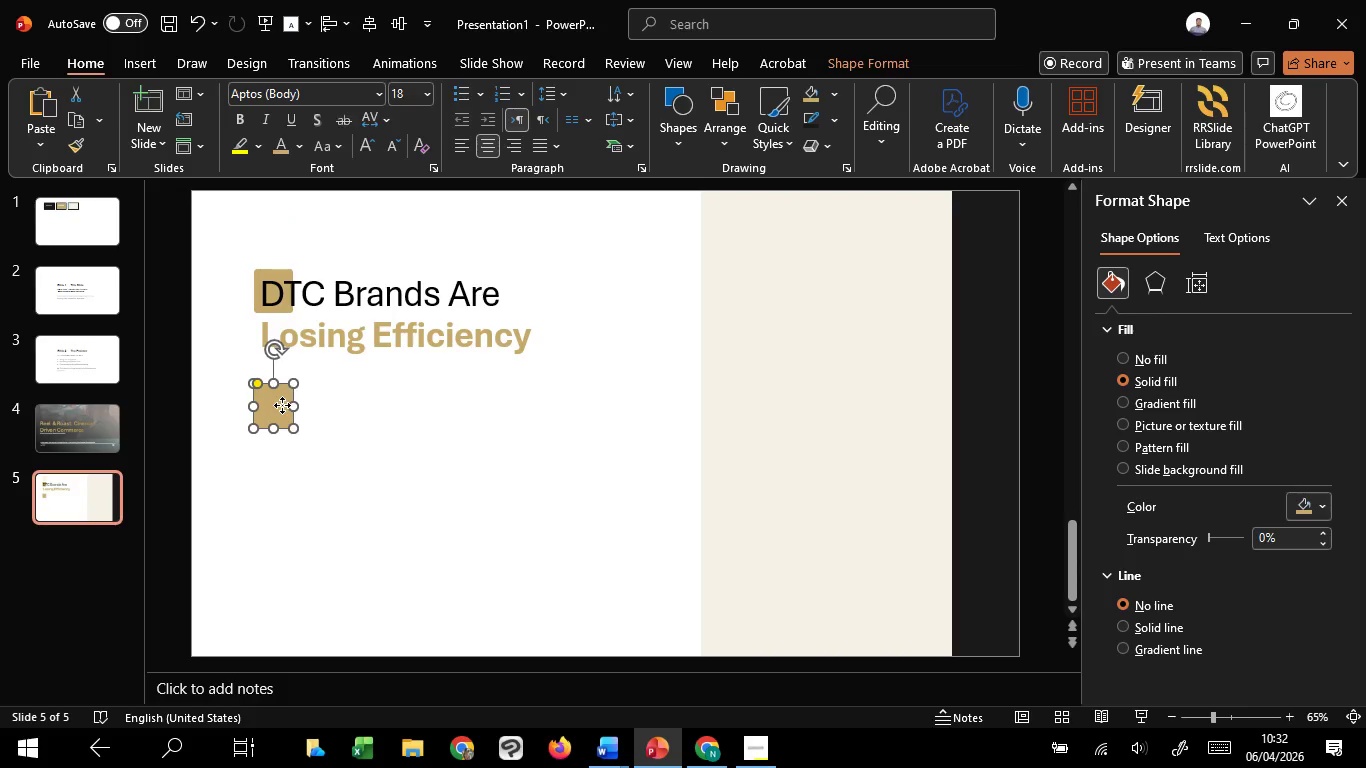 
hold_key(key=ShiftLeft, duration=1.39)
 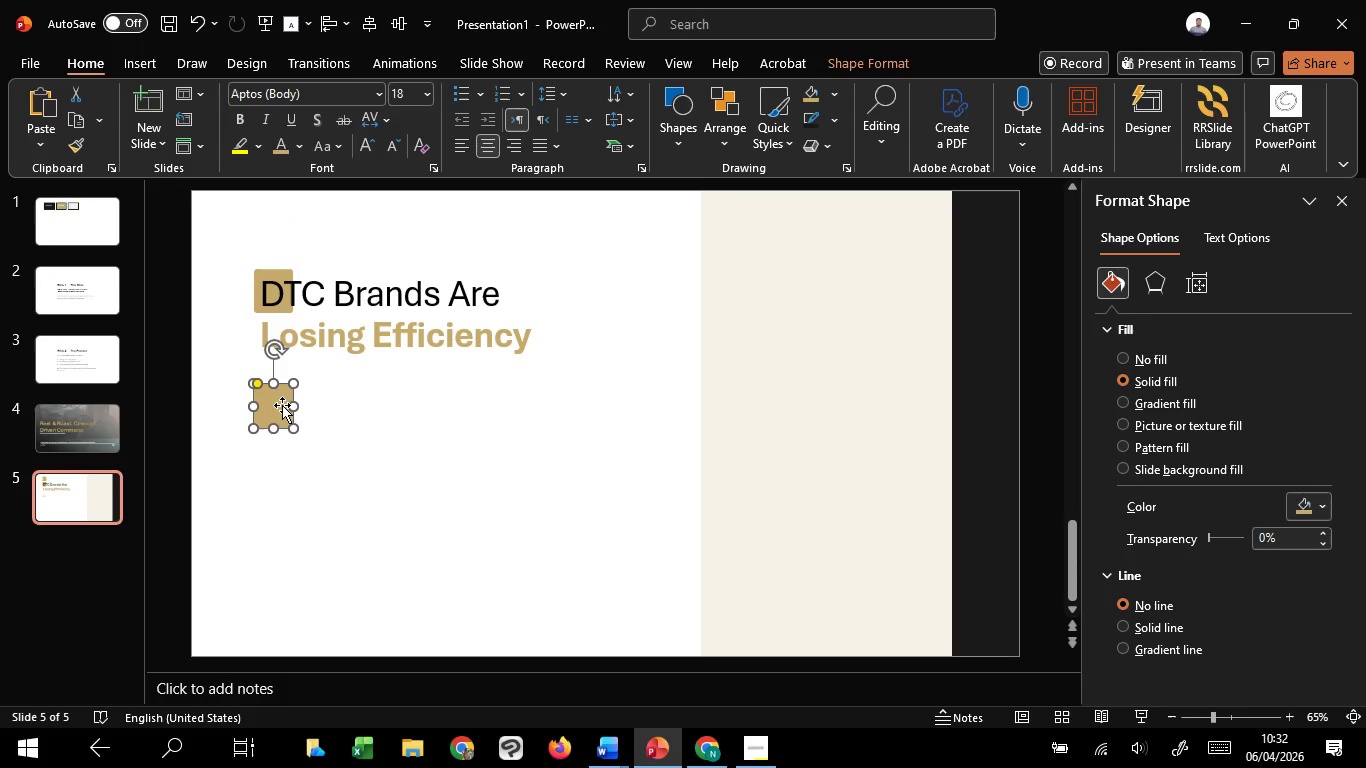 
right_click([282, 405])
 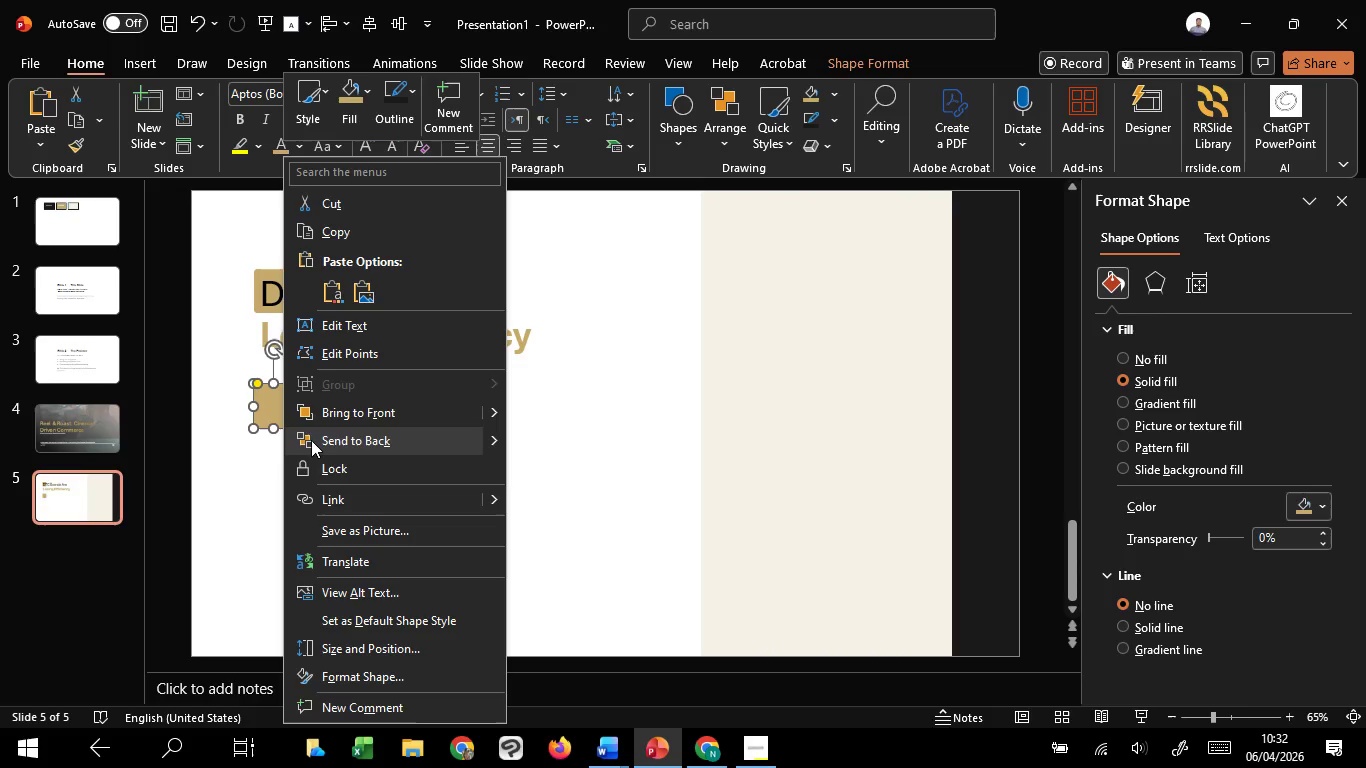 
left_click([320, 439])
 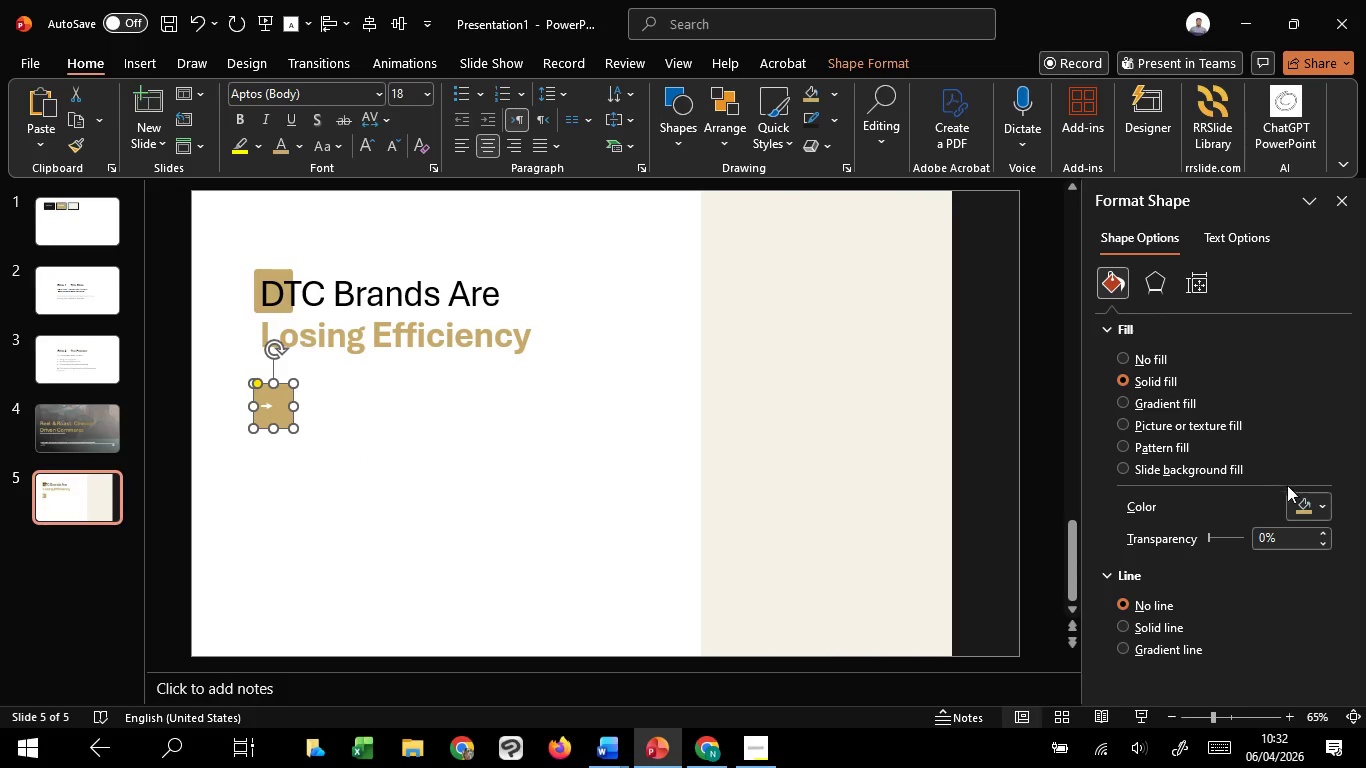 
left_click_drag(start_coordinate=[1296, 497], to_coordinate=[1291, 493])
 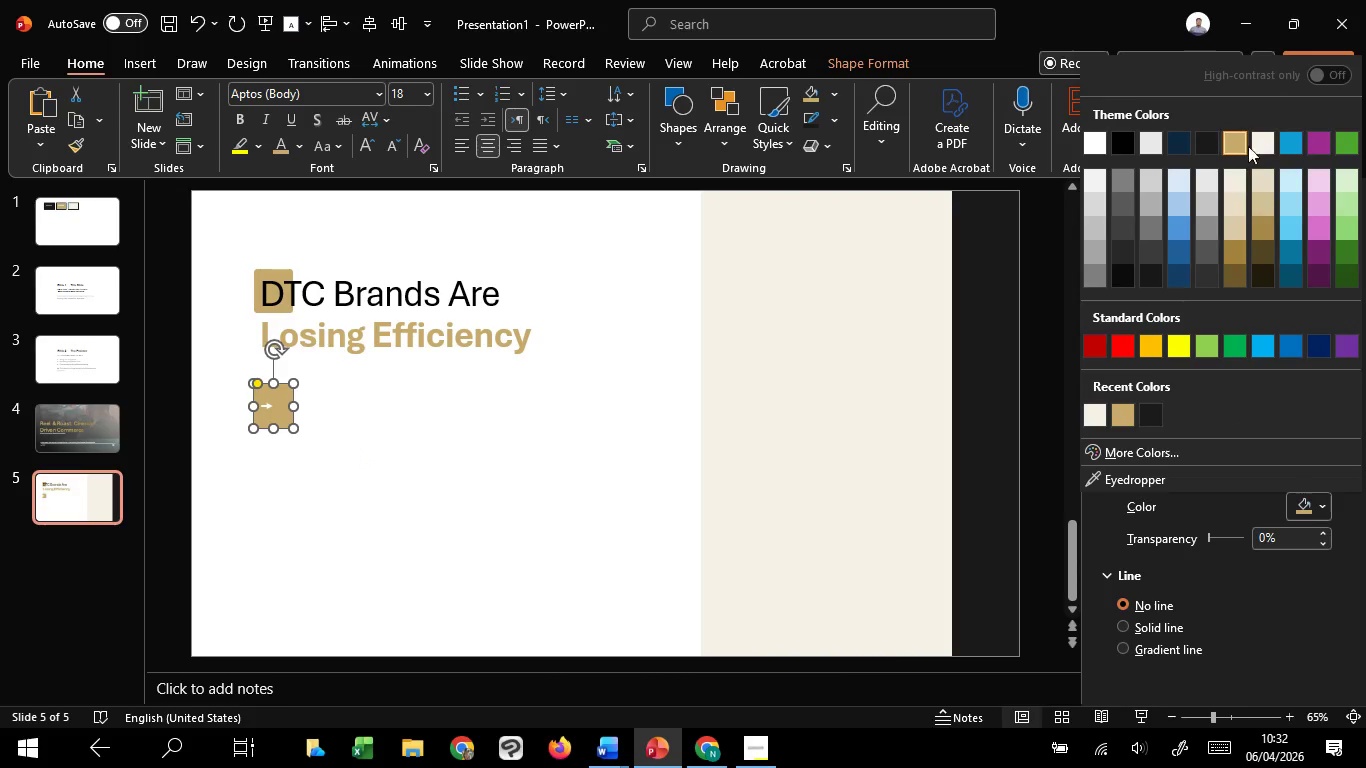 
left_click([1258, 143])
 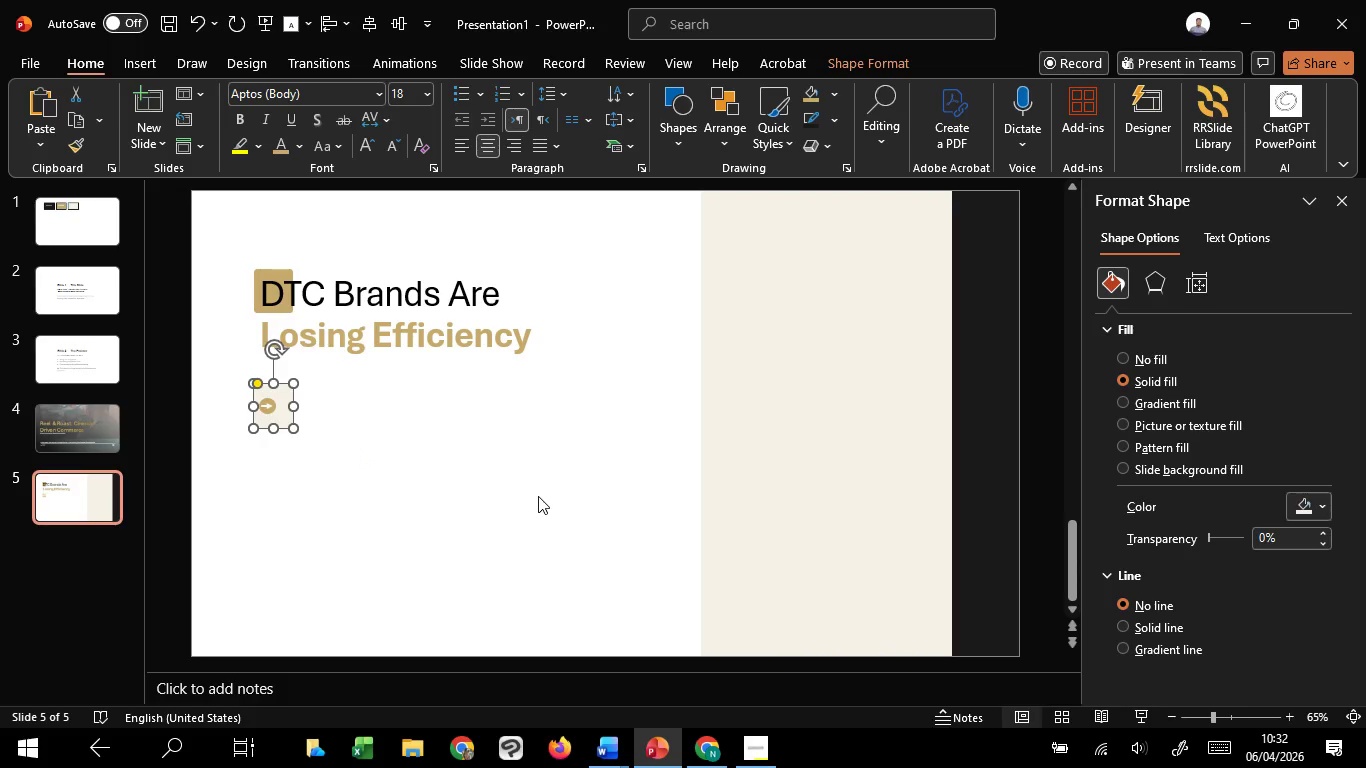 
left_click([538, 496])
 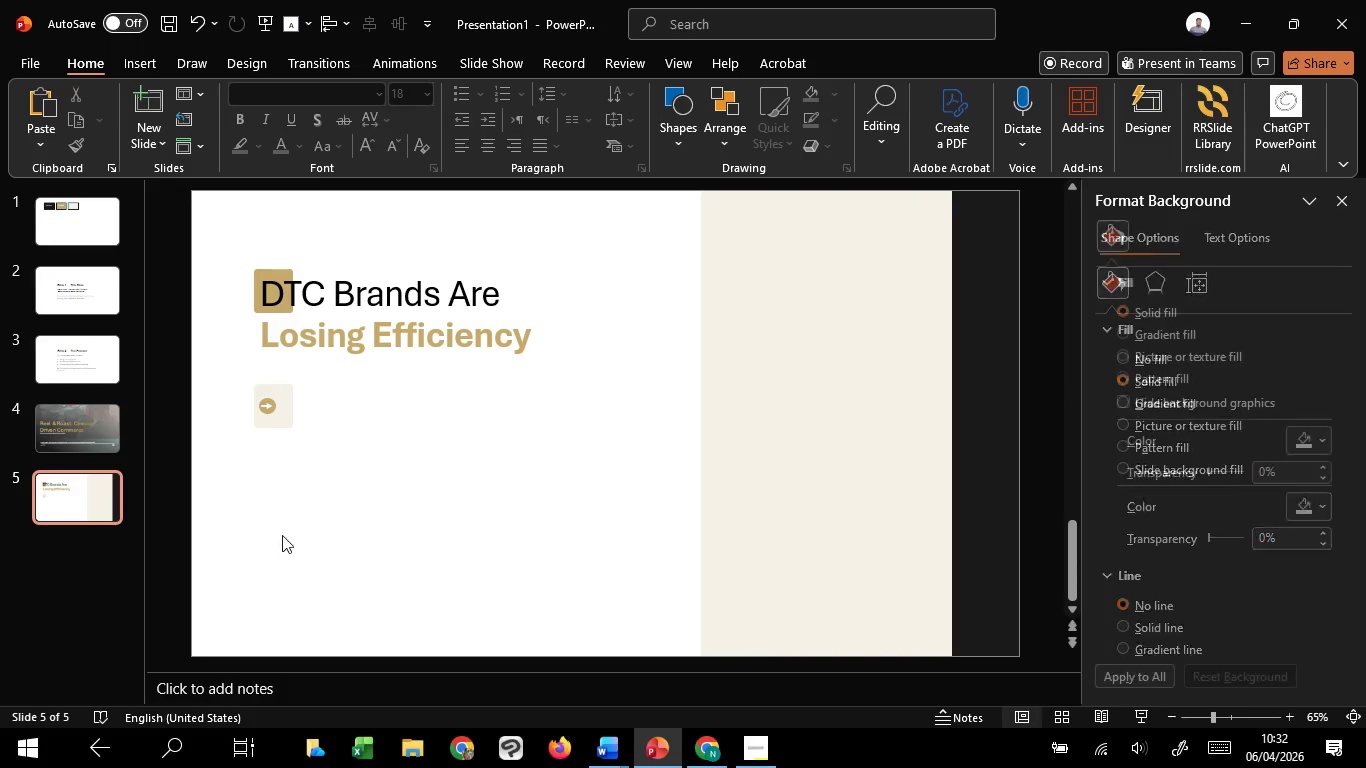 
hold_key(key=ControlLeft, duration=0.66)
scroll: coordinate [268, 482], scroll_direction: up, amount: 33.0
 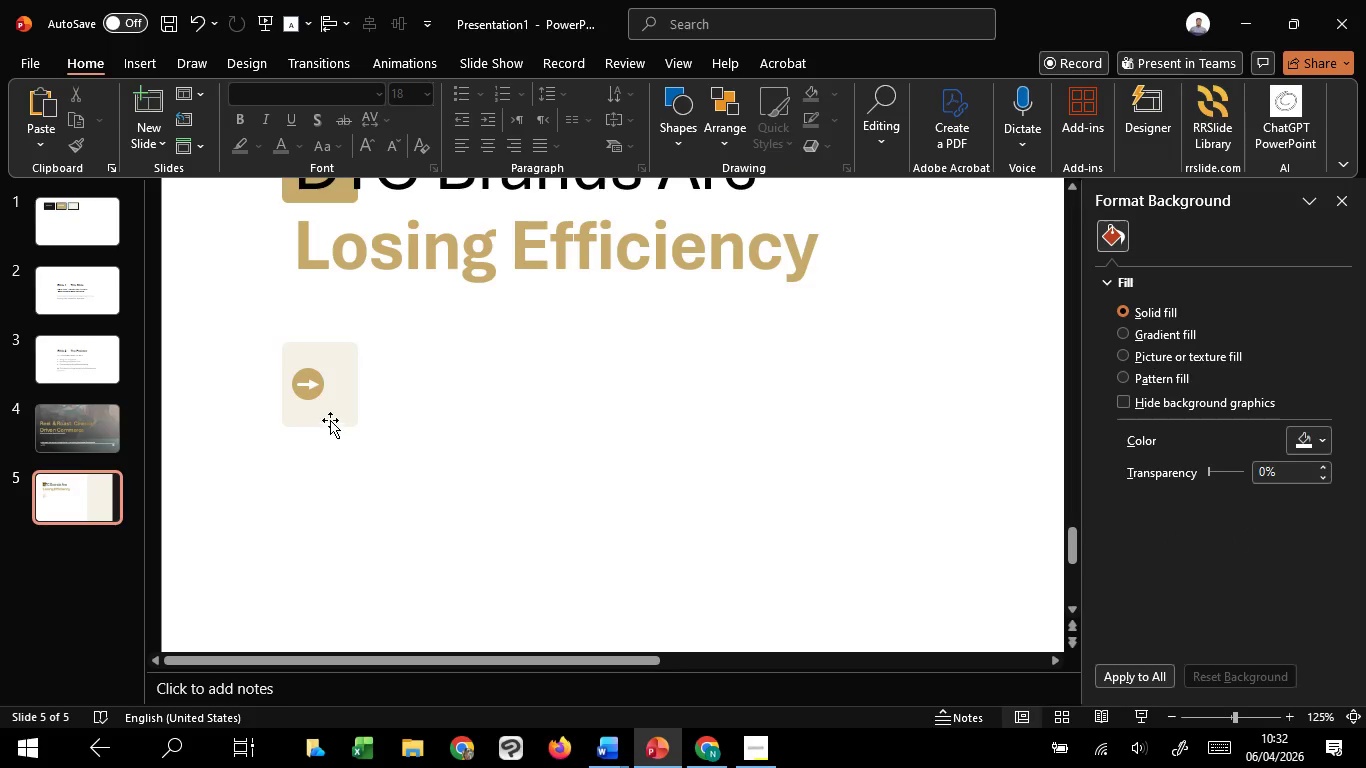 
left_click([330, 420])
 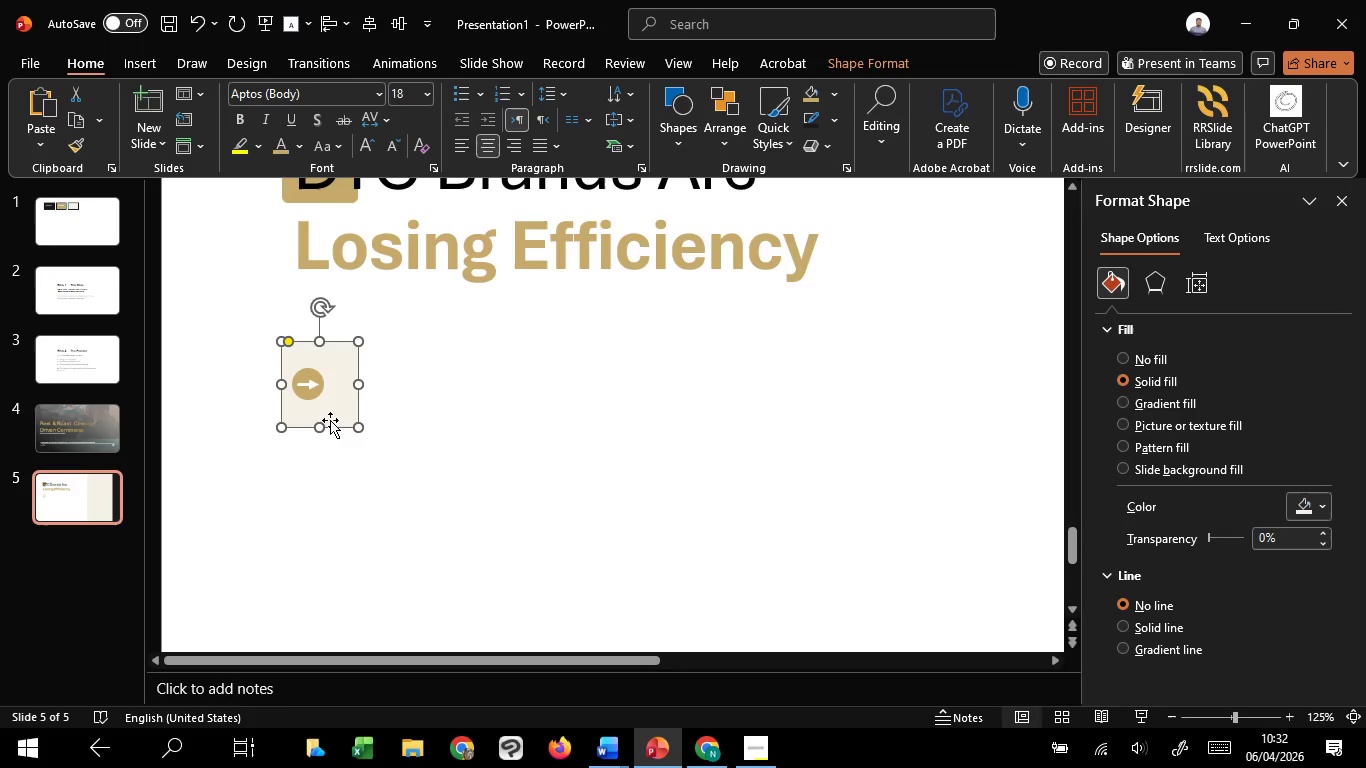 
left_click_drag(start_coordinate=[330, 420], to_coordinate=[347, 414])
 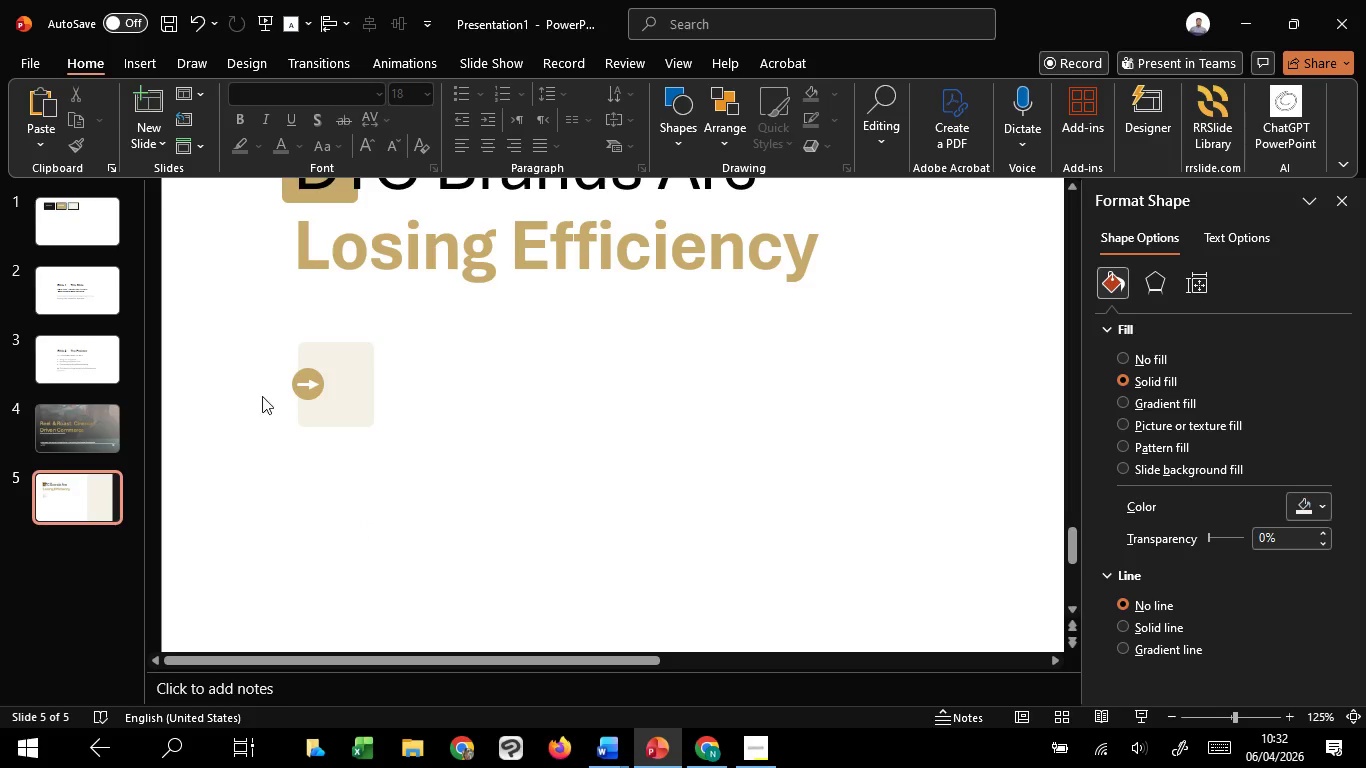 
hold_key(key=ShiftLeft, duration=1.5)
 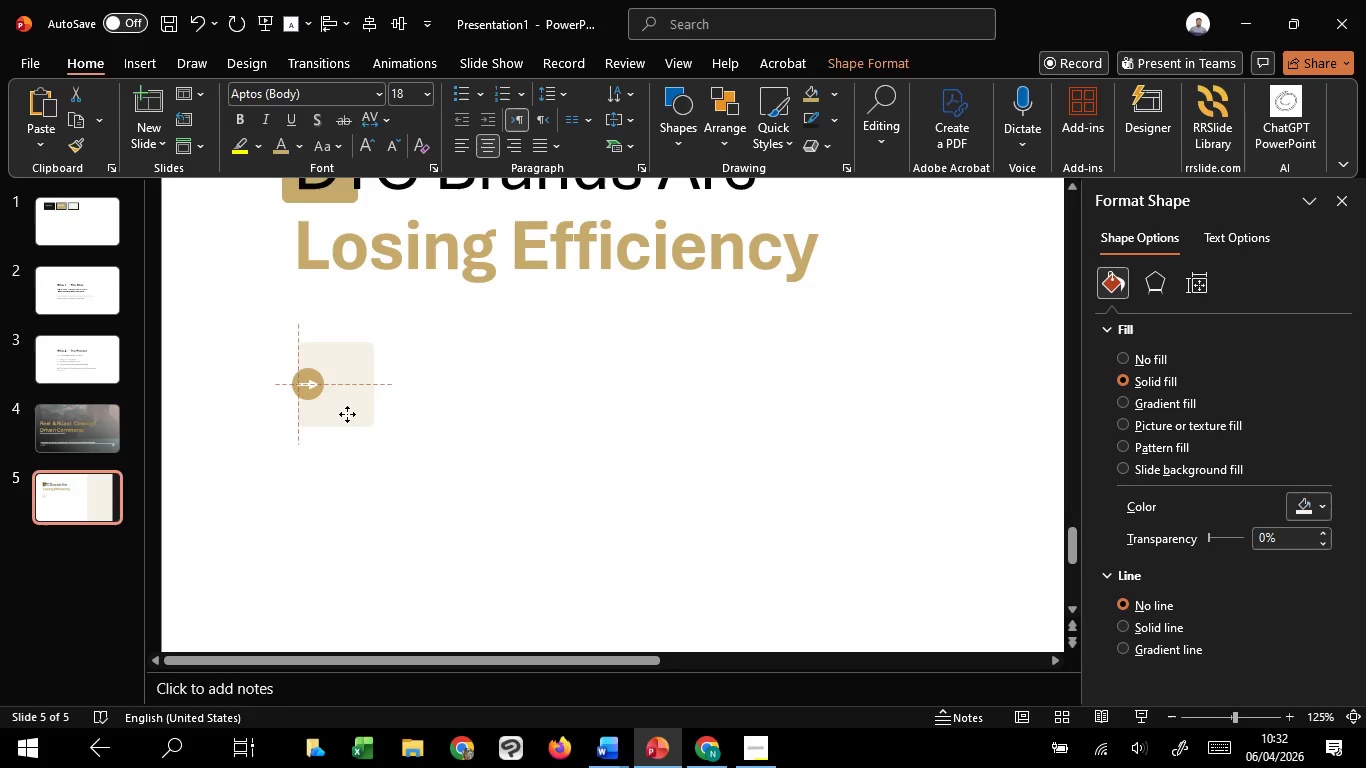 
hold_key(key=ShiftLeft, duration=1.5)
 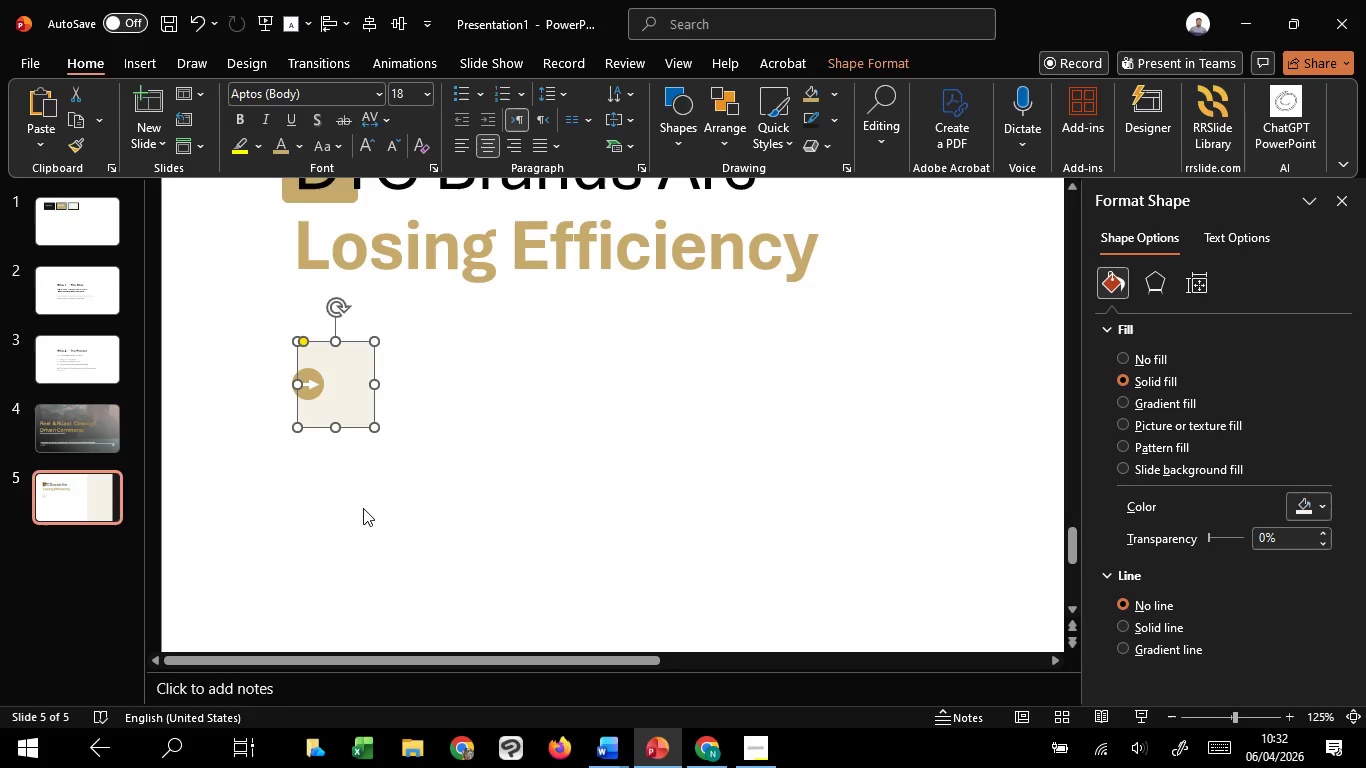 
key(Shift+ShiftLeft)
 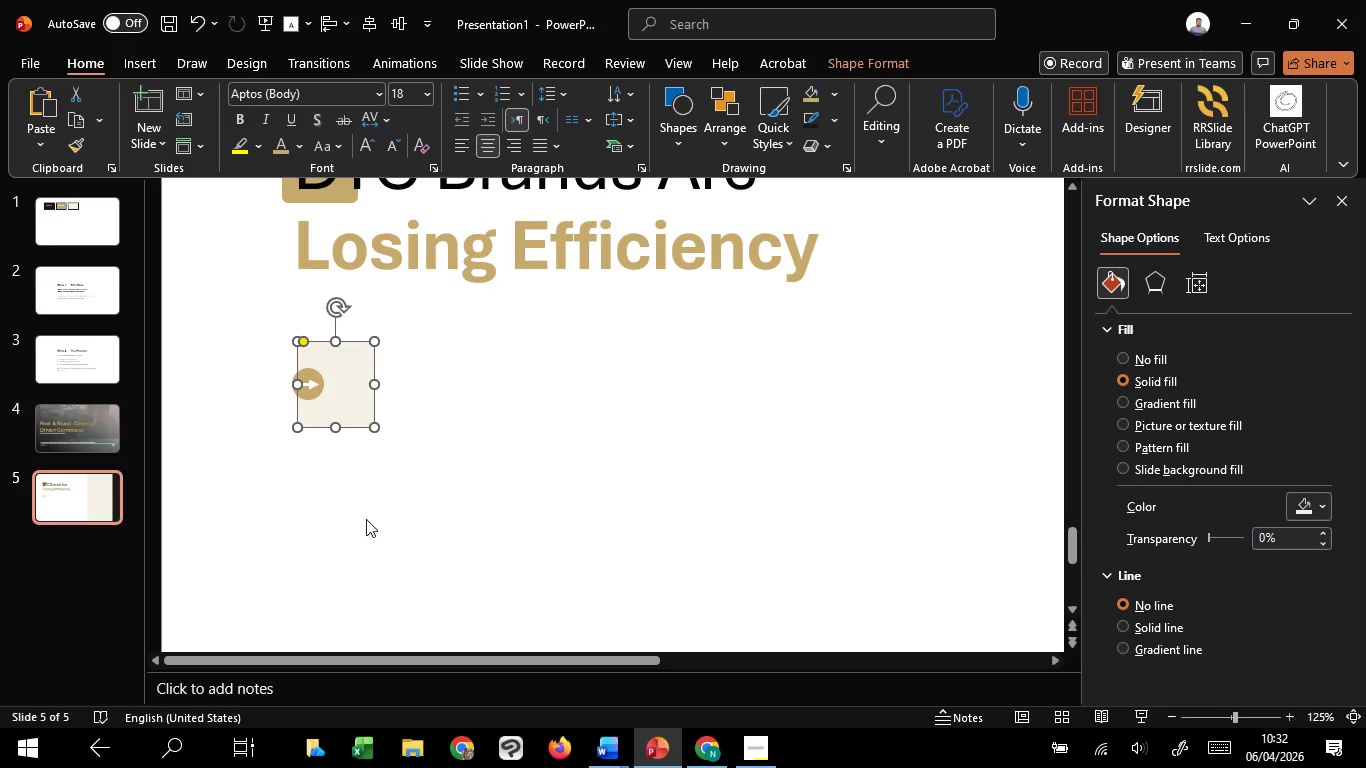 
key(Shift+ShiftLeft)
 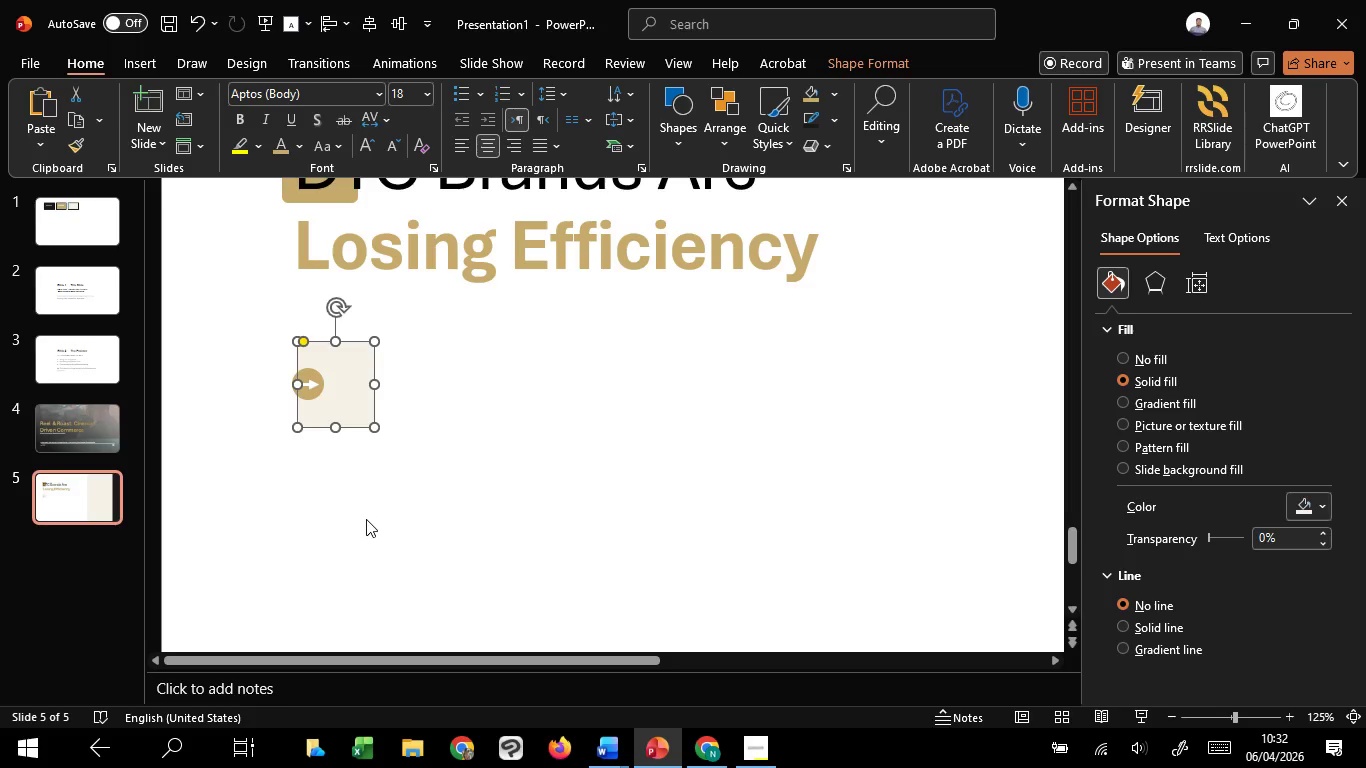 
key(Shift+ShiftLeft)
 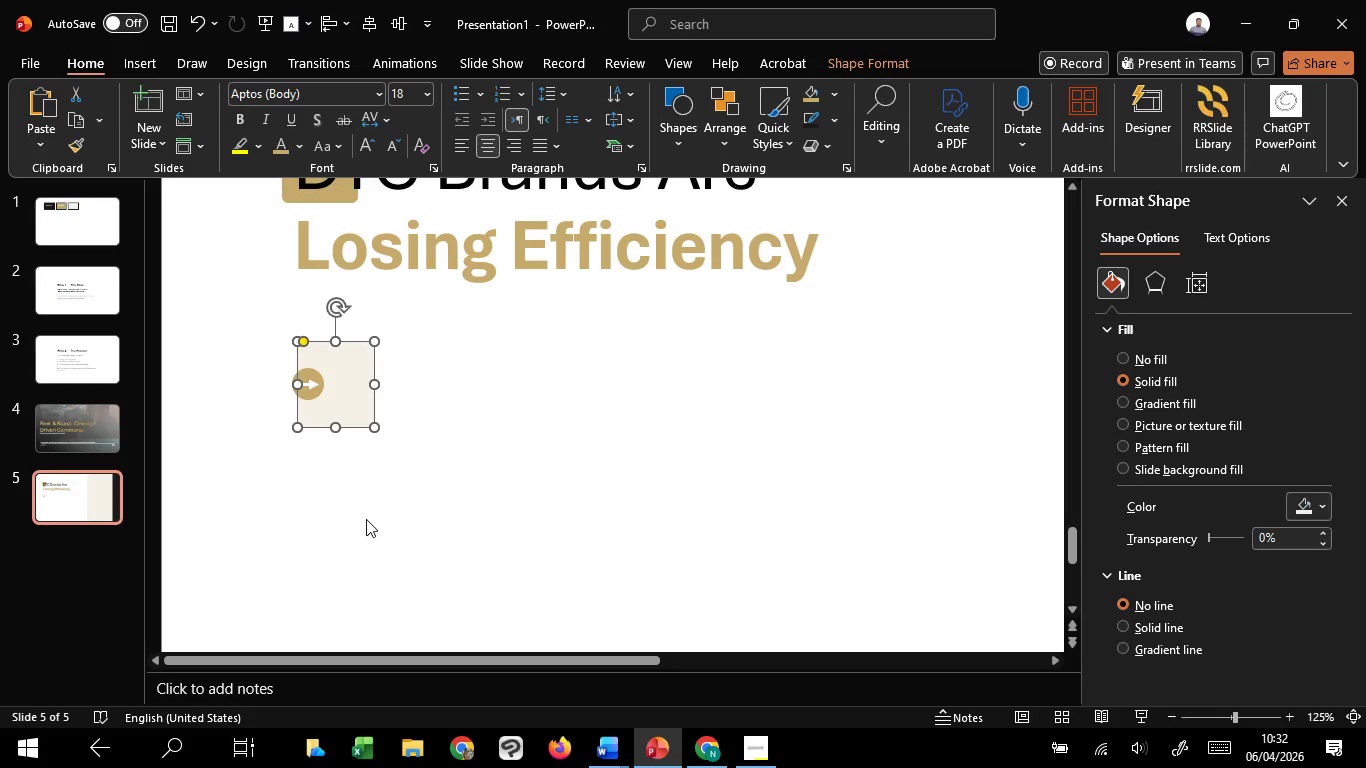 
key(Shift+ShiftLeft)
 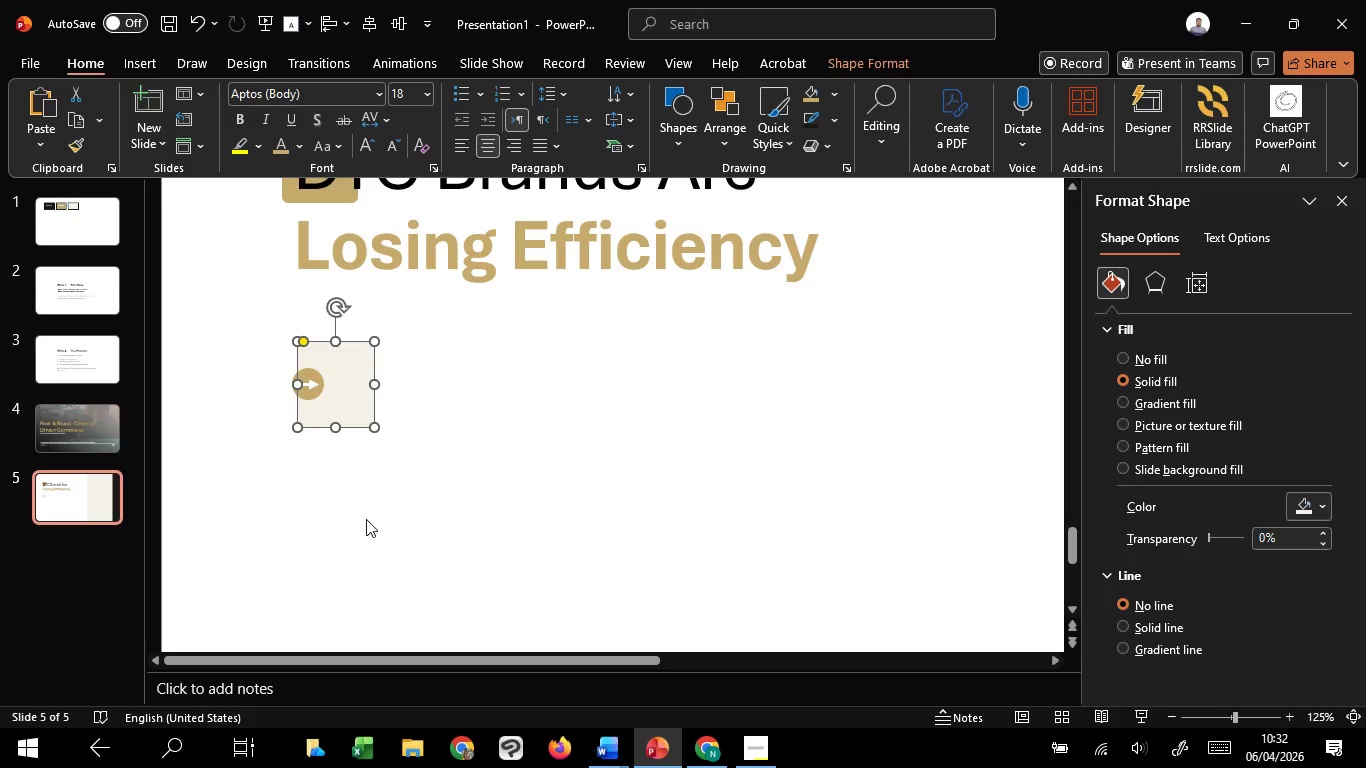 
key(Shift+ShiftLeft)
 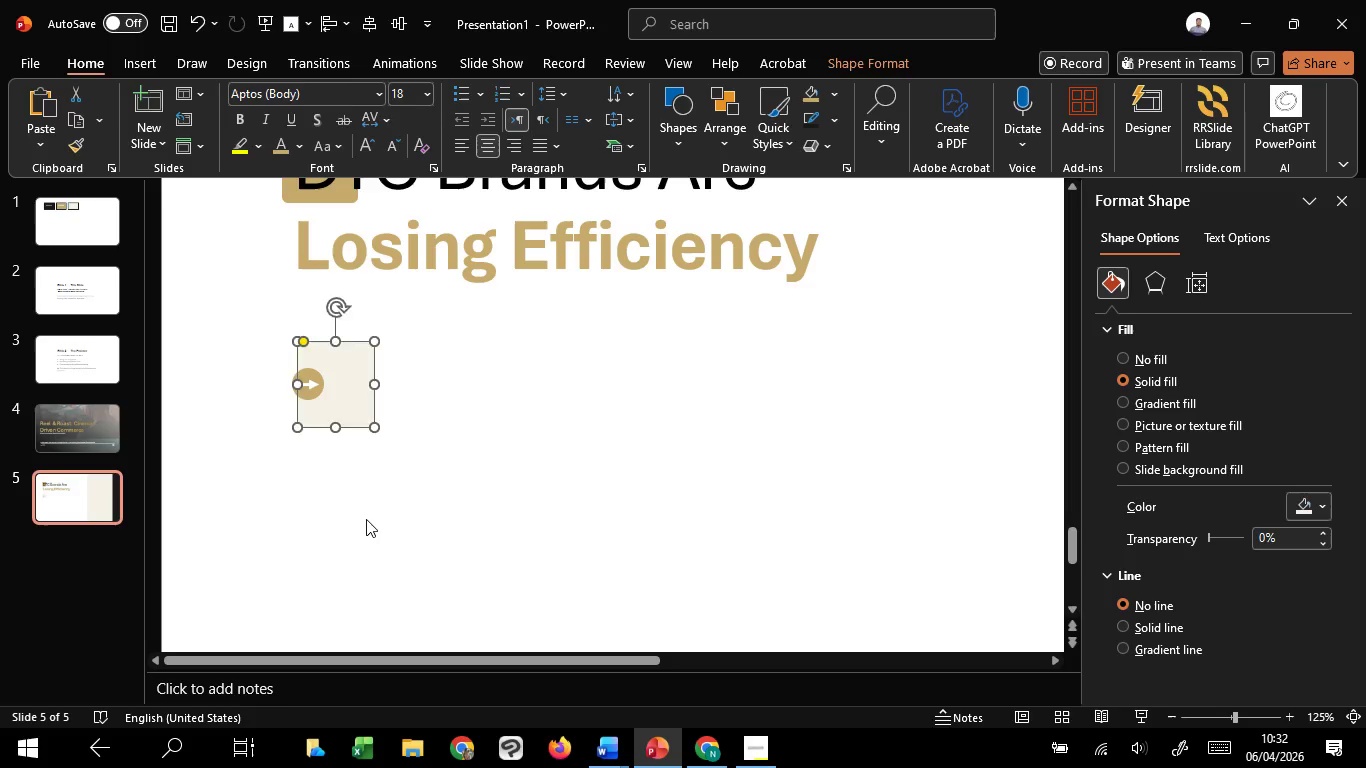 
key(Shift+ShiftLeft)
 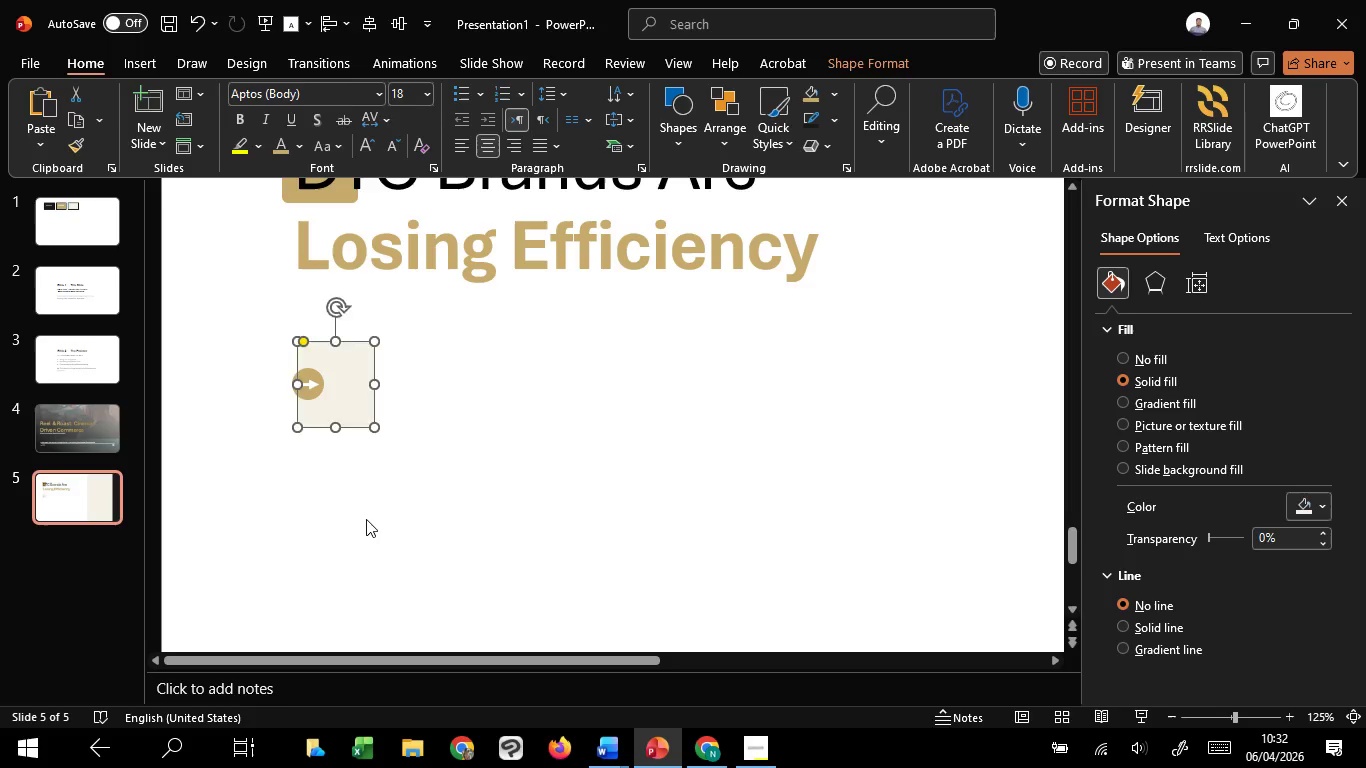 
key(Shift+ShiftLeft)
 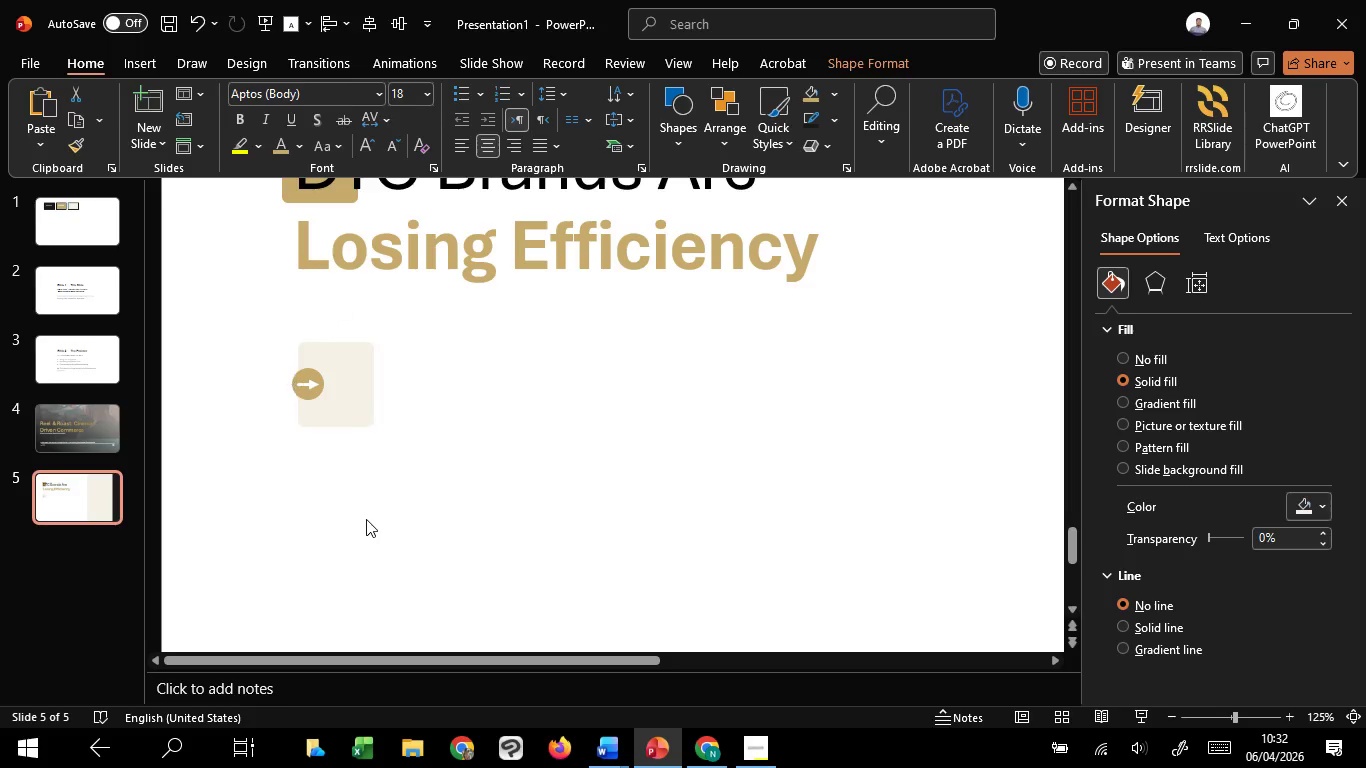 
left_click([366, 519])
 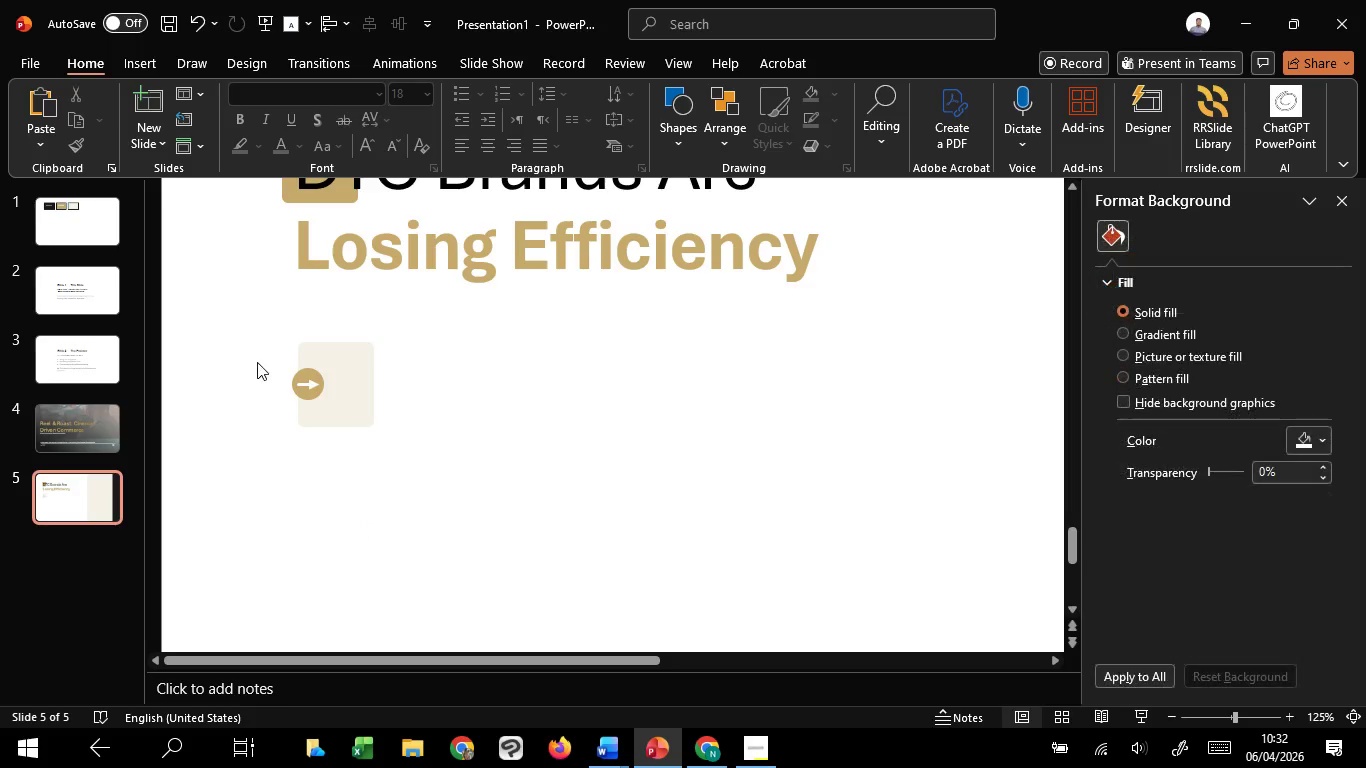 
left_click_drag(start_coordinate=[257, 361], to_coordinate=[357, 412])
 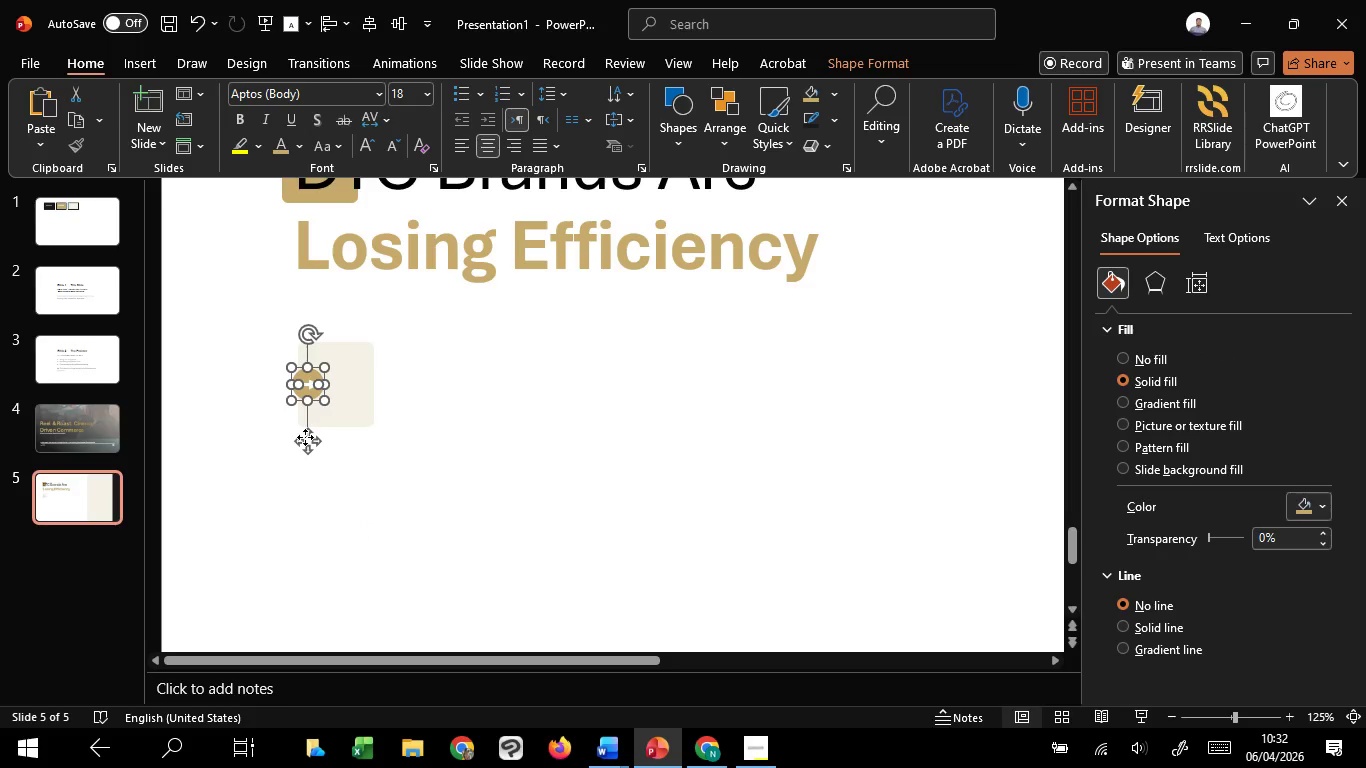 
left_click_drag(start_coordinate=[306, 438], to_coordinate=[298, 438])
 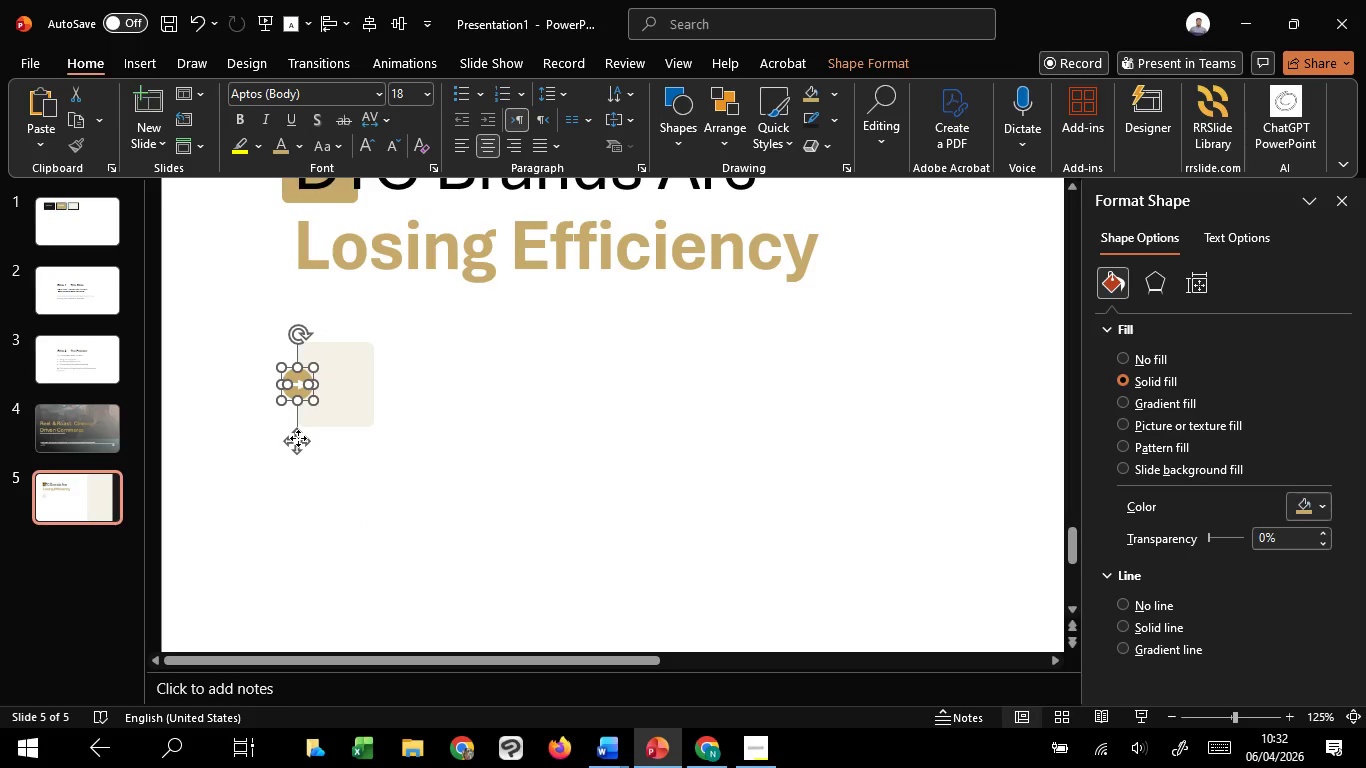 
hold_key(key=ShiftLeft, duration=1.47)
 